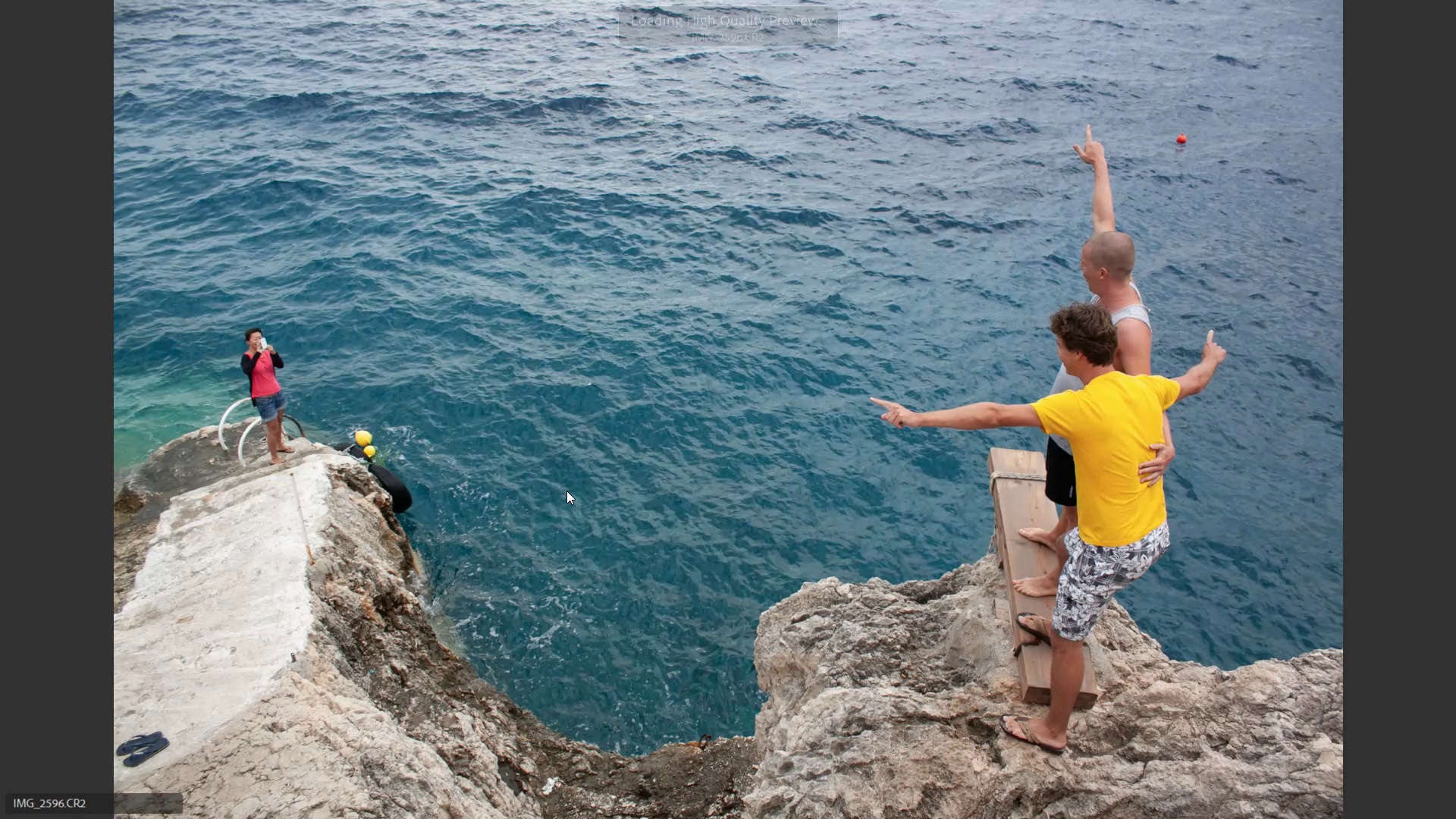 
key(6)
 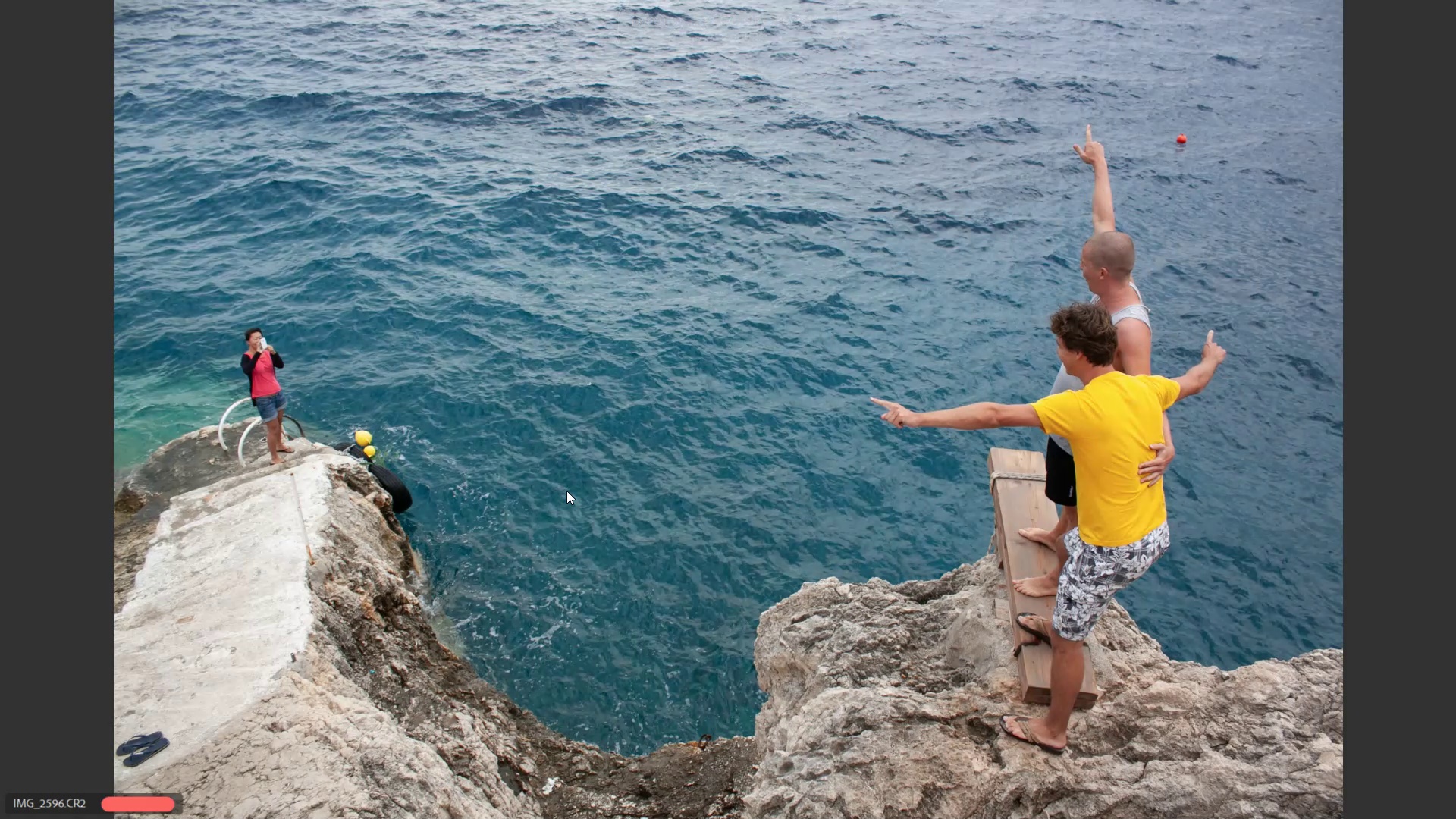 
key(ArrowRight)
 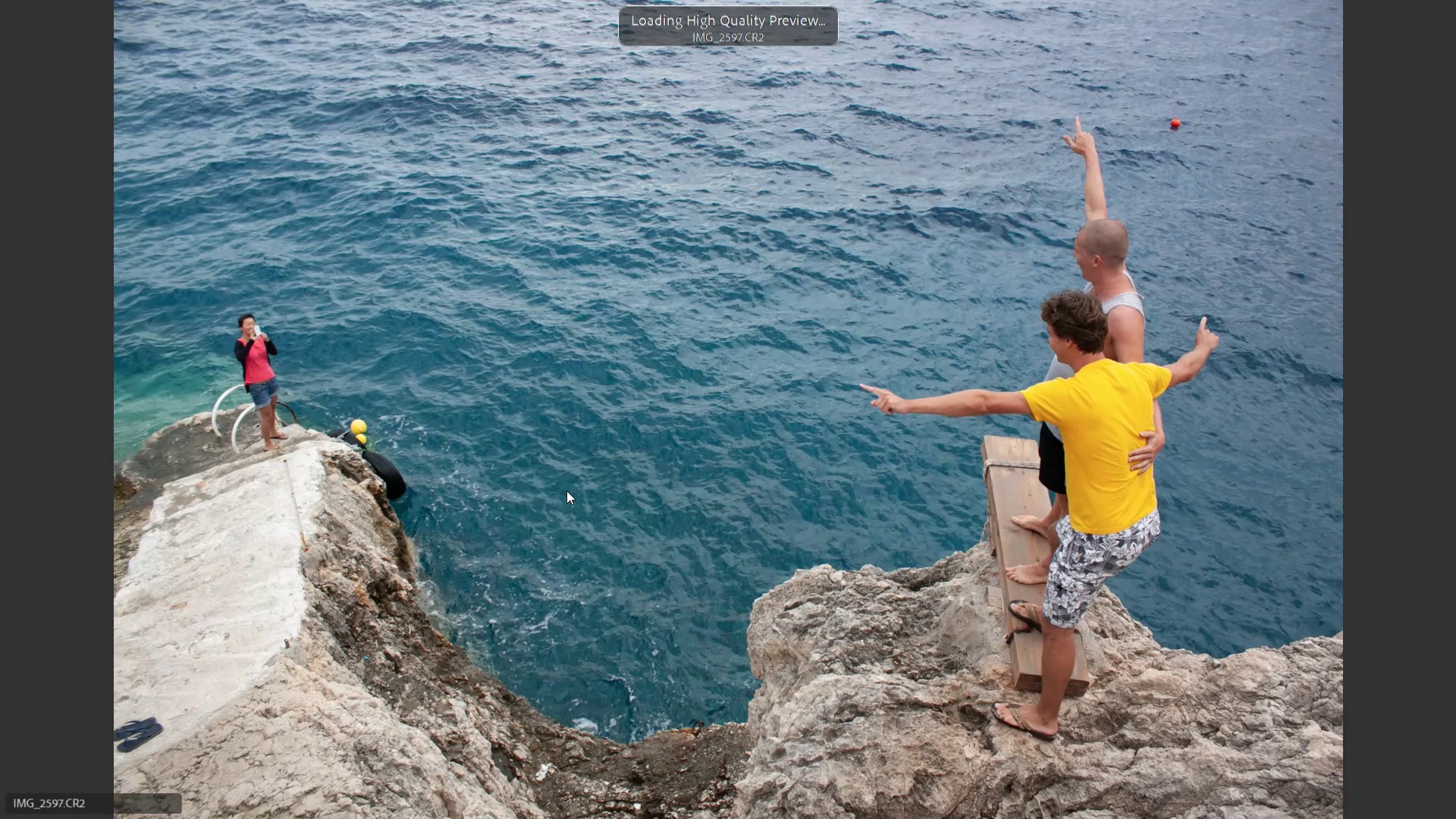 
key(ArrowRight)
 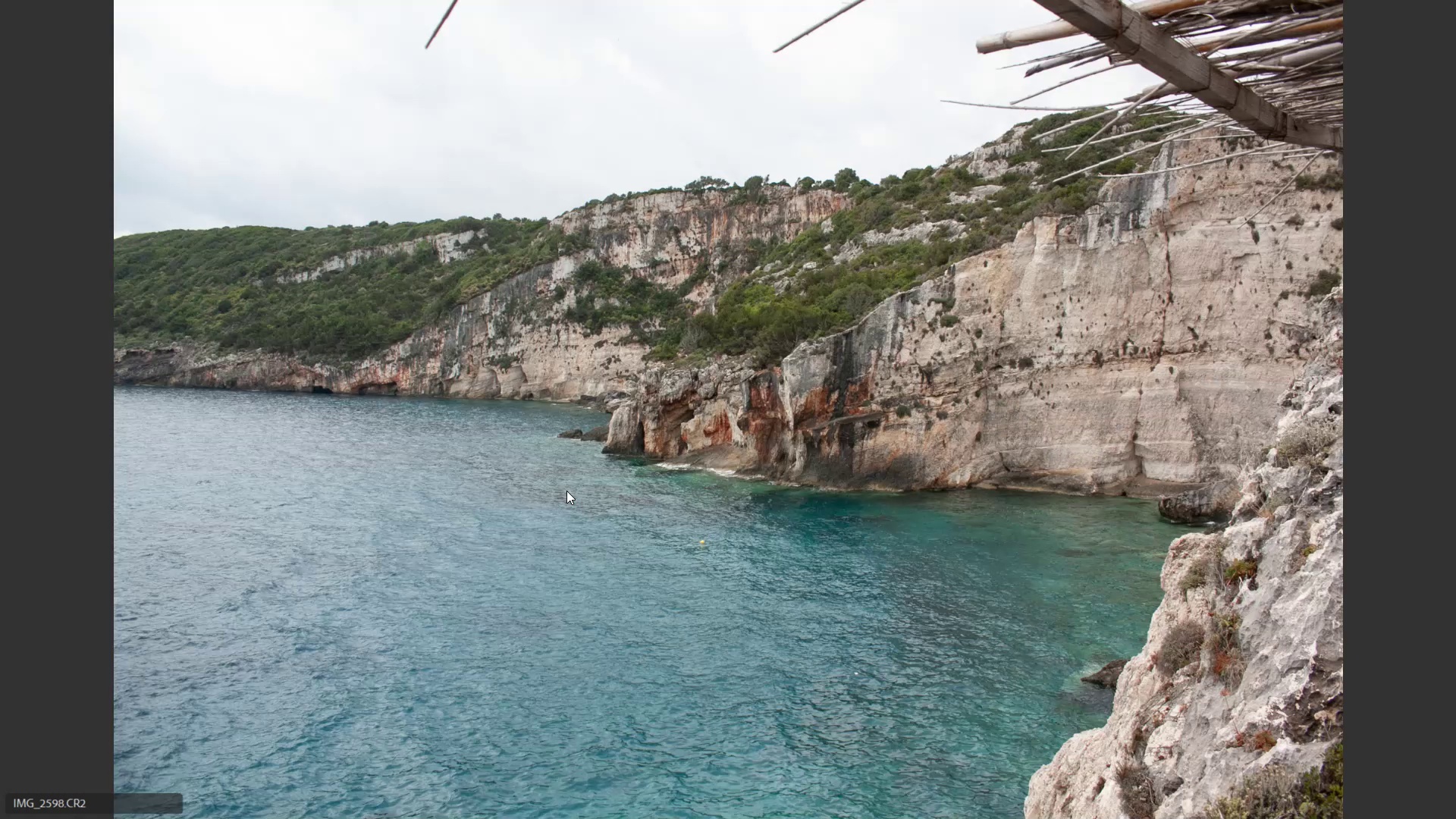 
key(ArrowRight)
 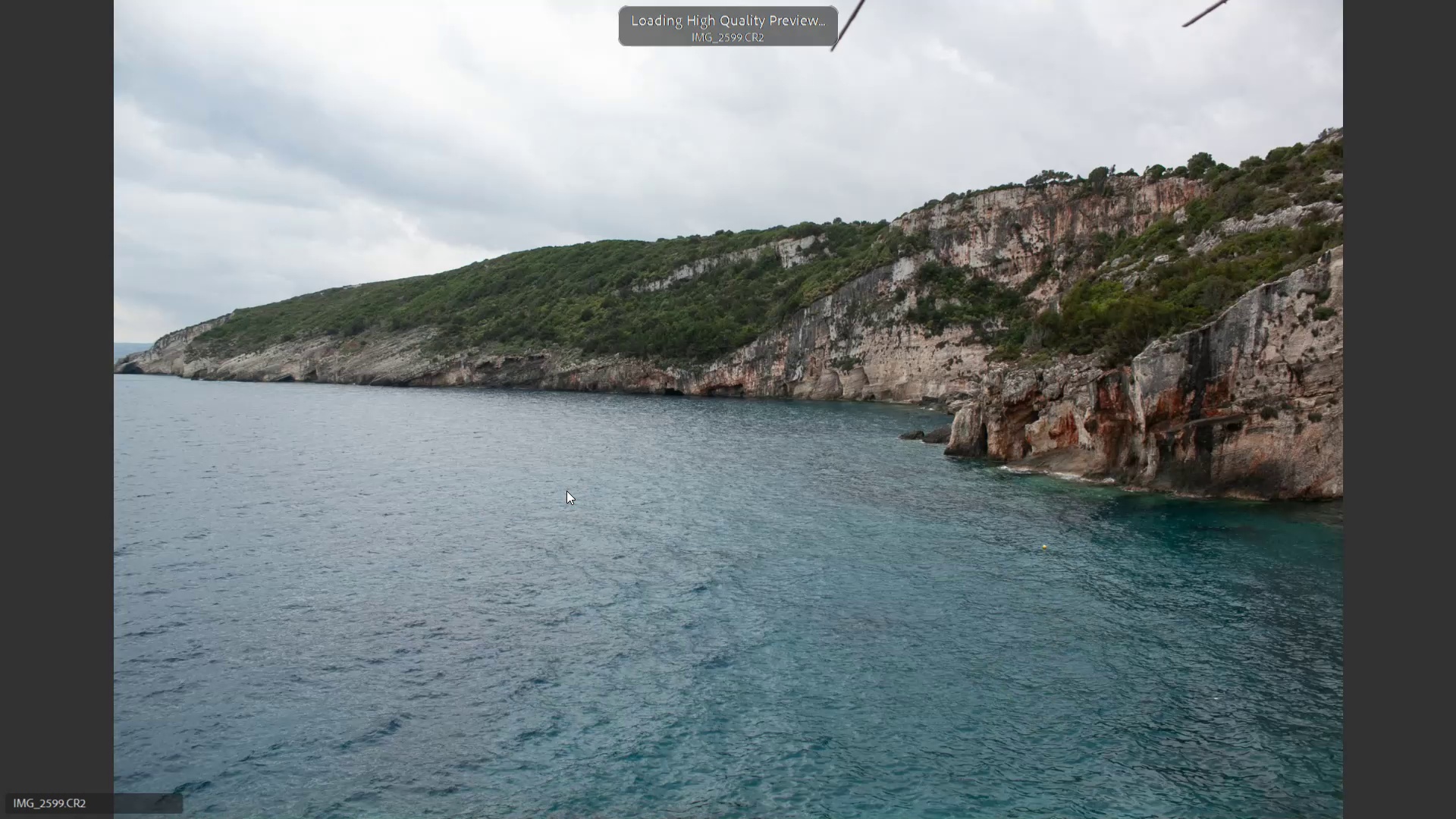 
key(ArrowRight)
 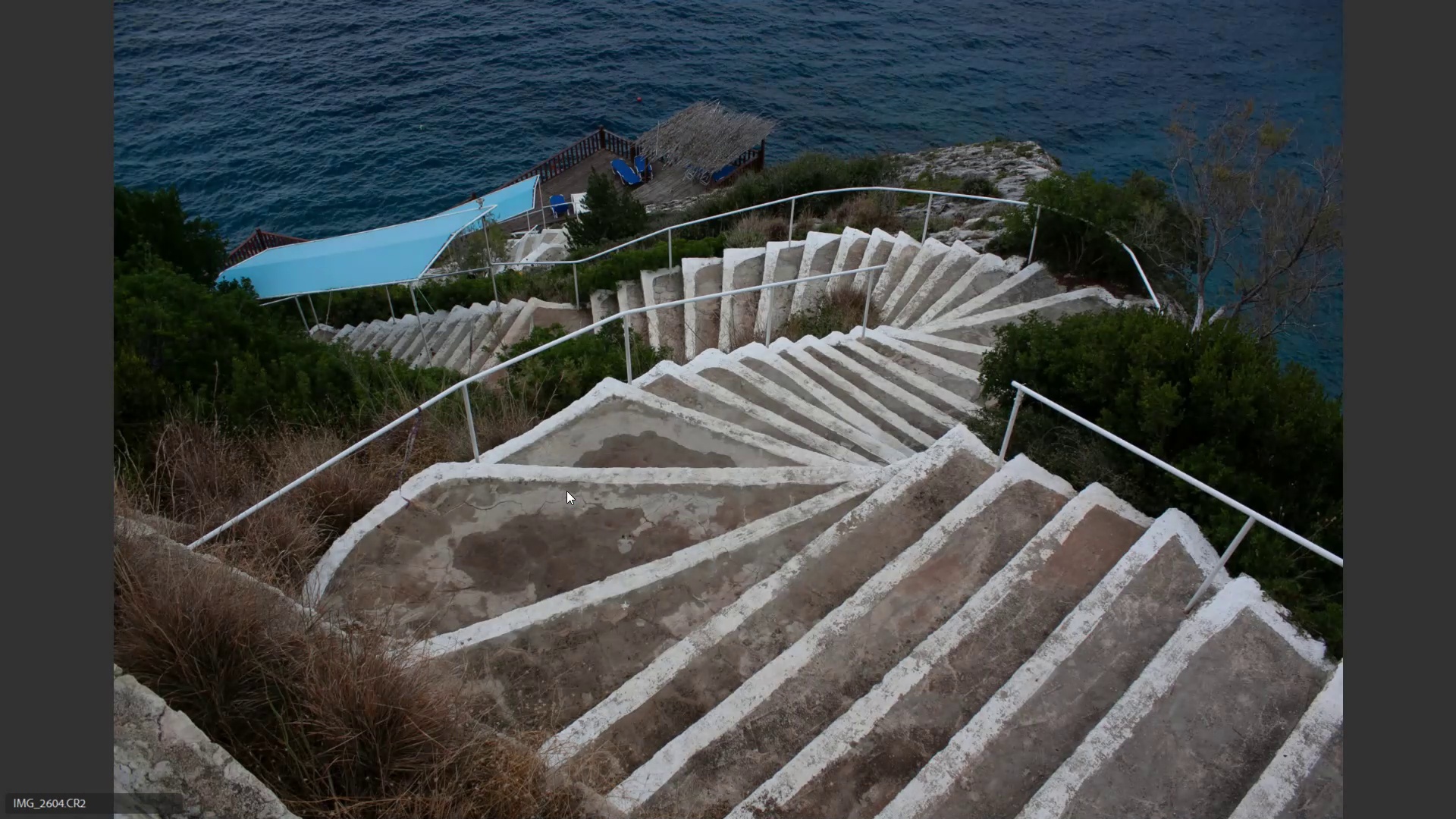 
key(ArrowLeft)
 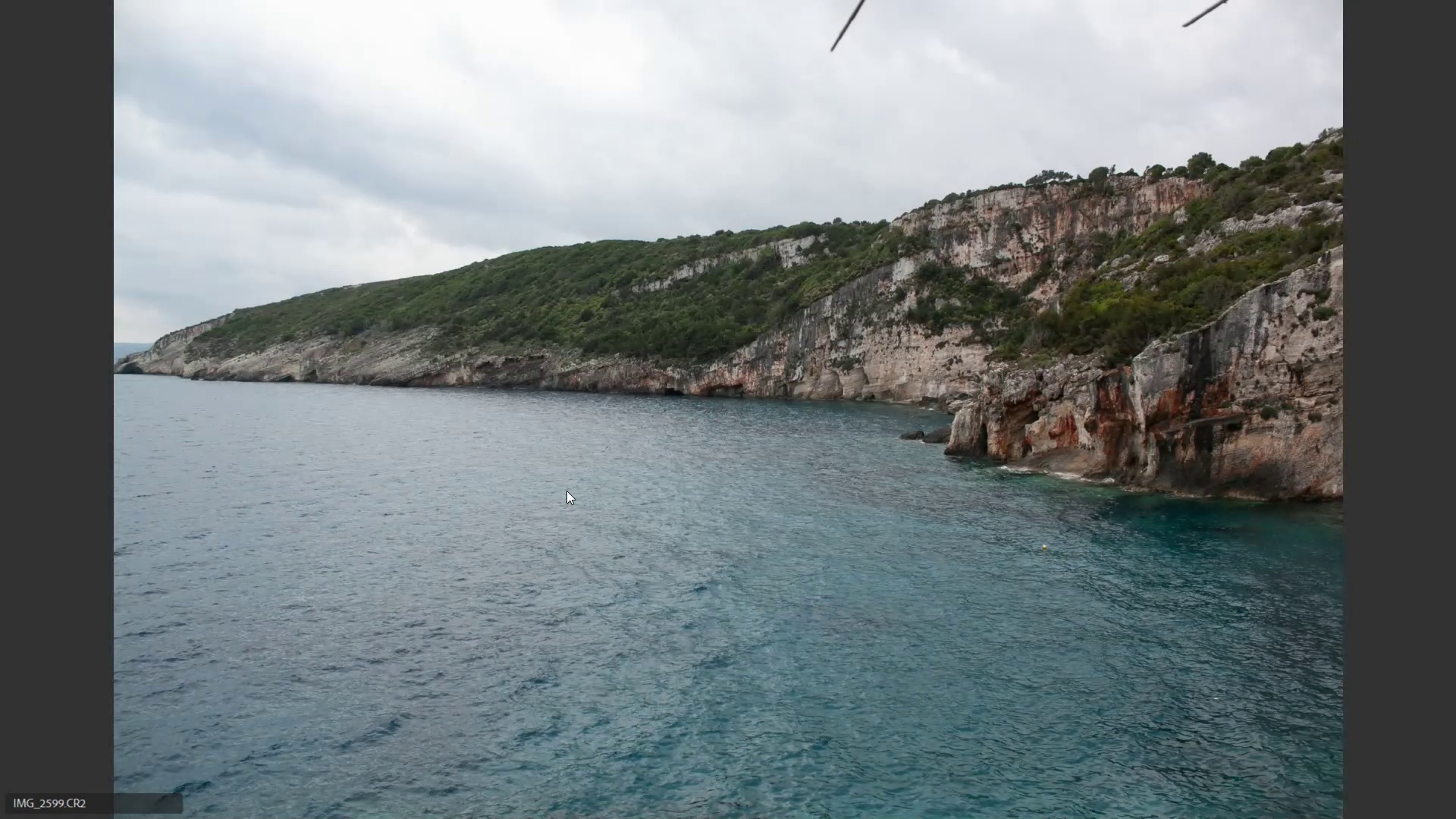 
key(ArrowRight)
 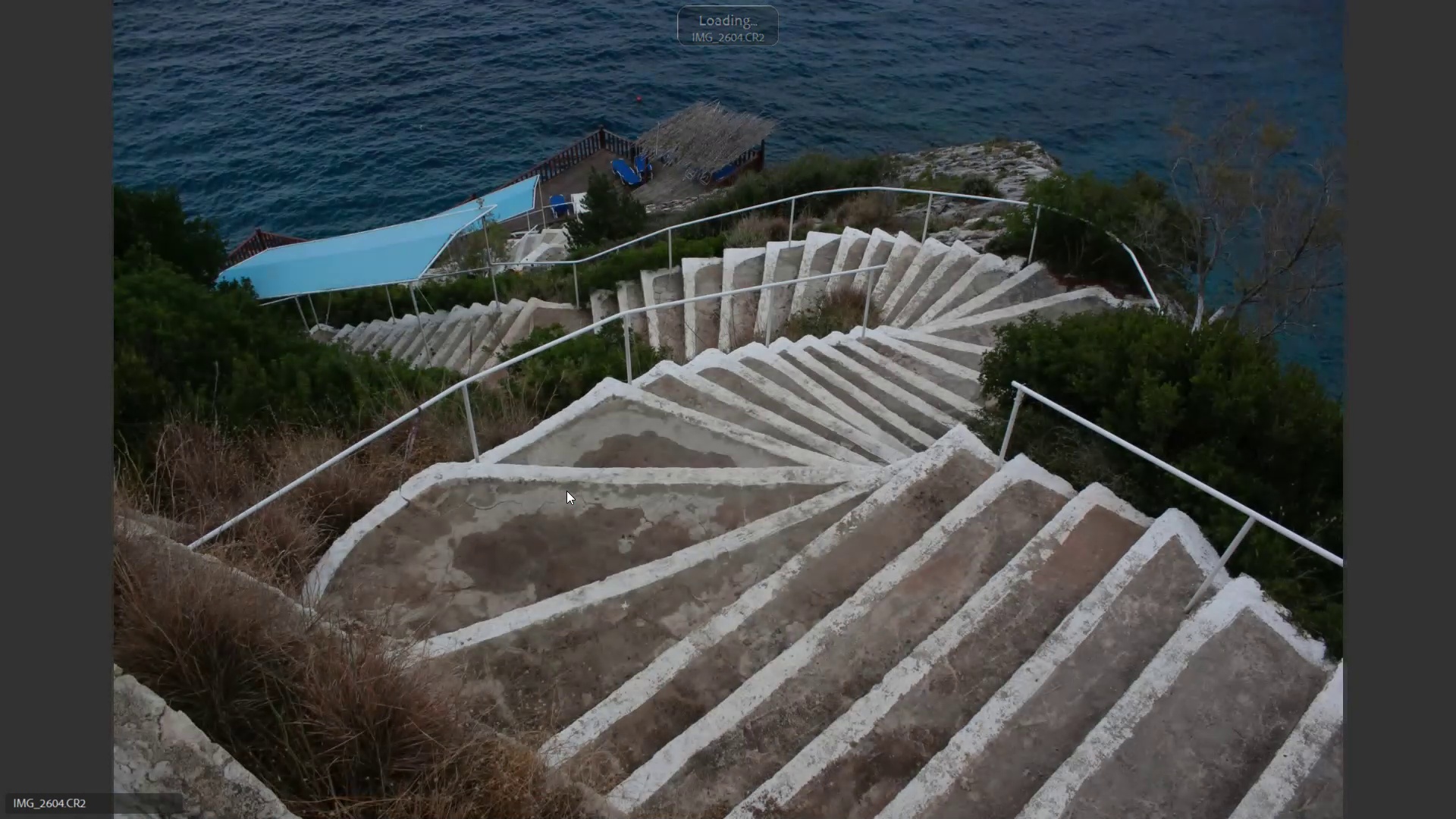 
key(ArrowRight)
 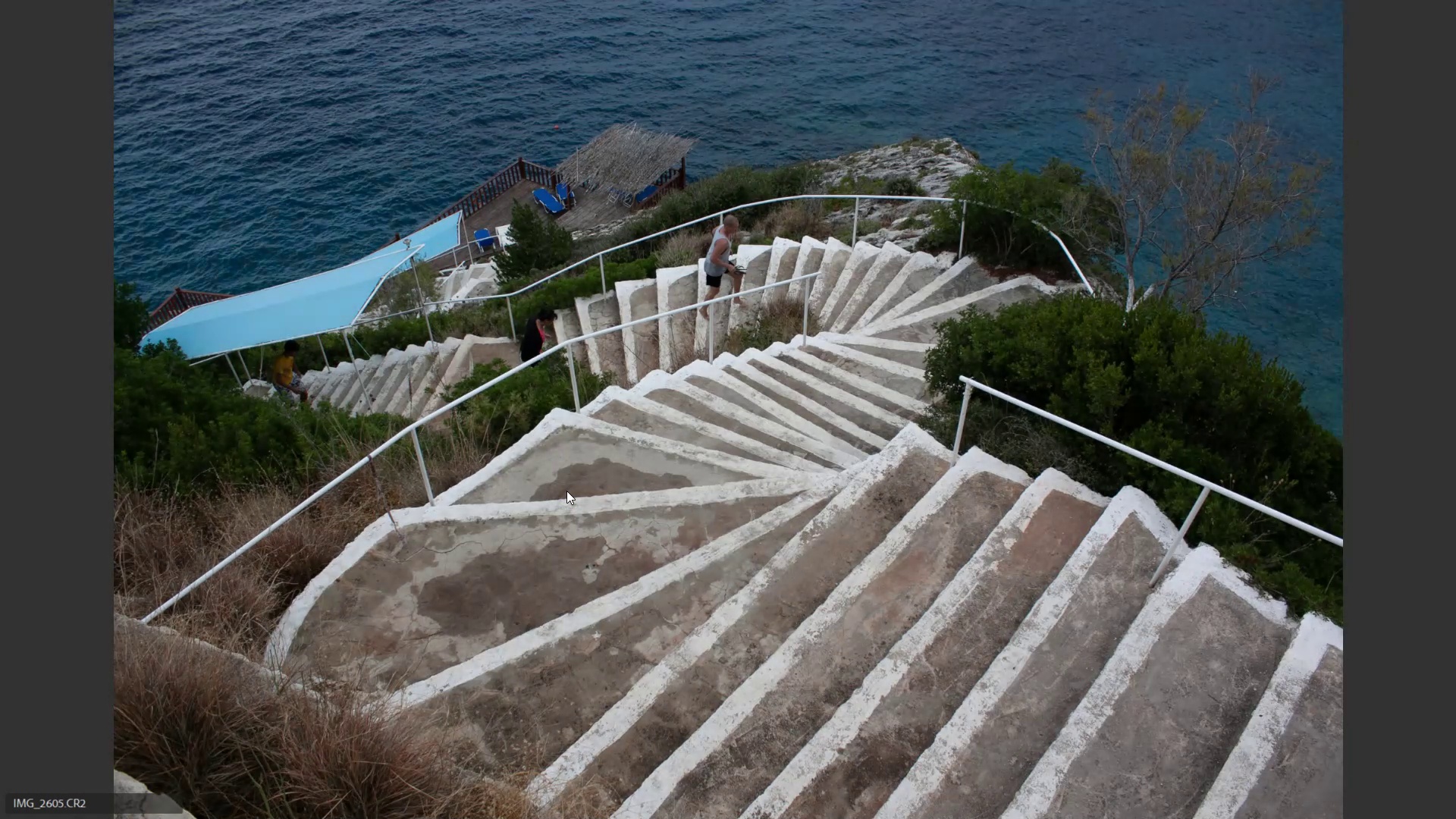 
key(ArrowLeft)
 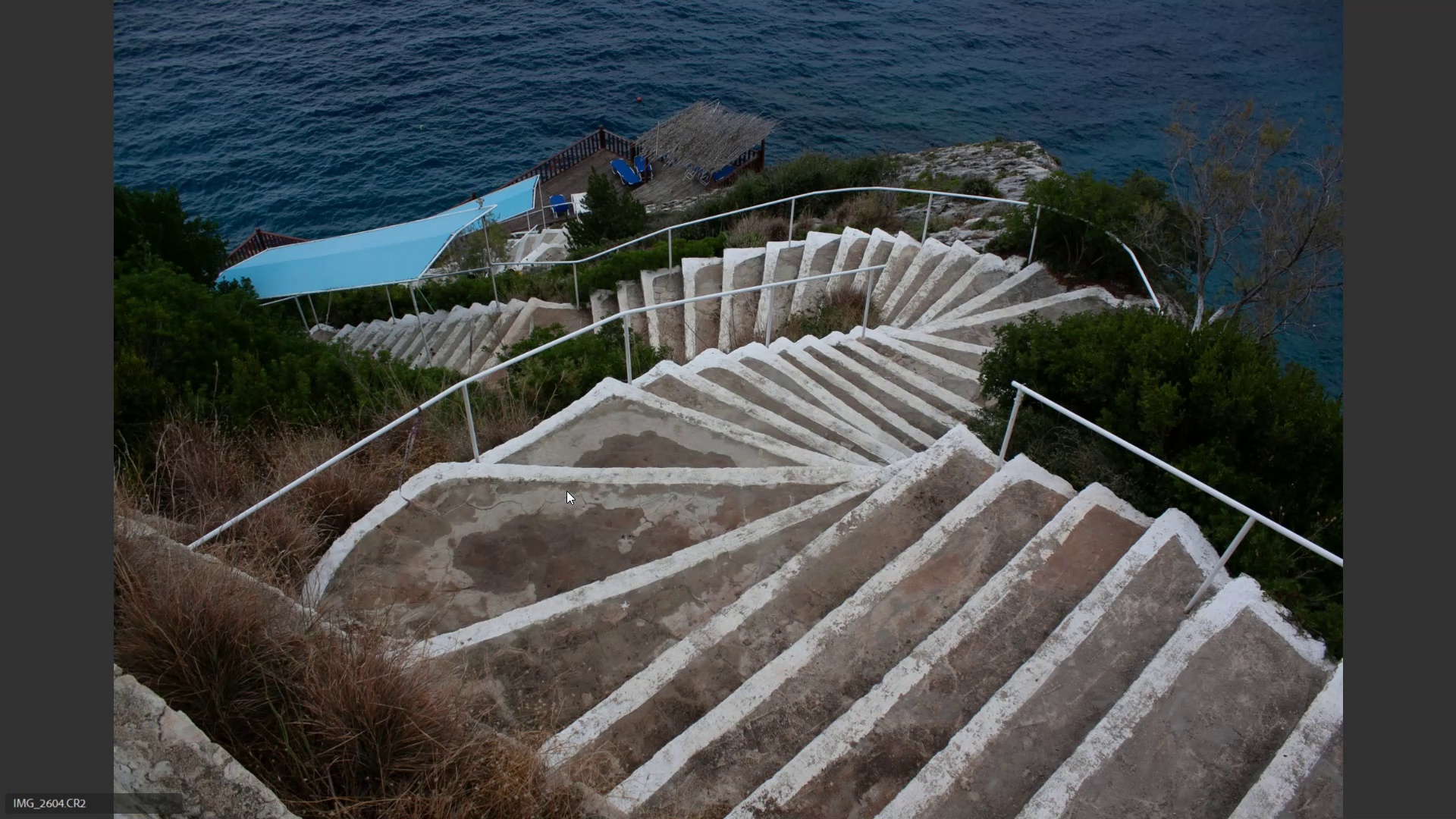 
key(6)
 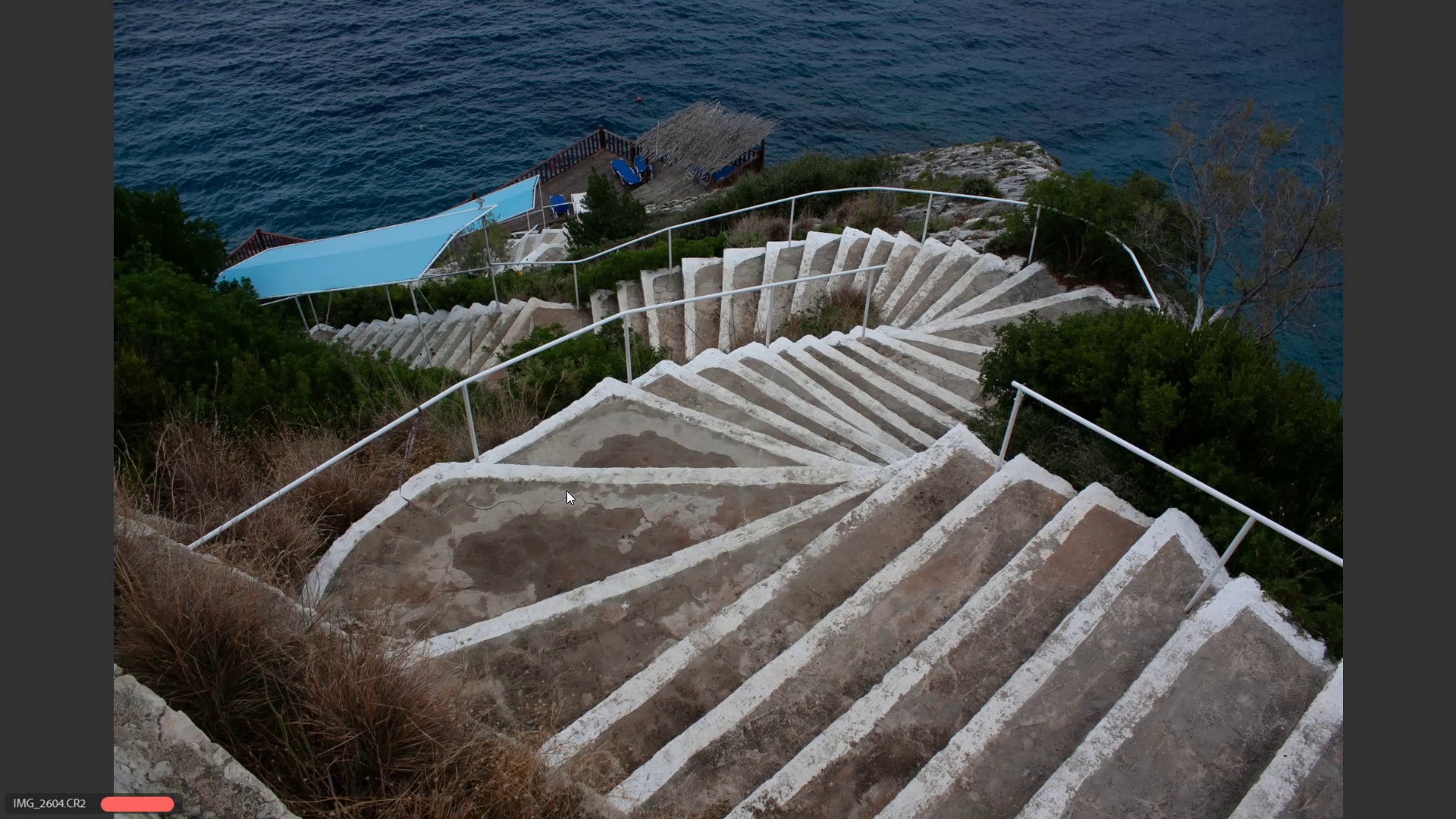 
key(ArrowRight)
 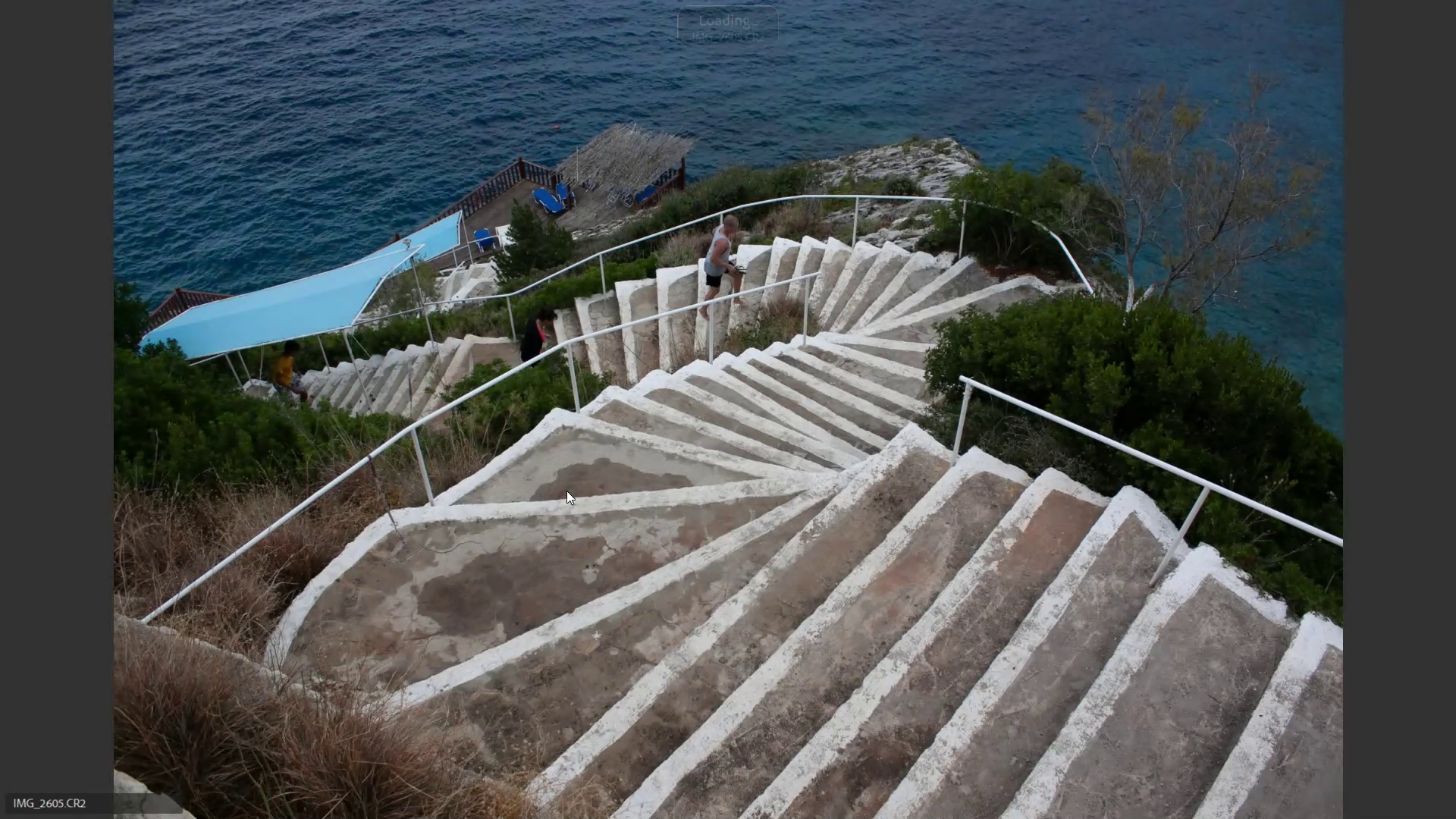 
key(ArrowRight)
 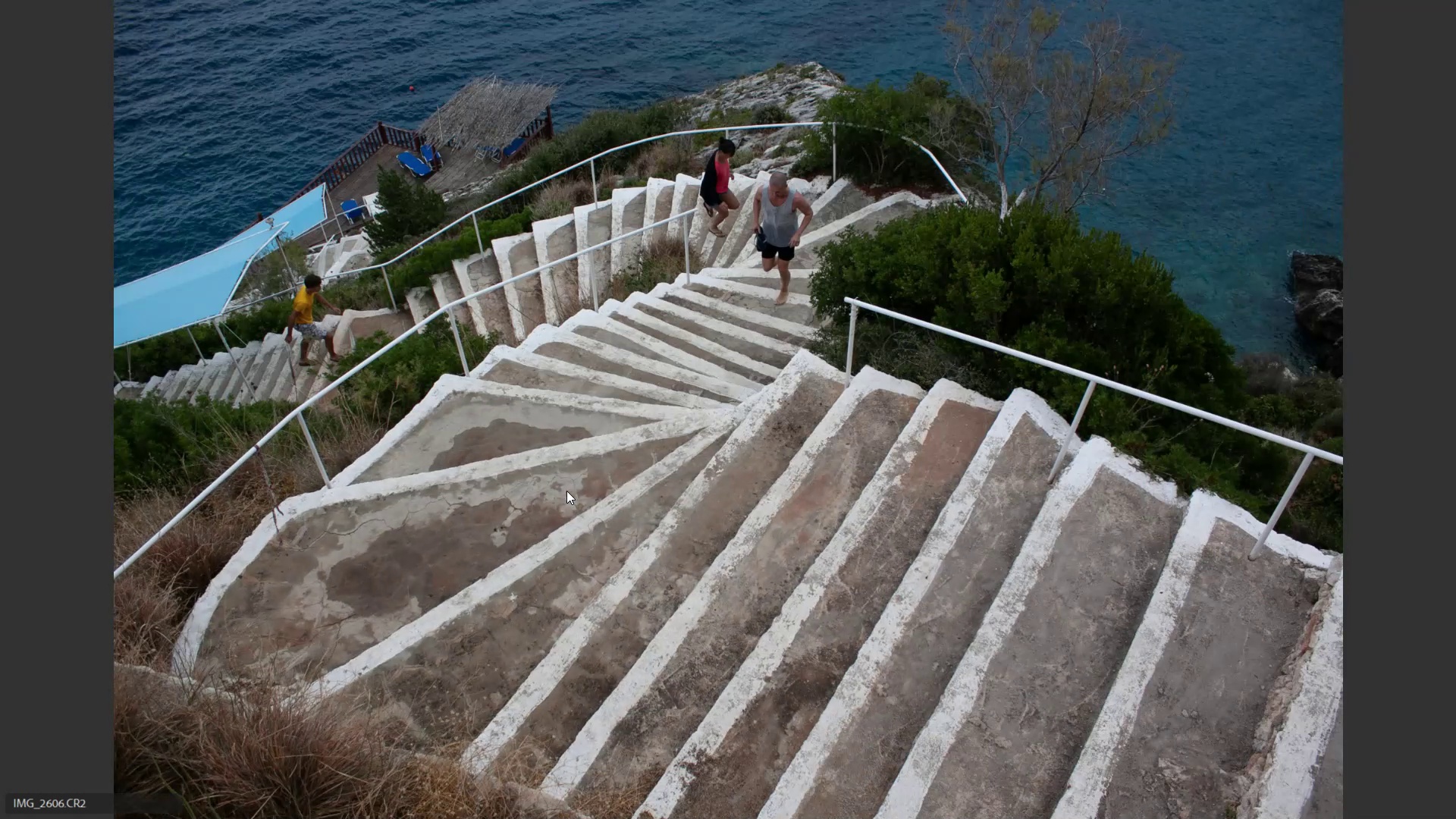 
key(ArrowRight)
 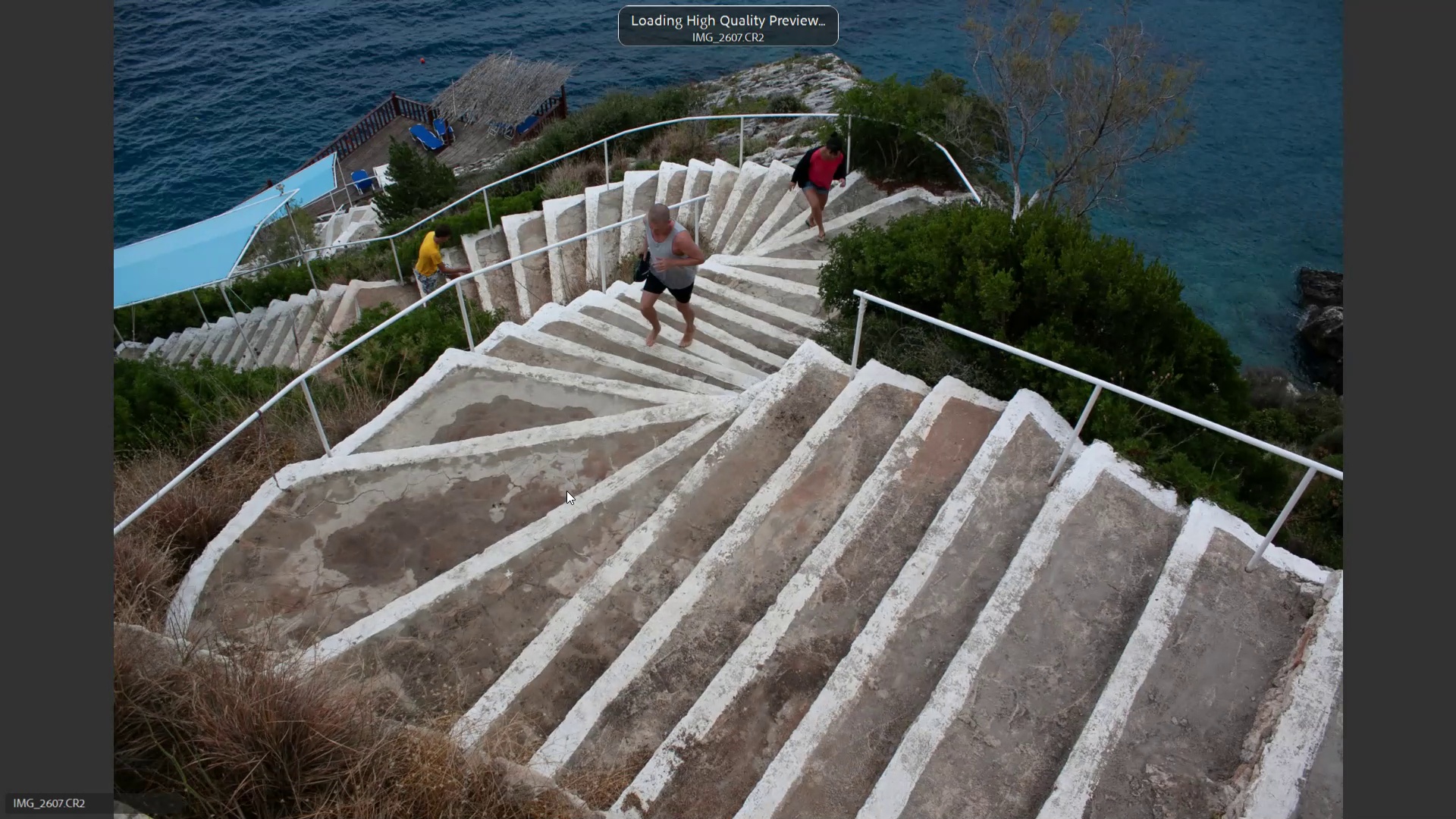 
key(ArrowRight)
 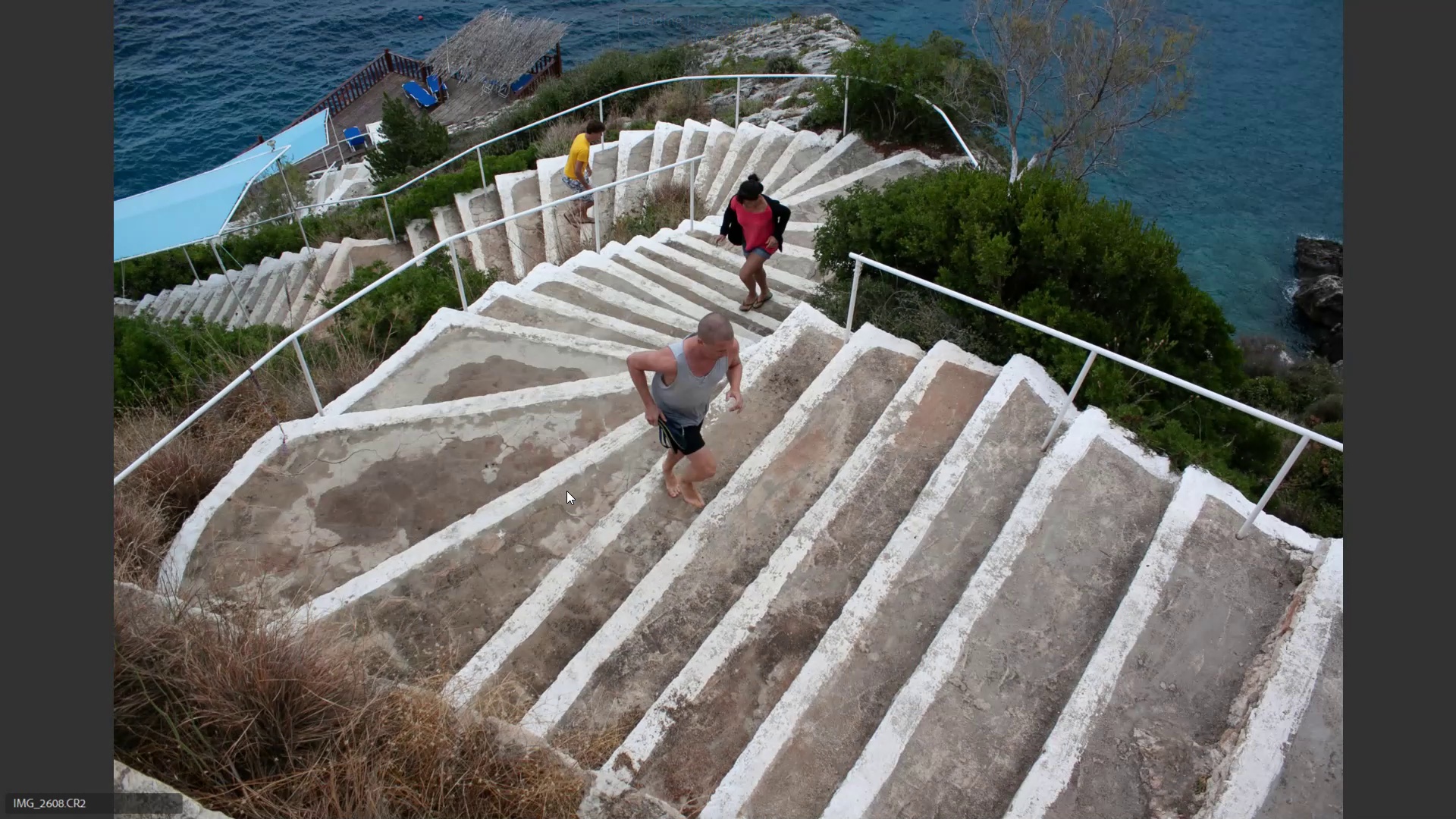 
key(ArrowRight)
 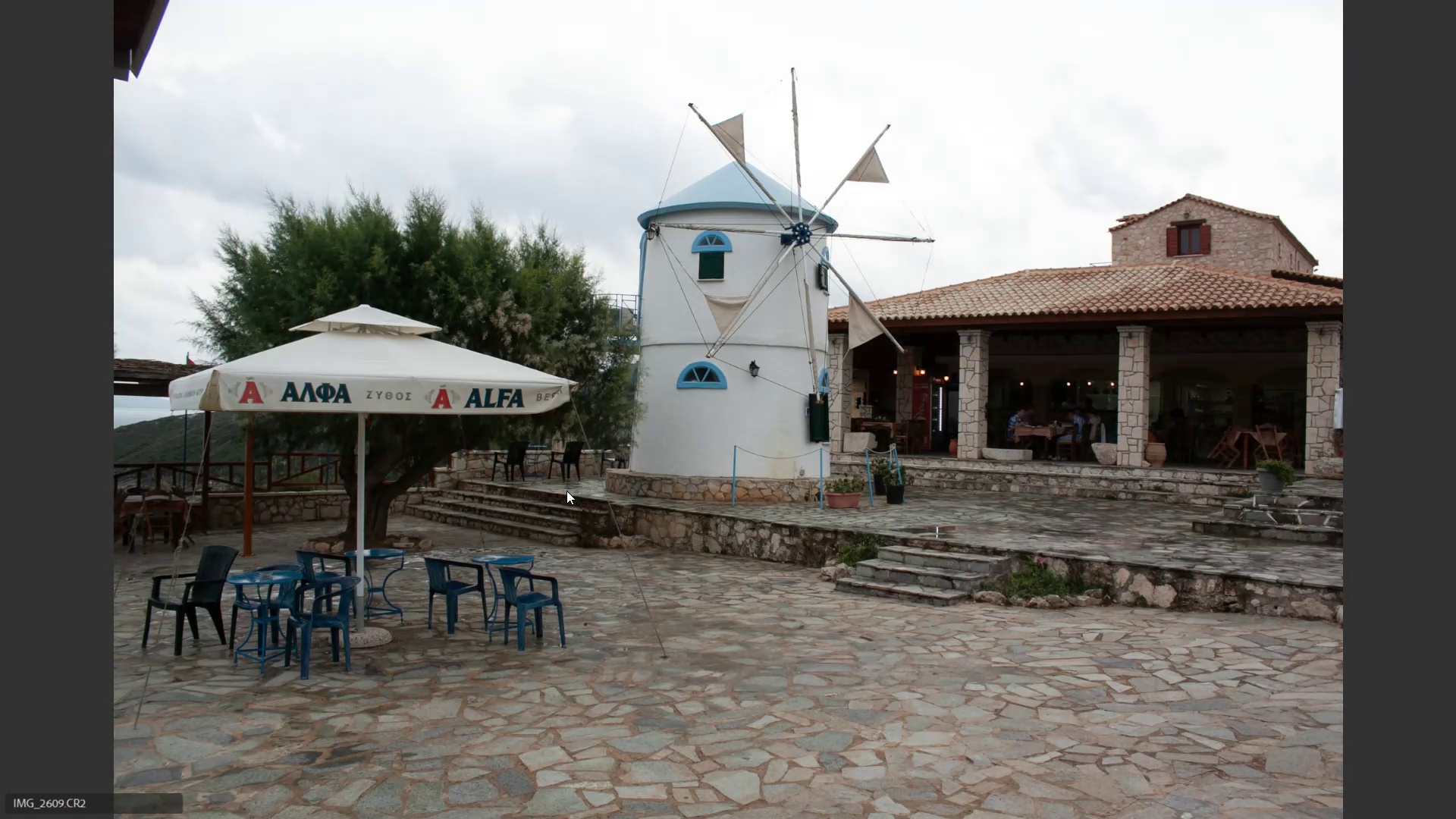 
key(ArrowRight)
 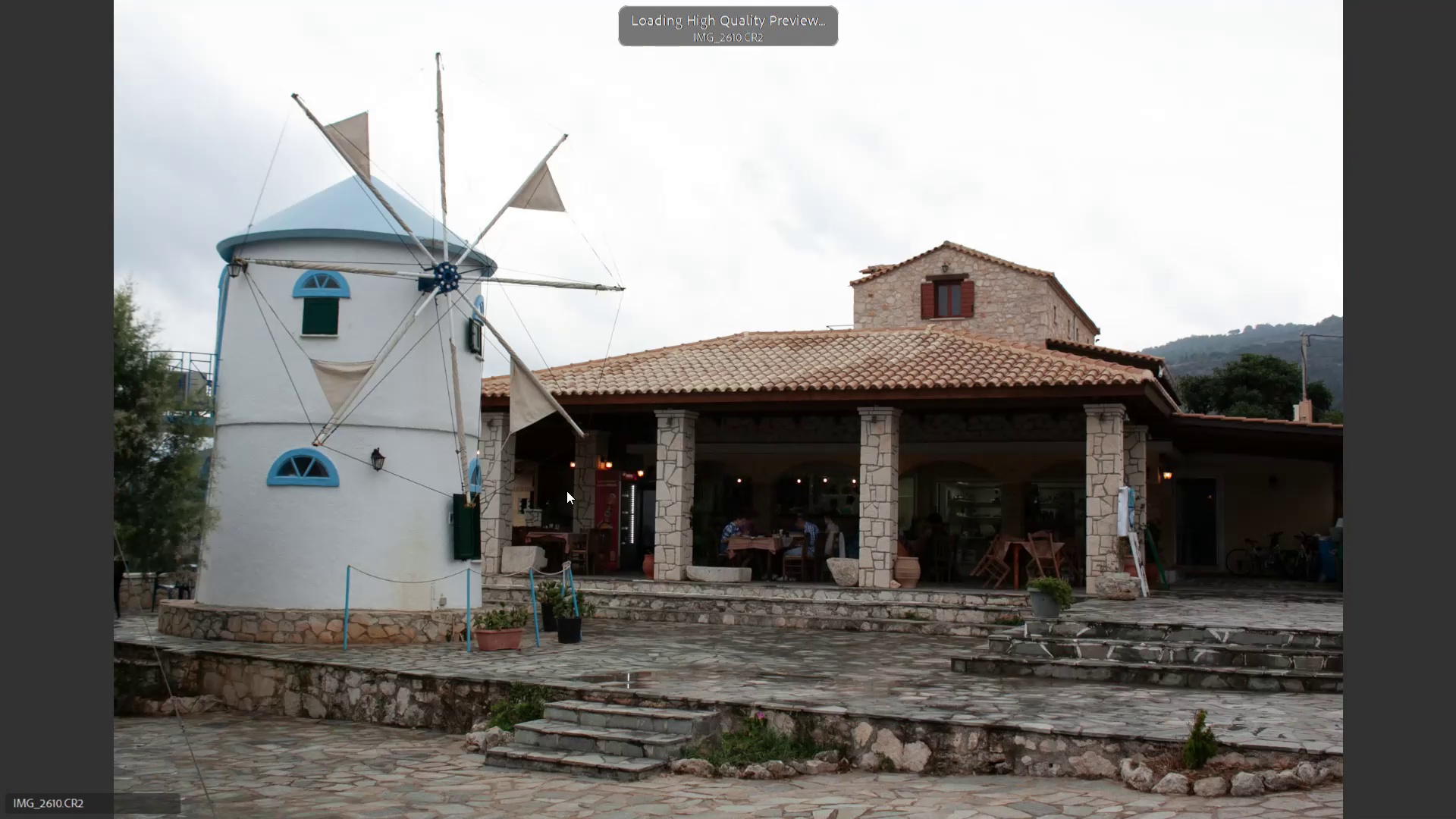 
key(ArrowLeft)
 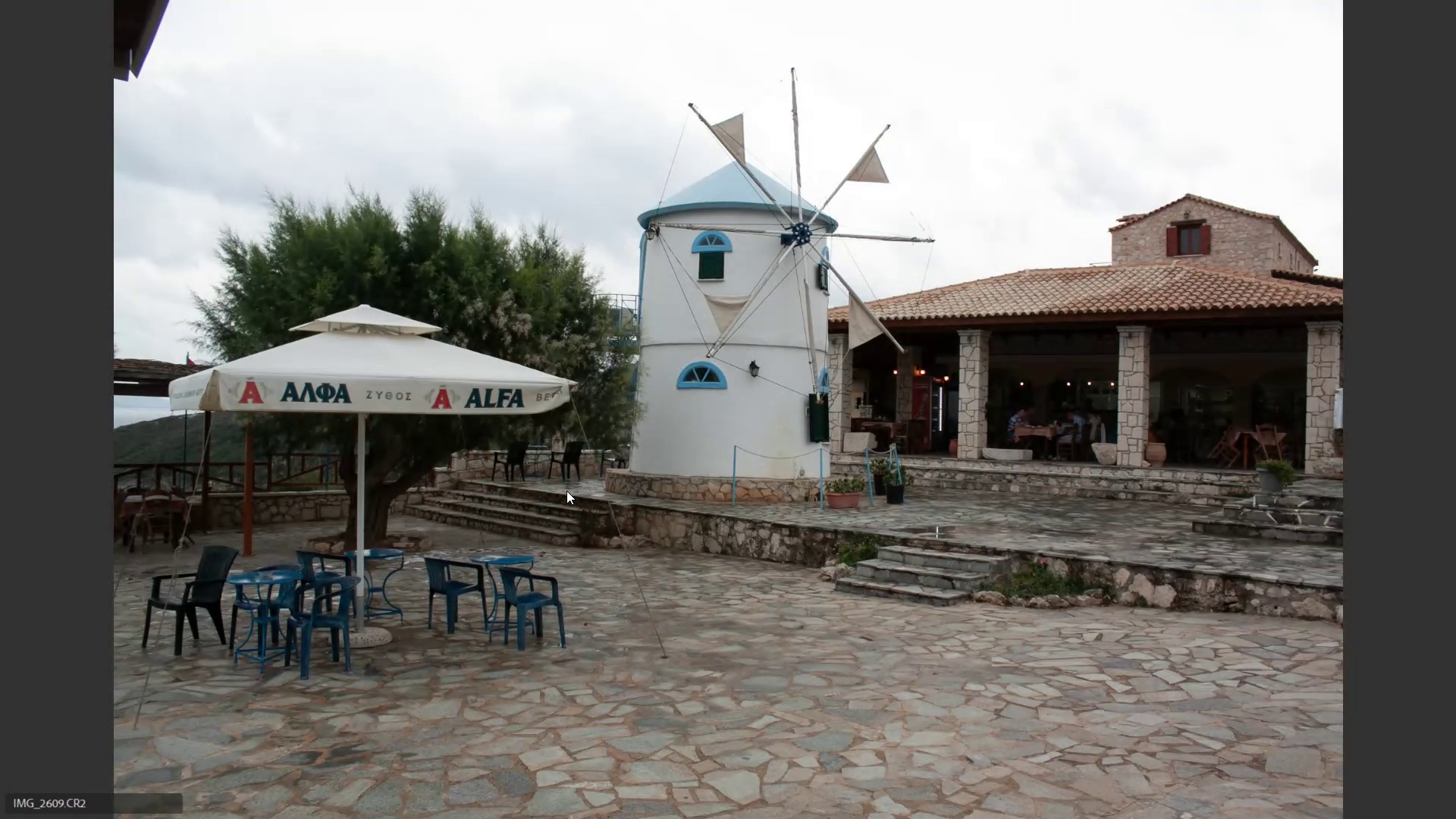 
key(6)
 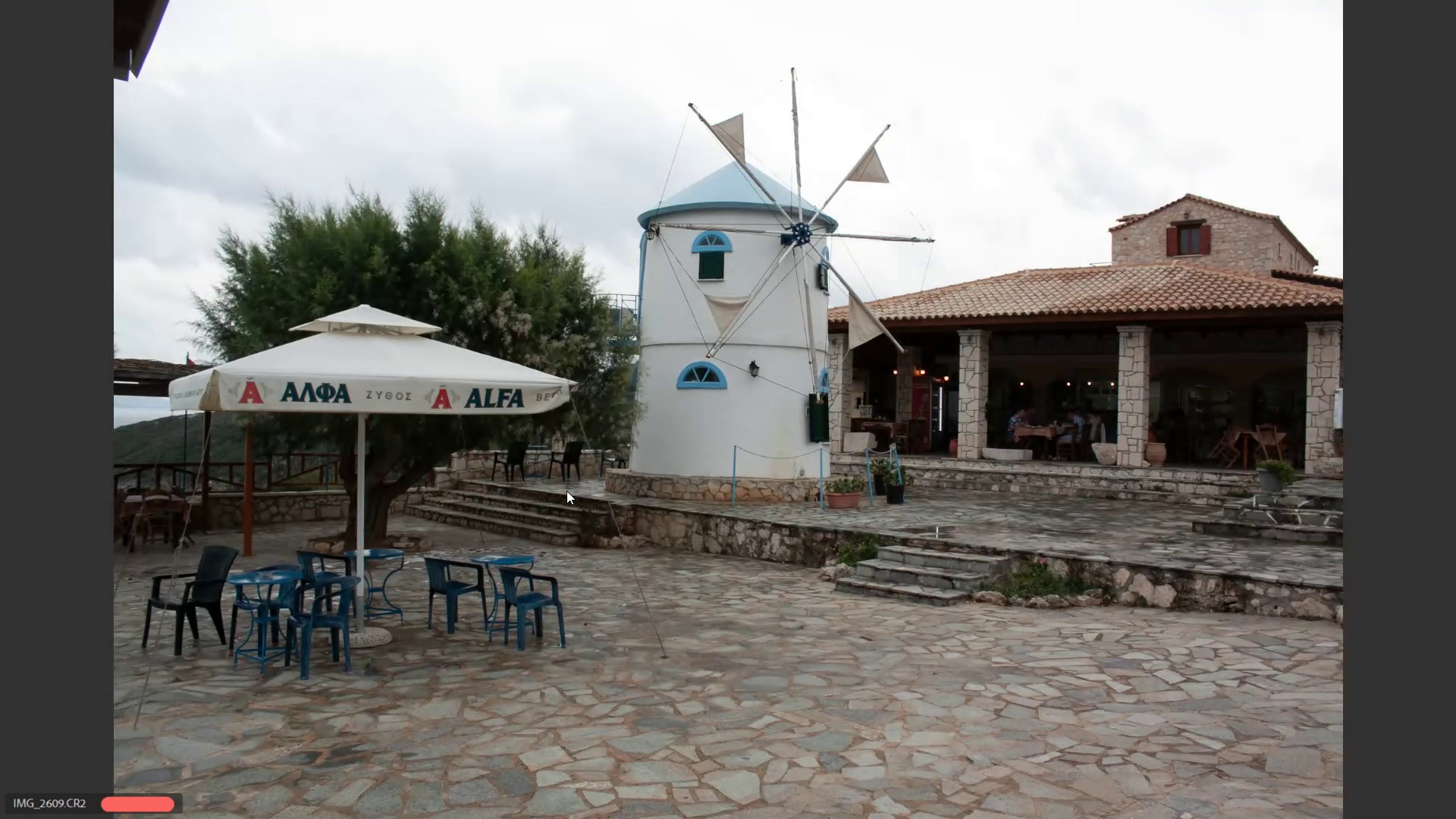 
key(ArrowRight)
 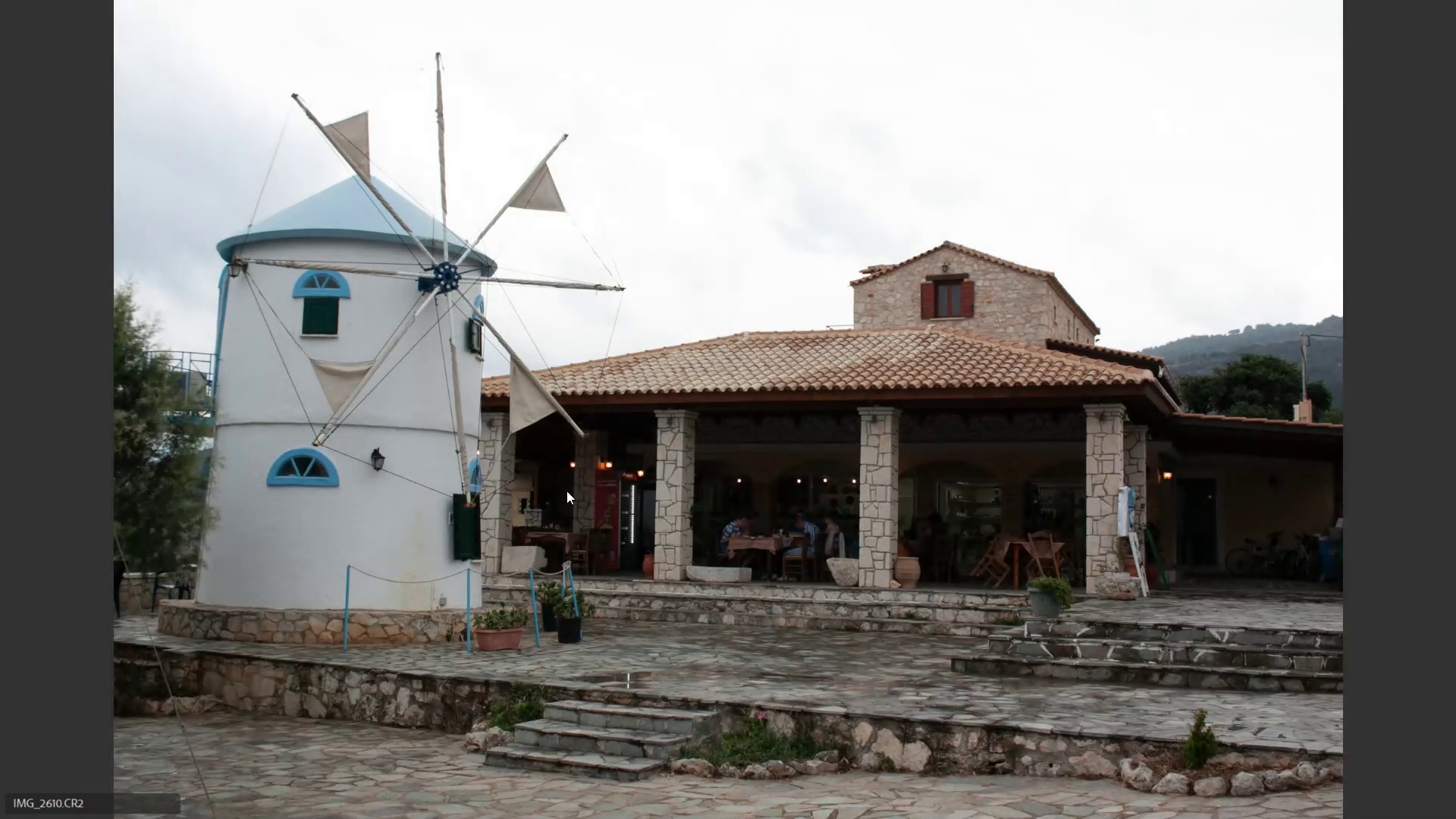 
key(6)
 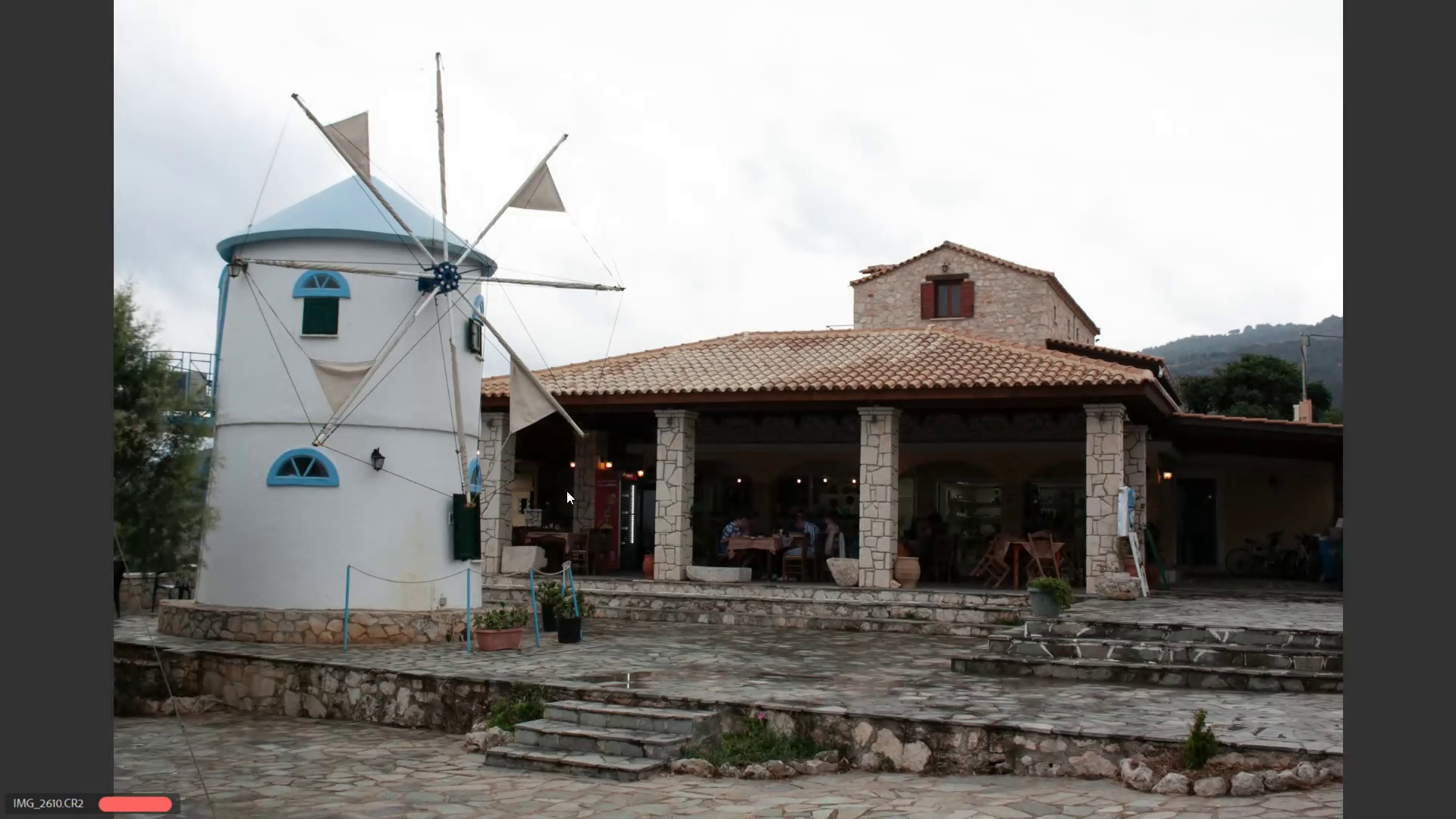 
key(ArrowRight)
 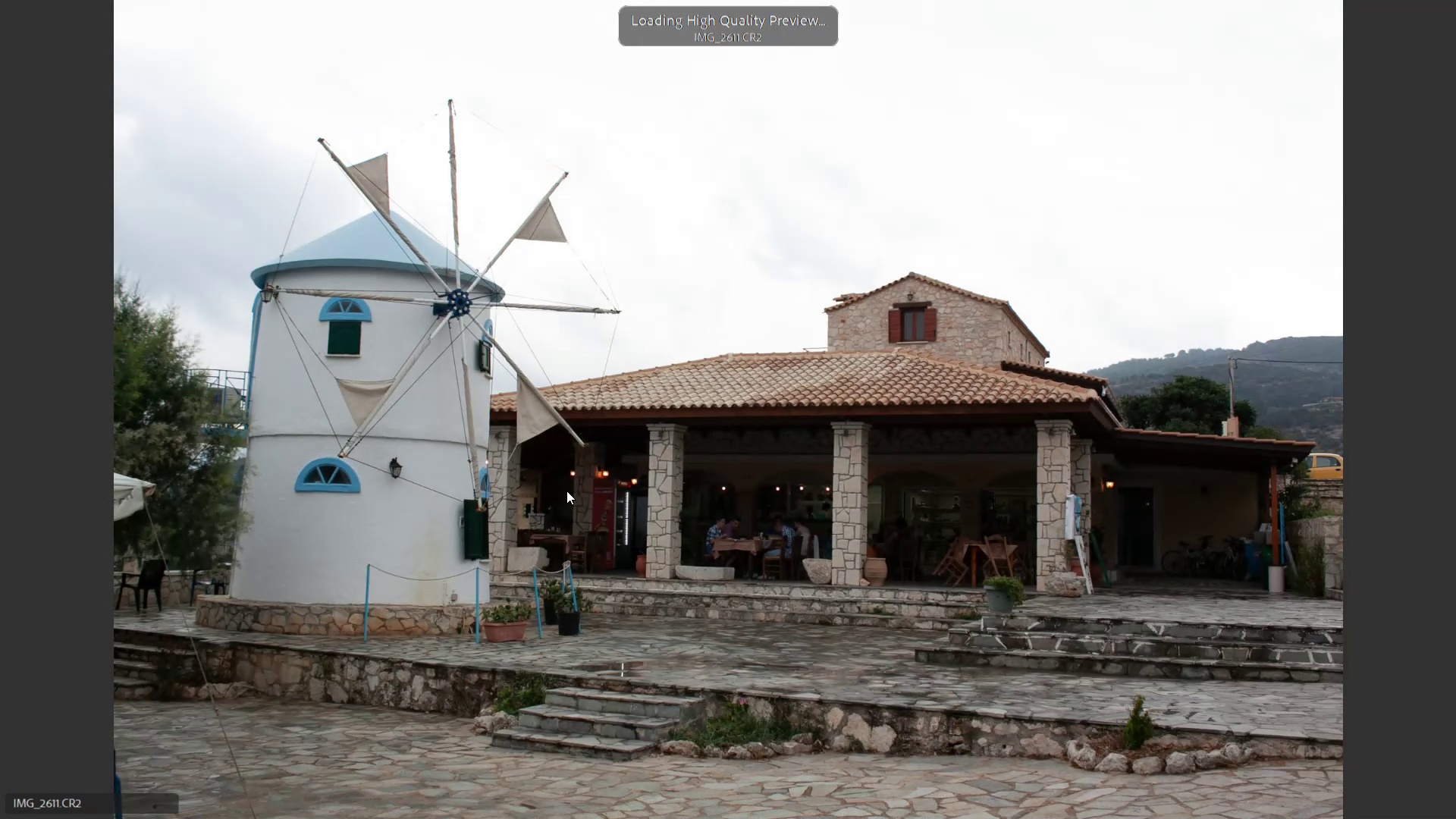 
key(ArrowRight)
 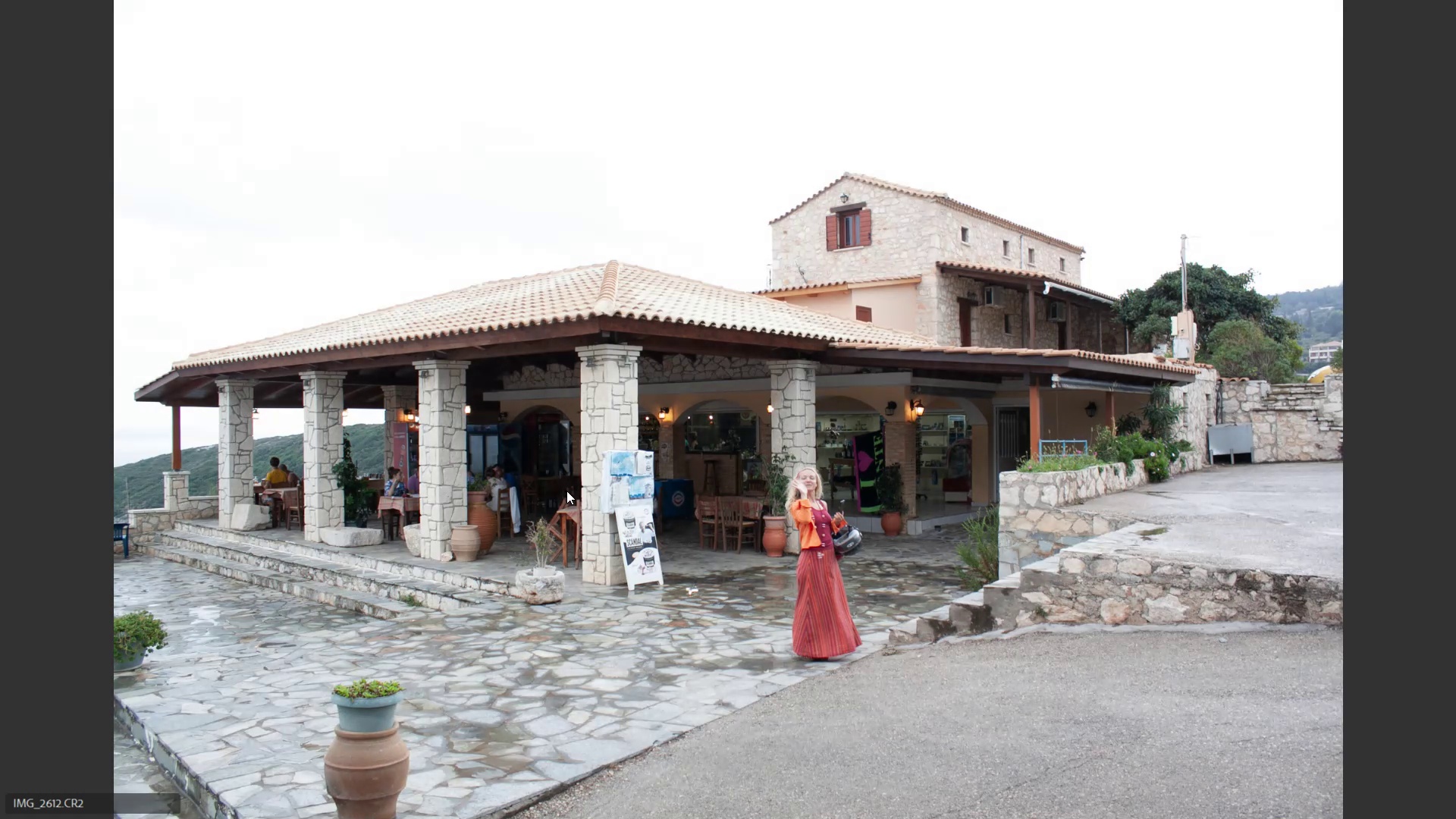 
key(ArrowRight)
 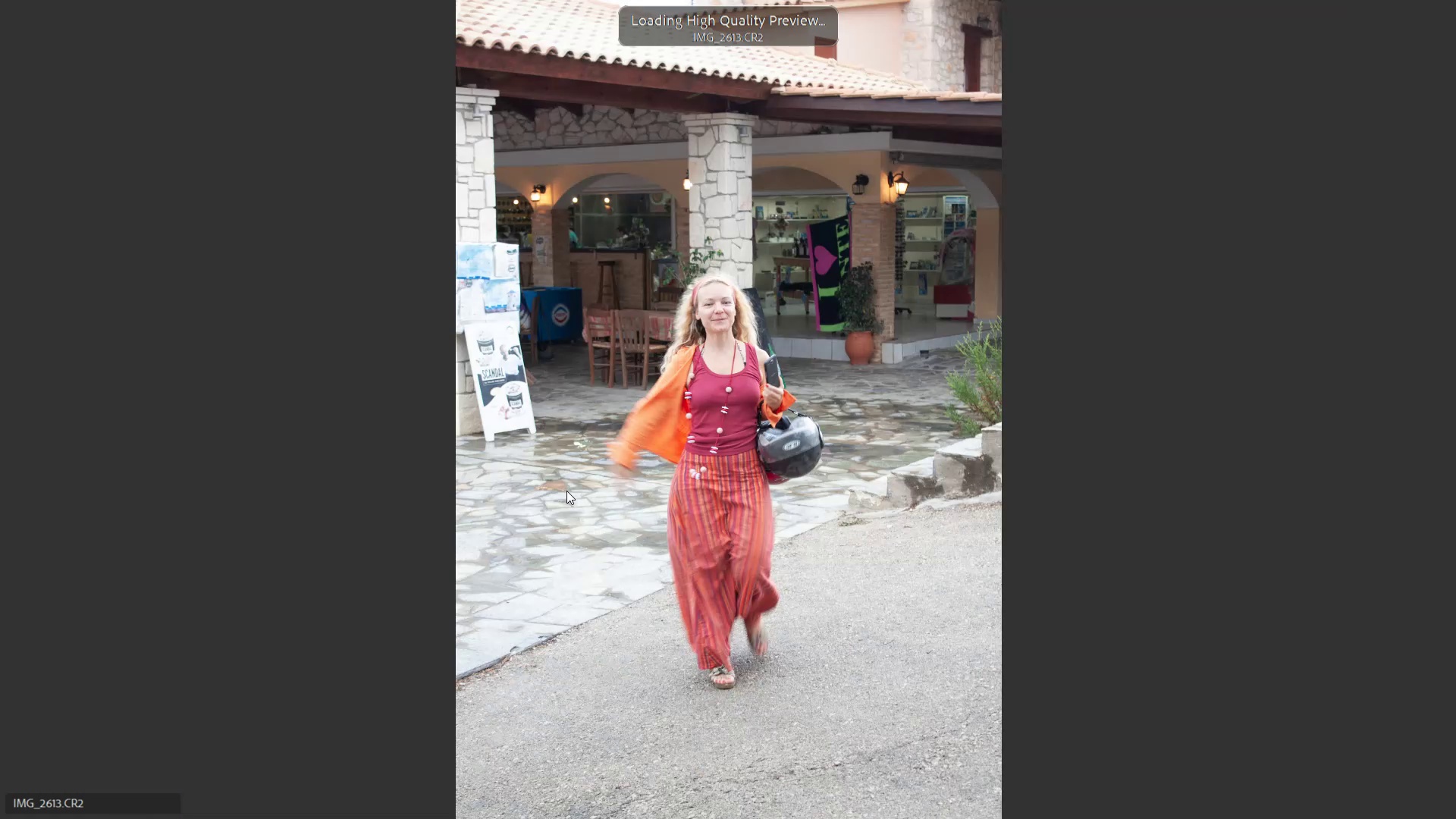 
key(ArrowLeft)
 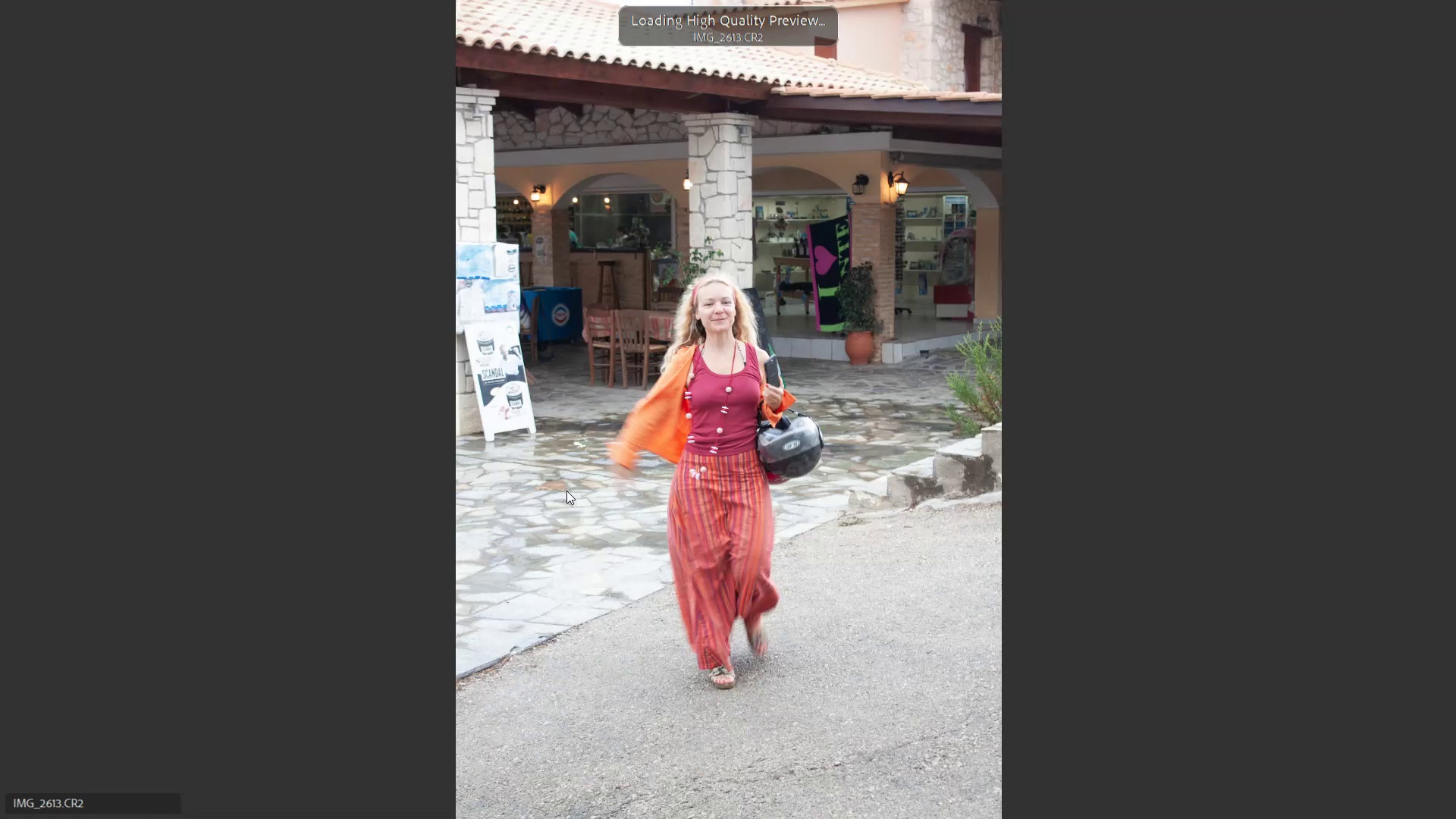 
key(6)
 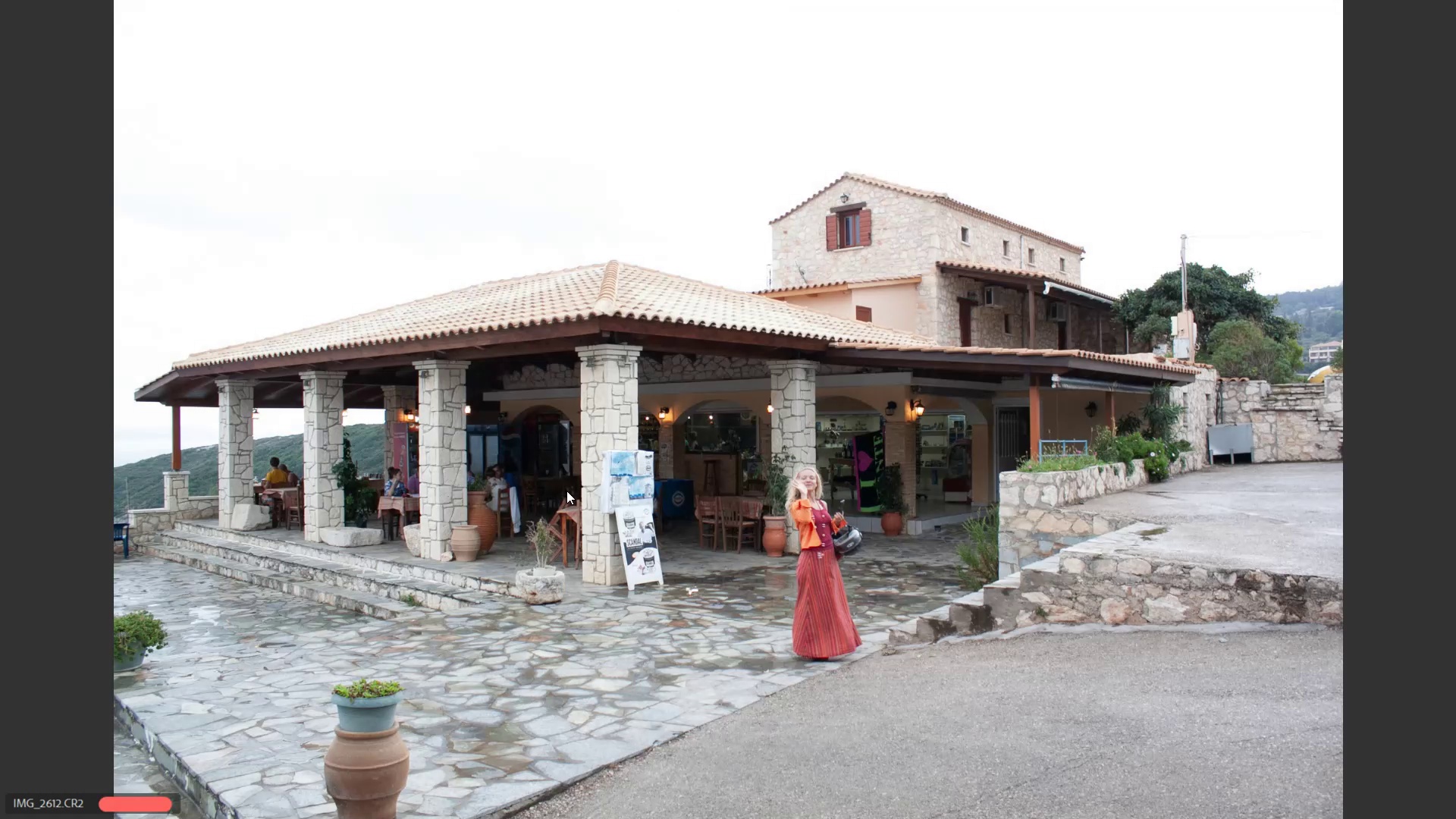 
key(ArrowRight)
 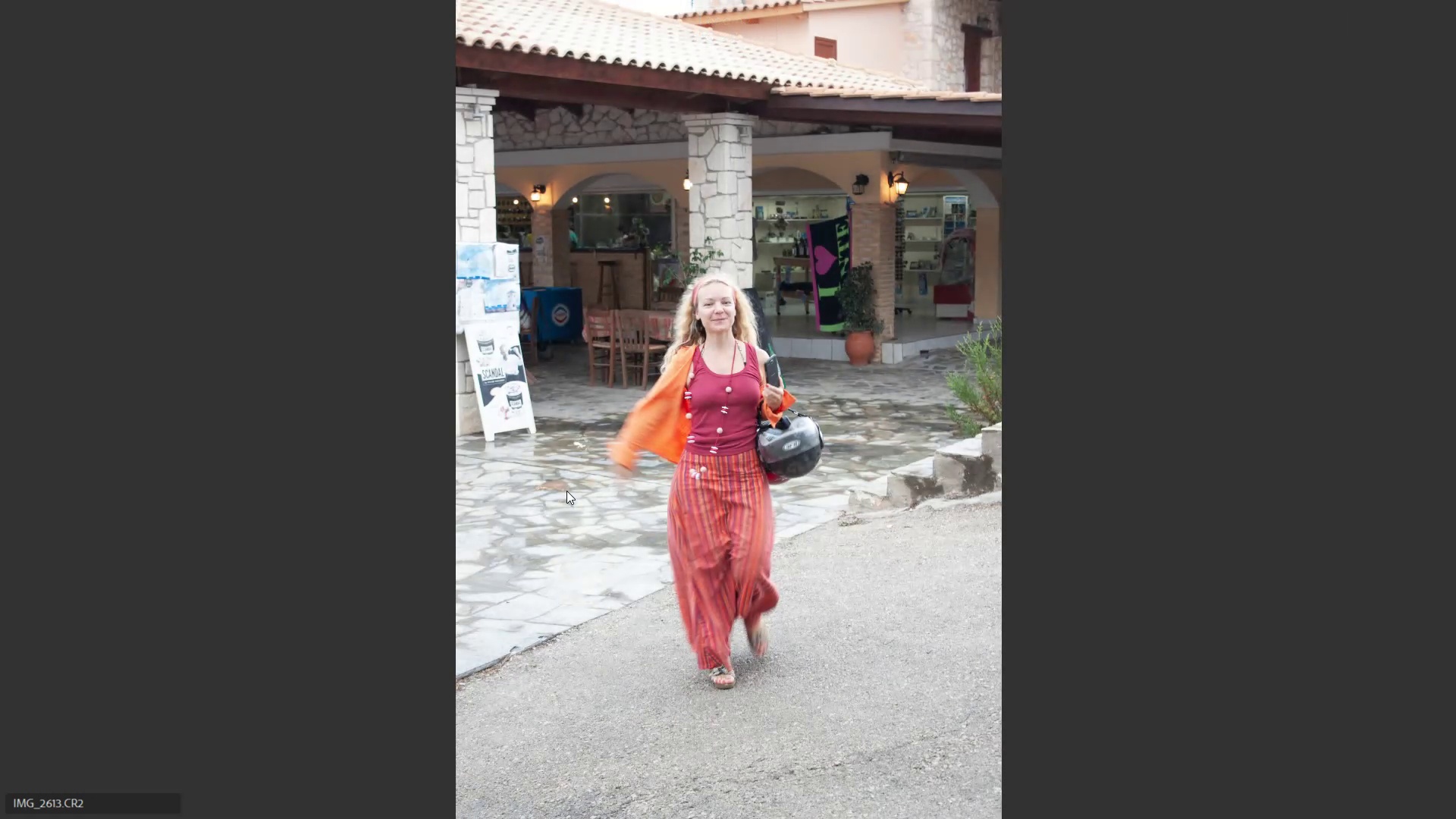 
type(66)
 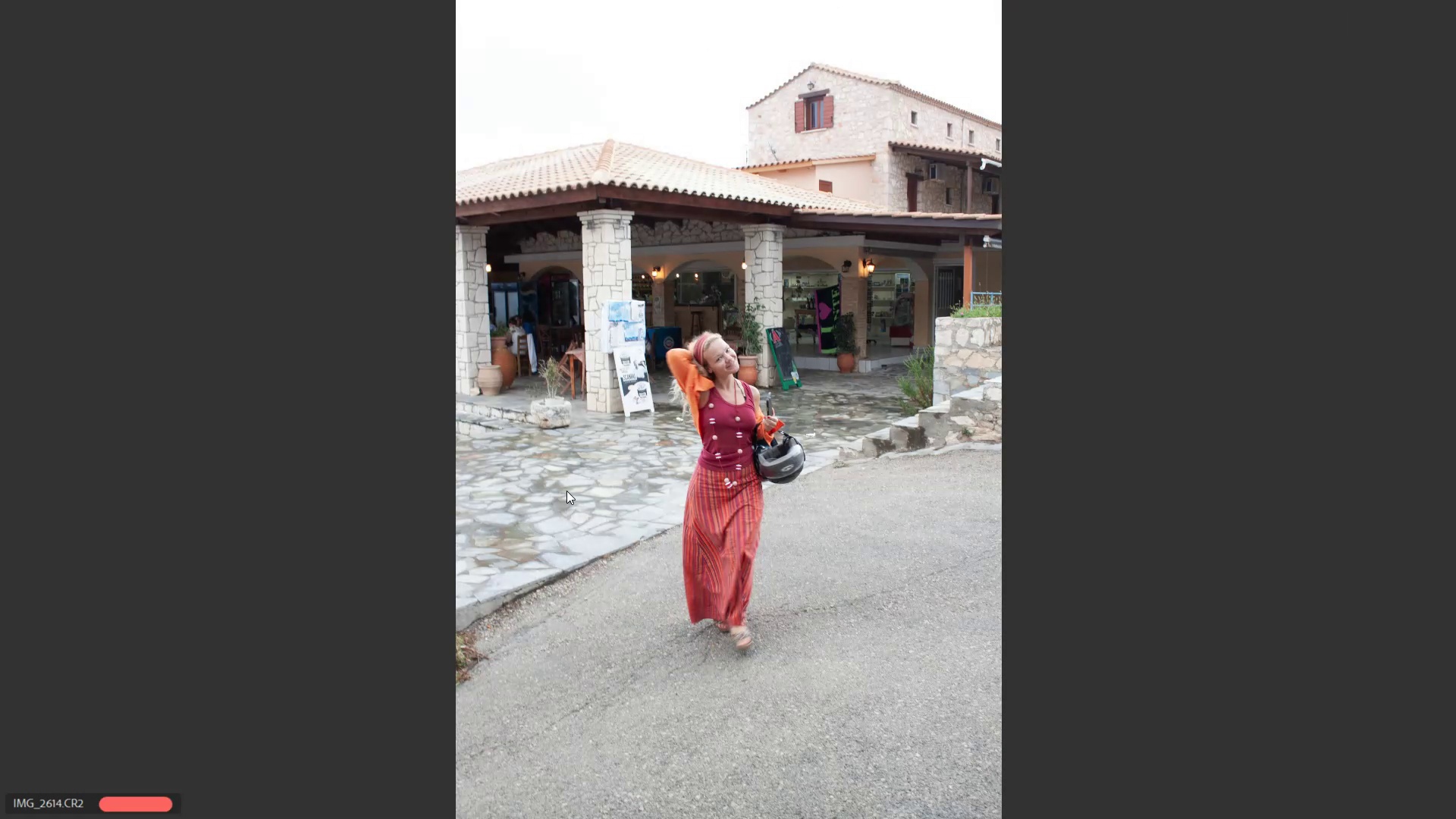 
key(ArrowRight)
 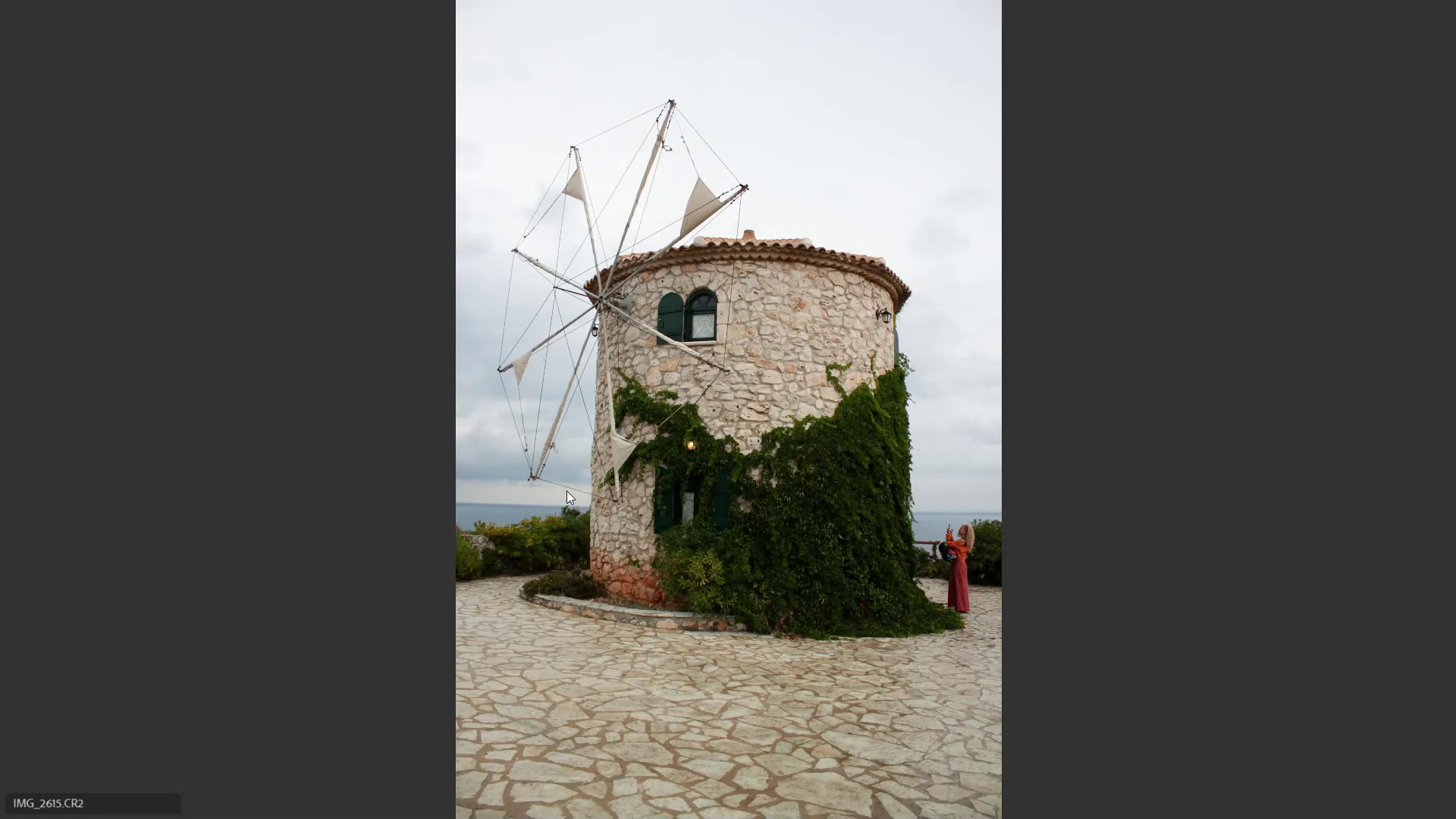 
key(ArrowRight)
 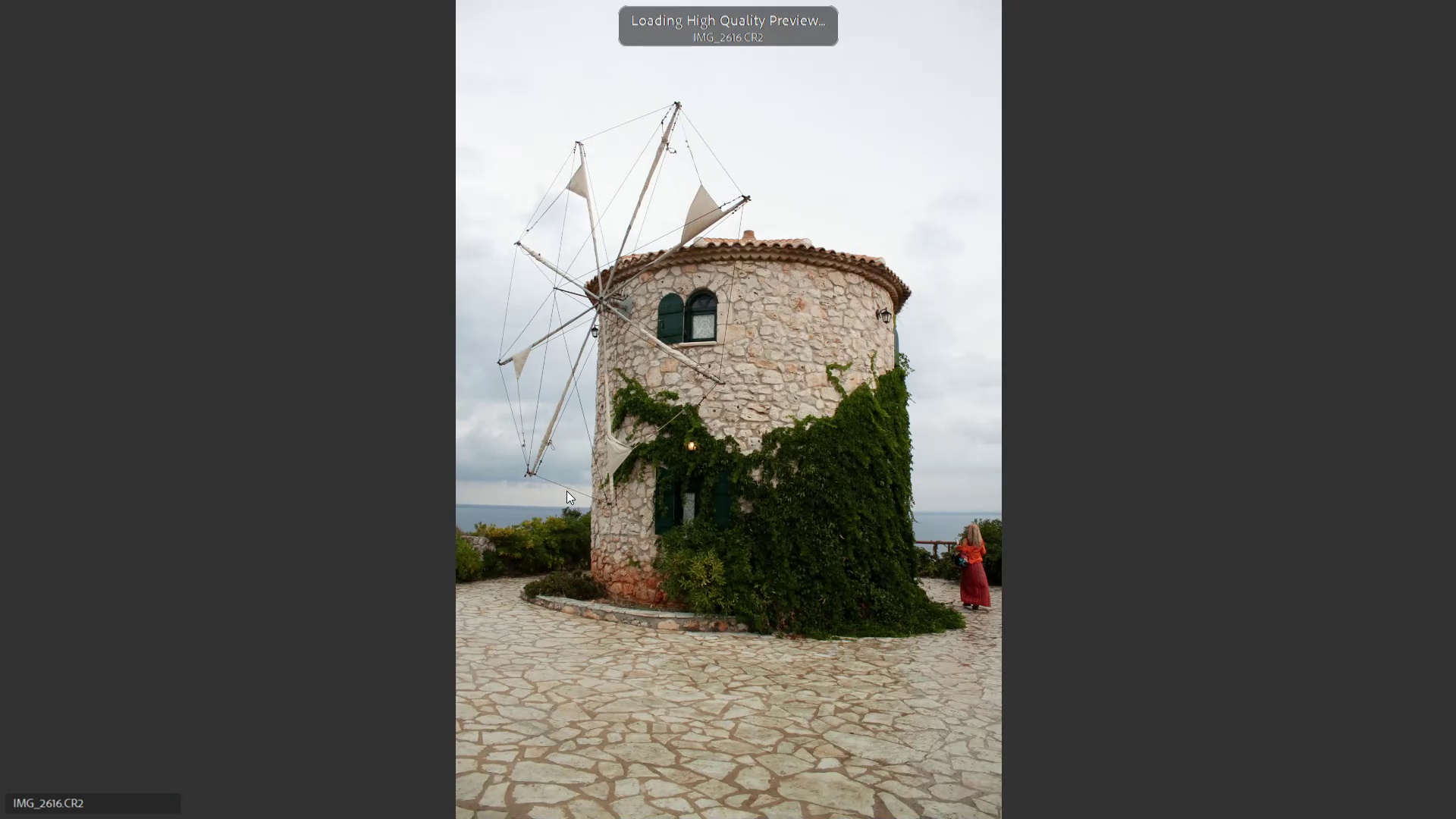 
key(ArrowLeft)
 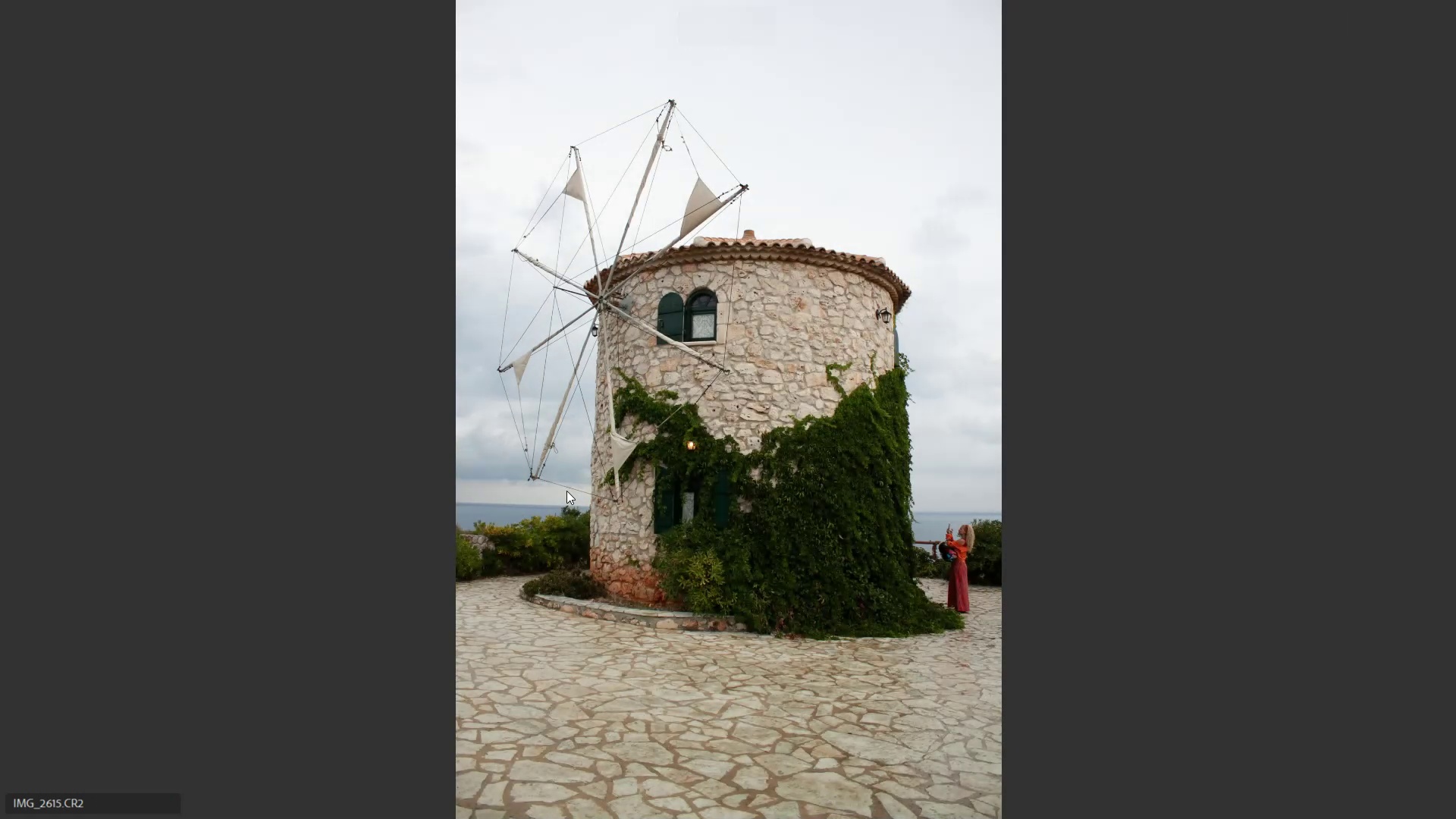 
key(6)
 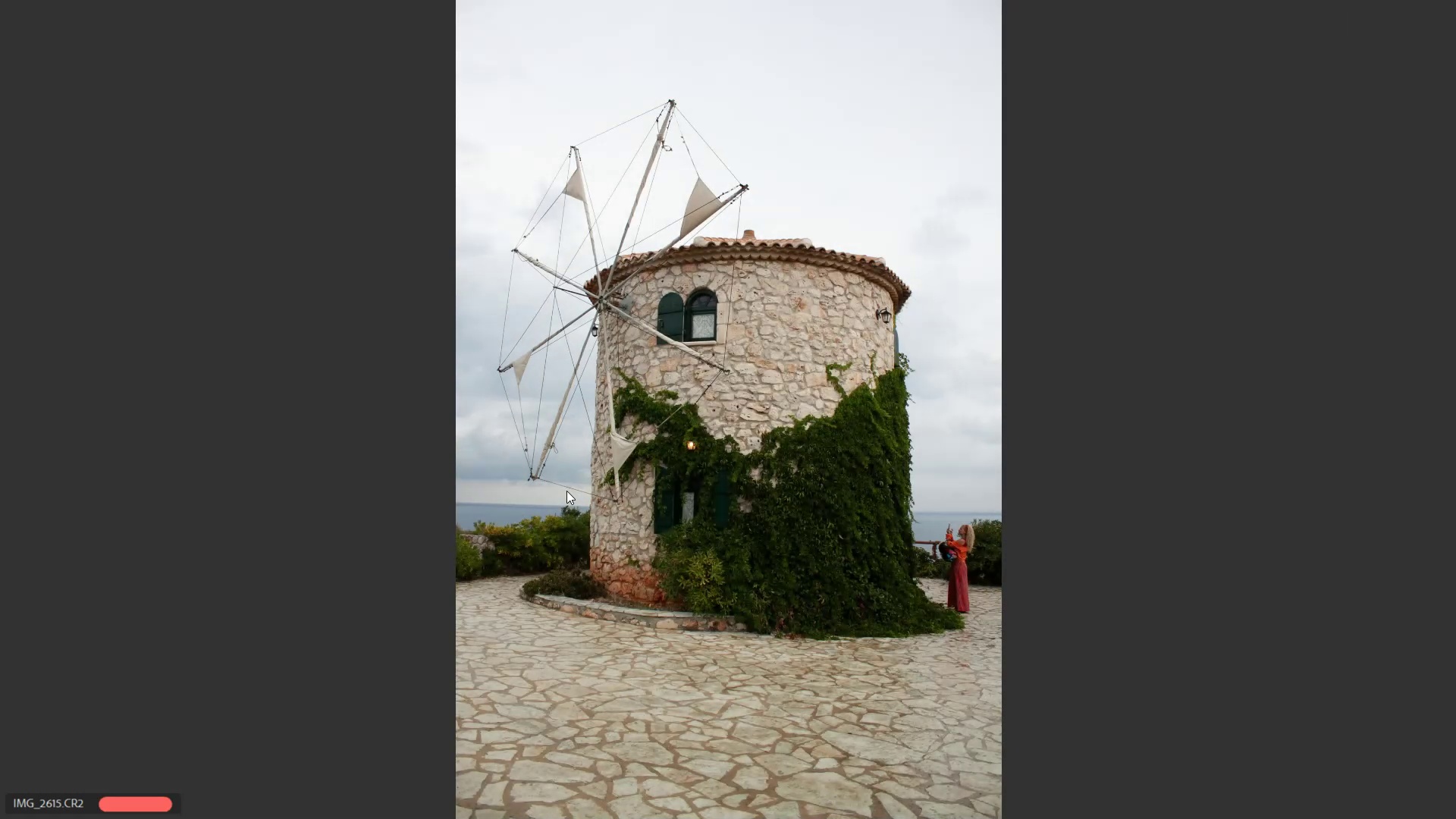 
key(ArrowRight)
 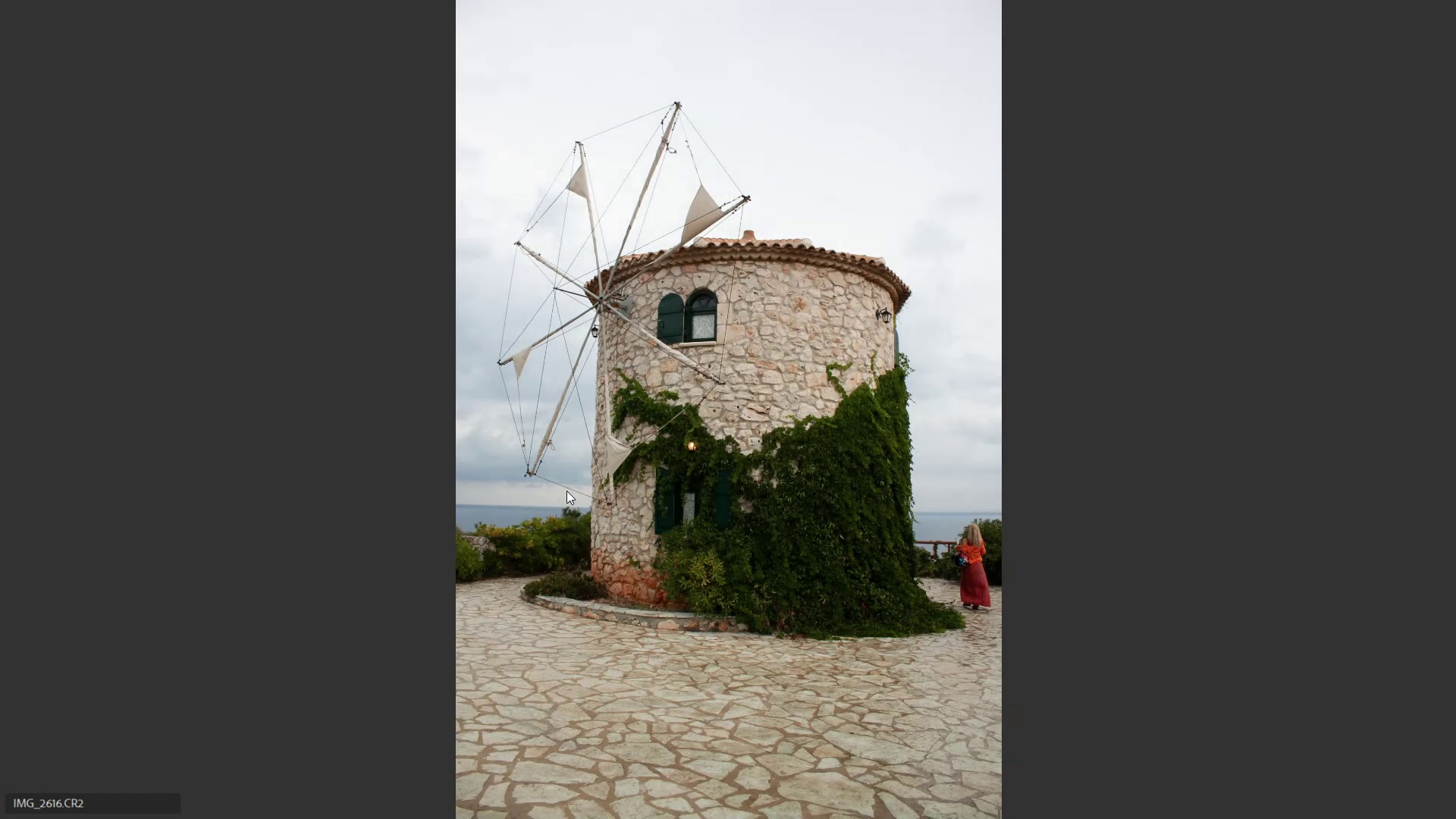 
key(ArrowRight)
 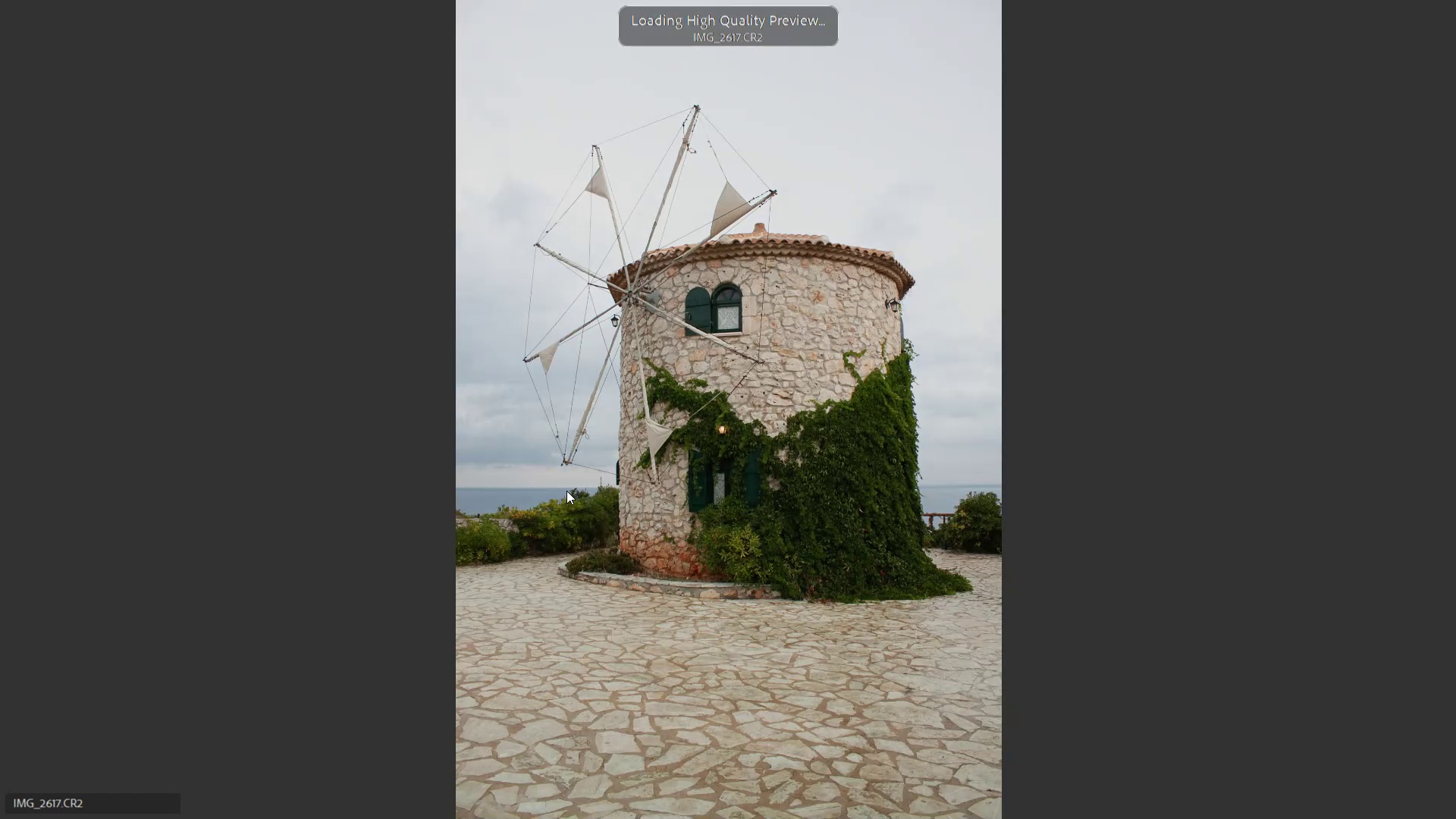 
key(6)
 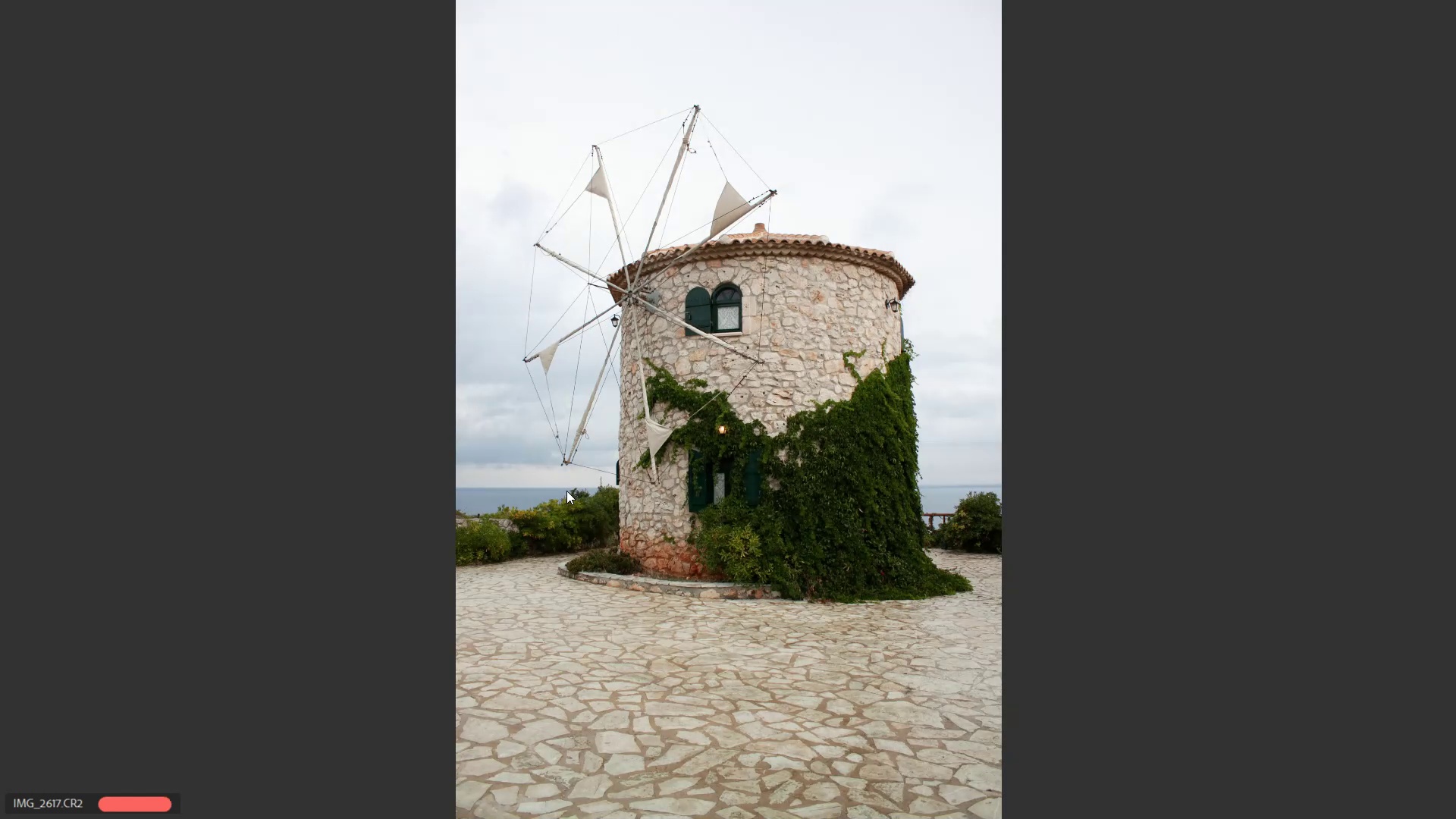 
key(ArrowRight)
 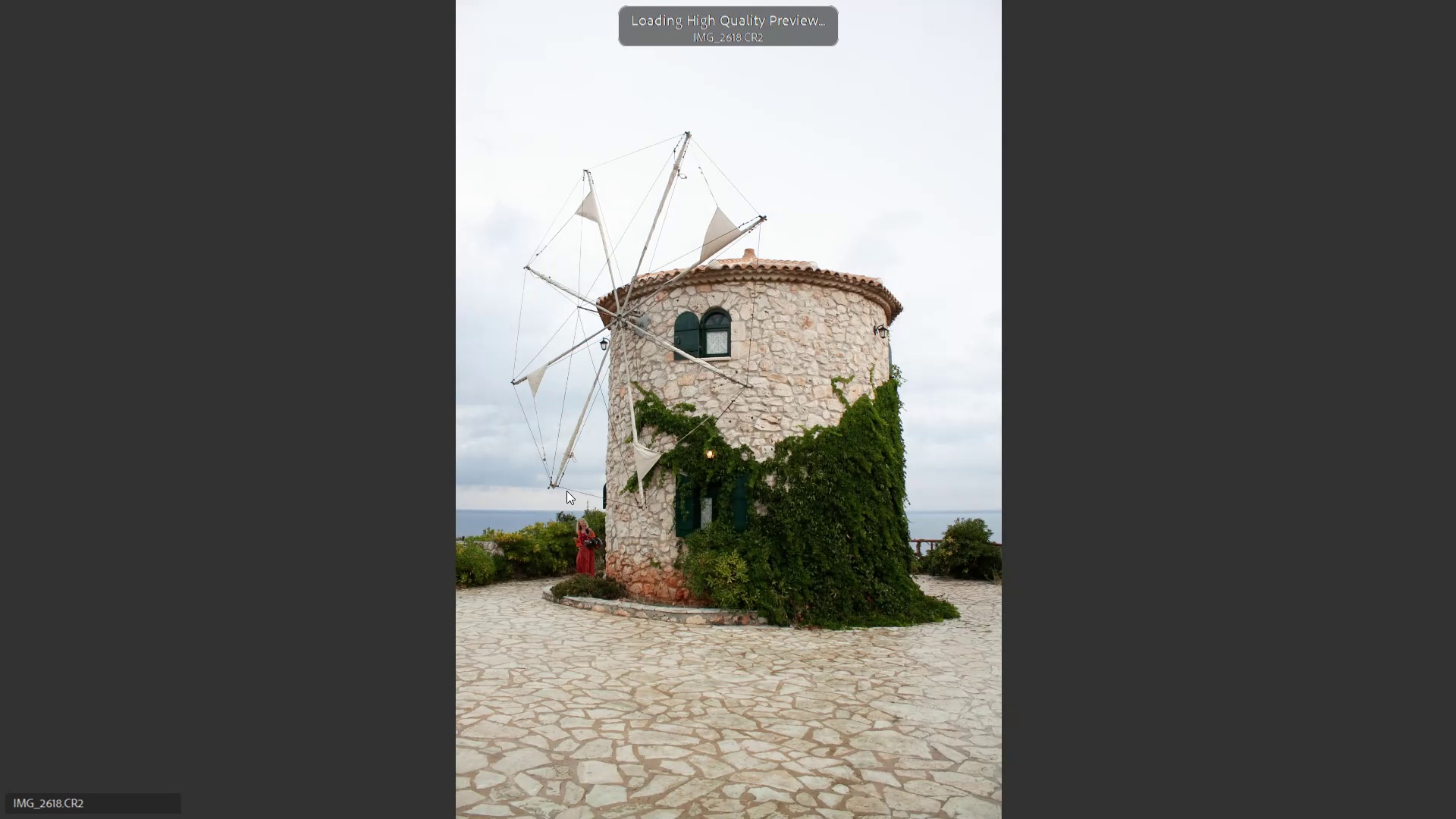 
key(ArrowRight)
 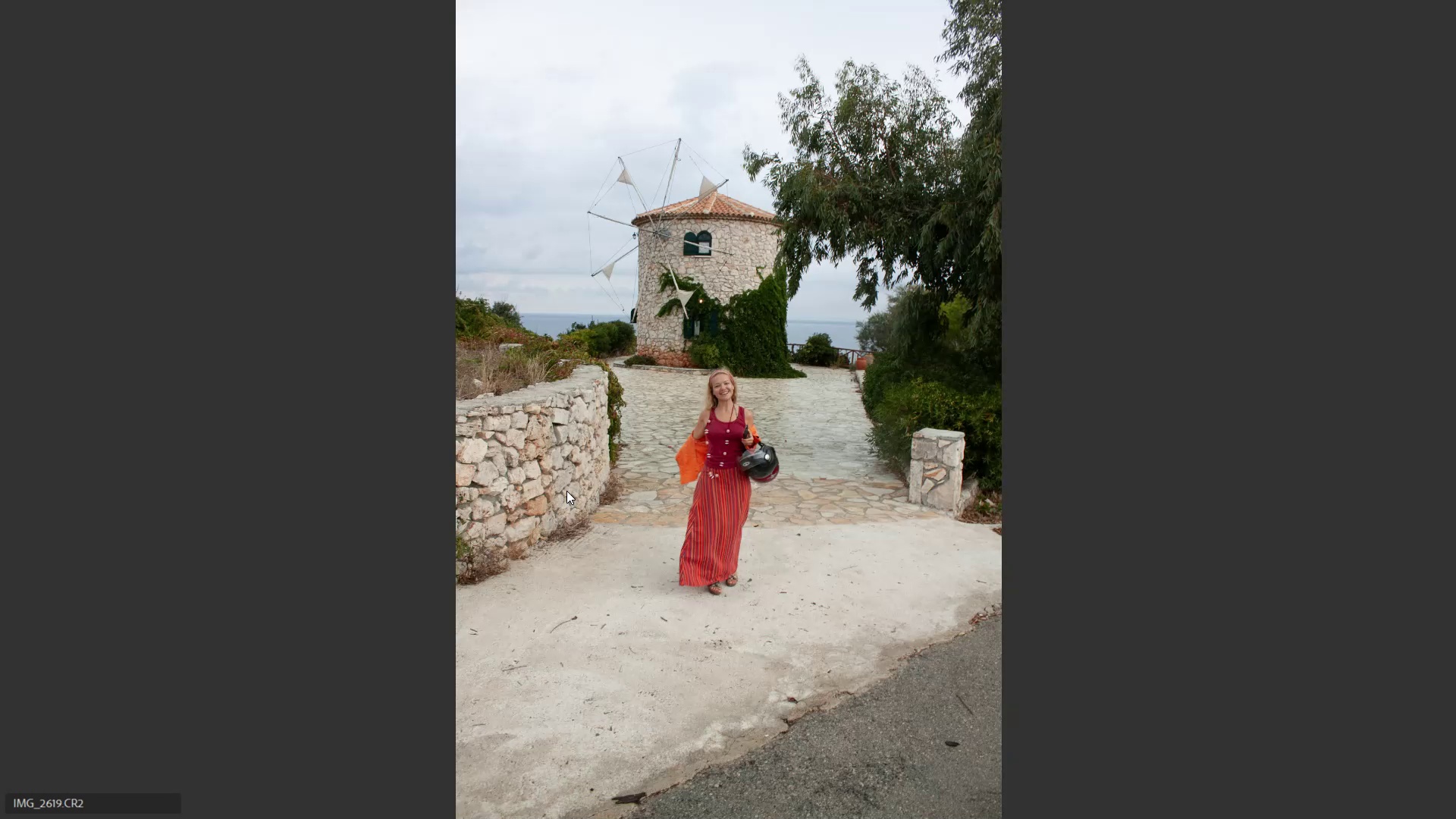 
key(ArrowRight)
 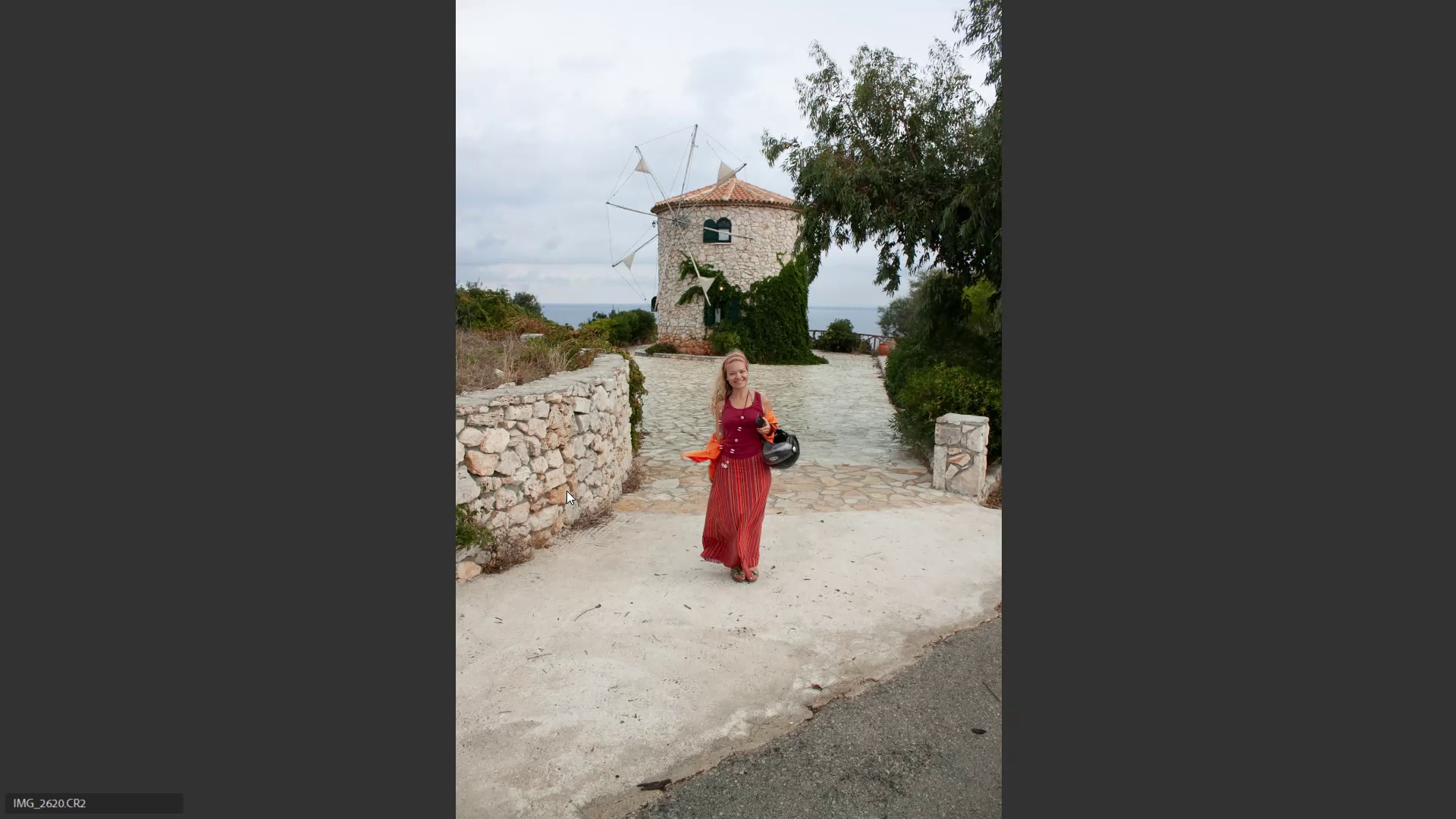 
key(ArrowLeft)
 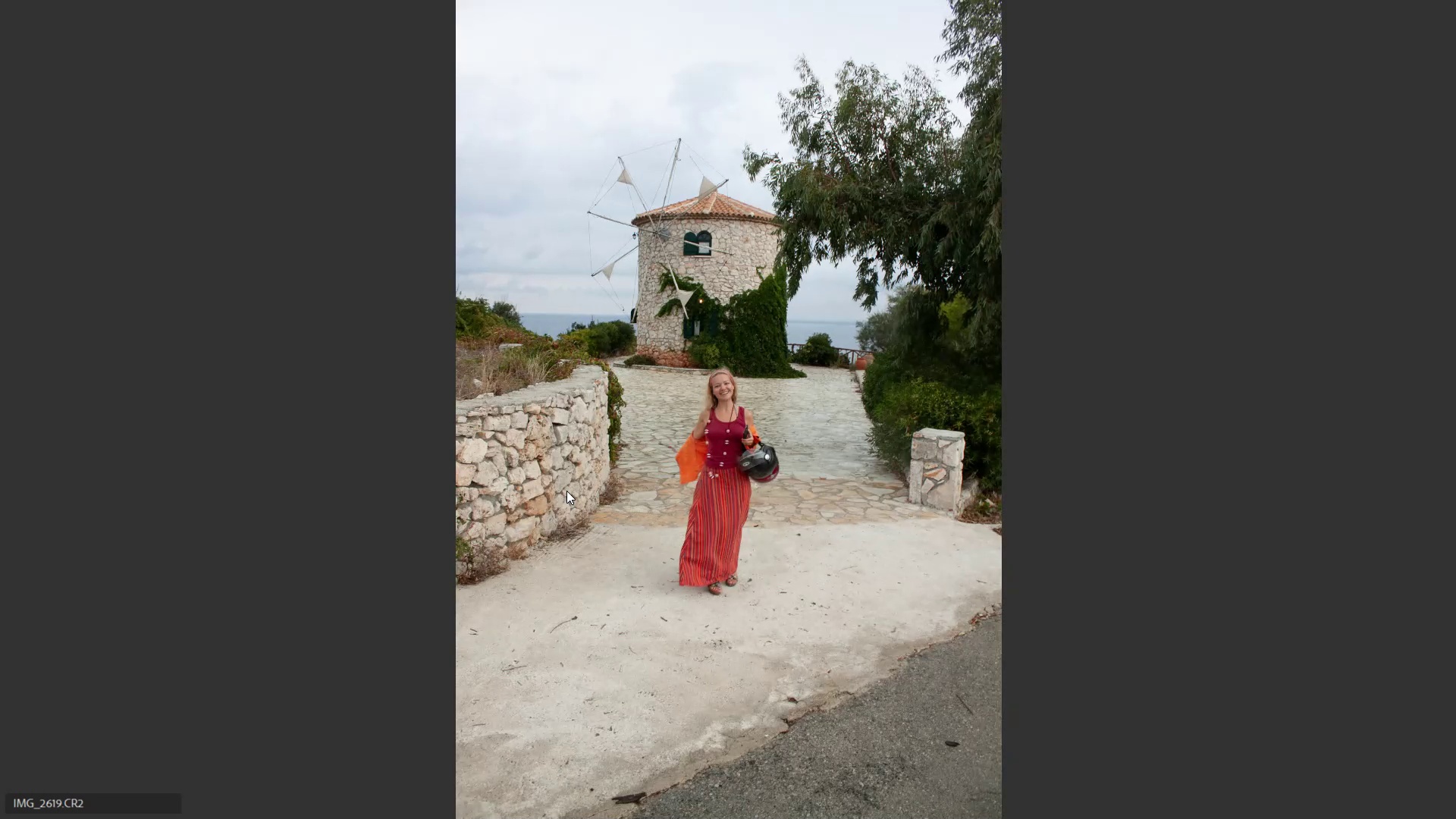 
key(6)
 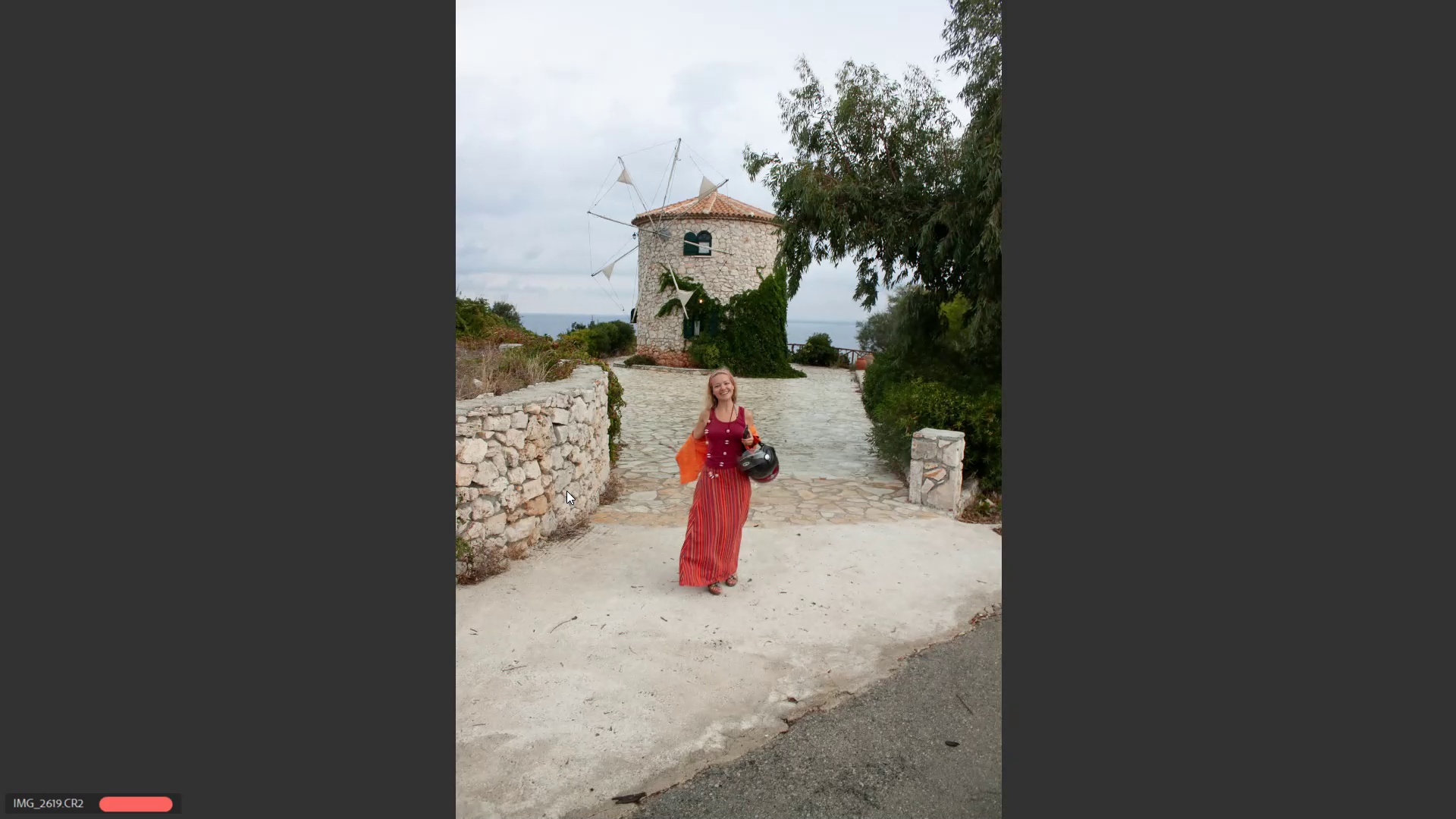 
key(ArrowRight)
 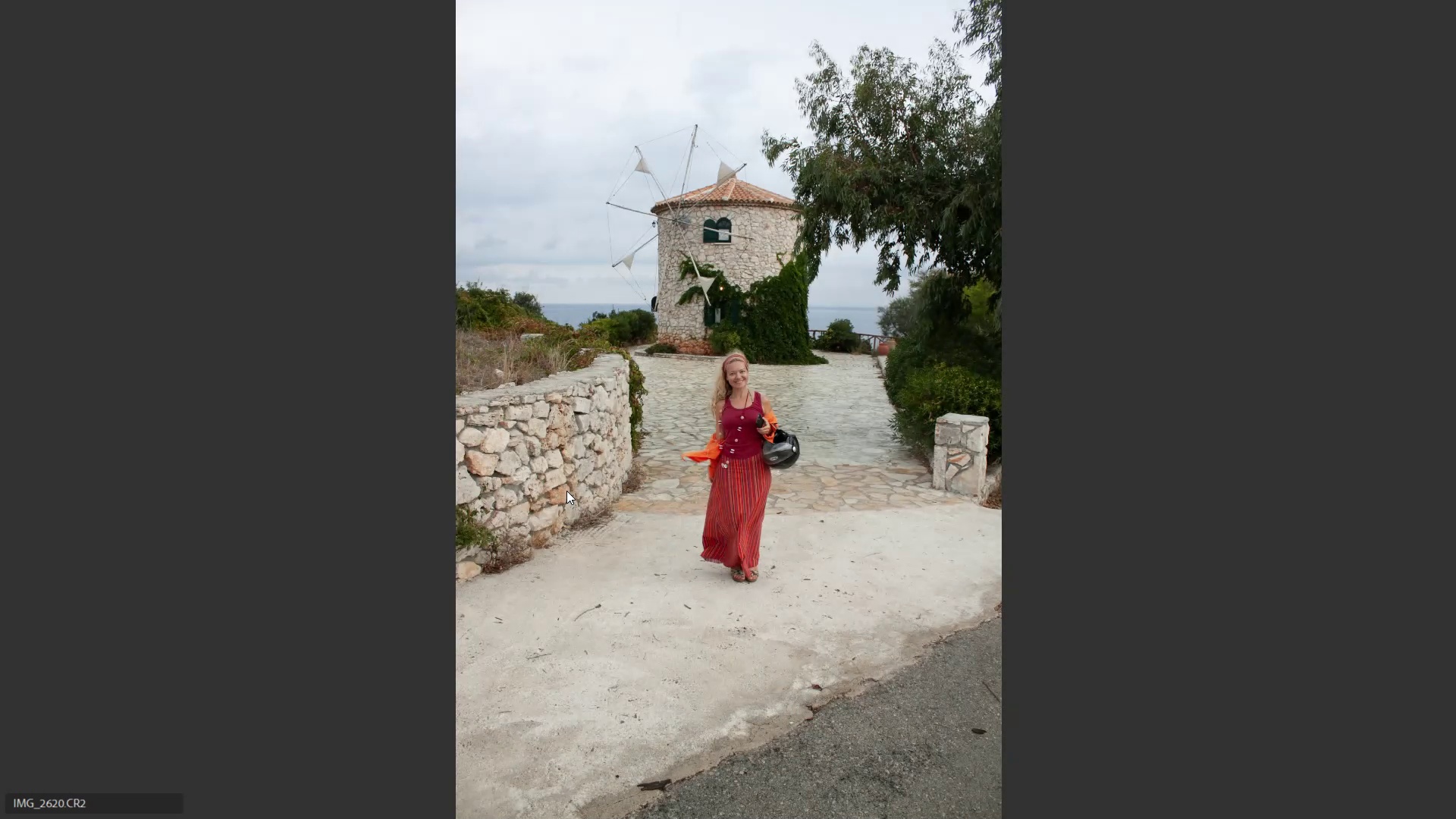 
key(6)
 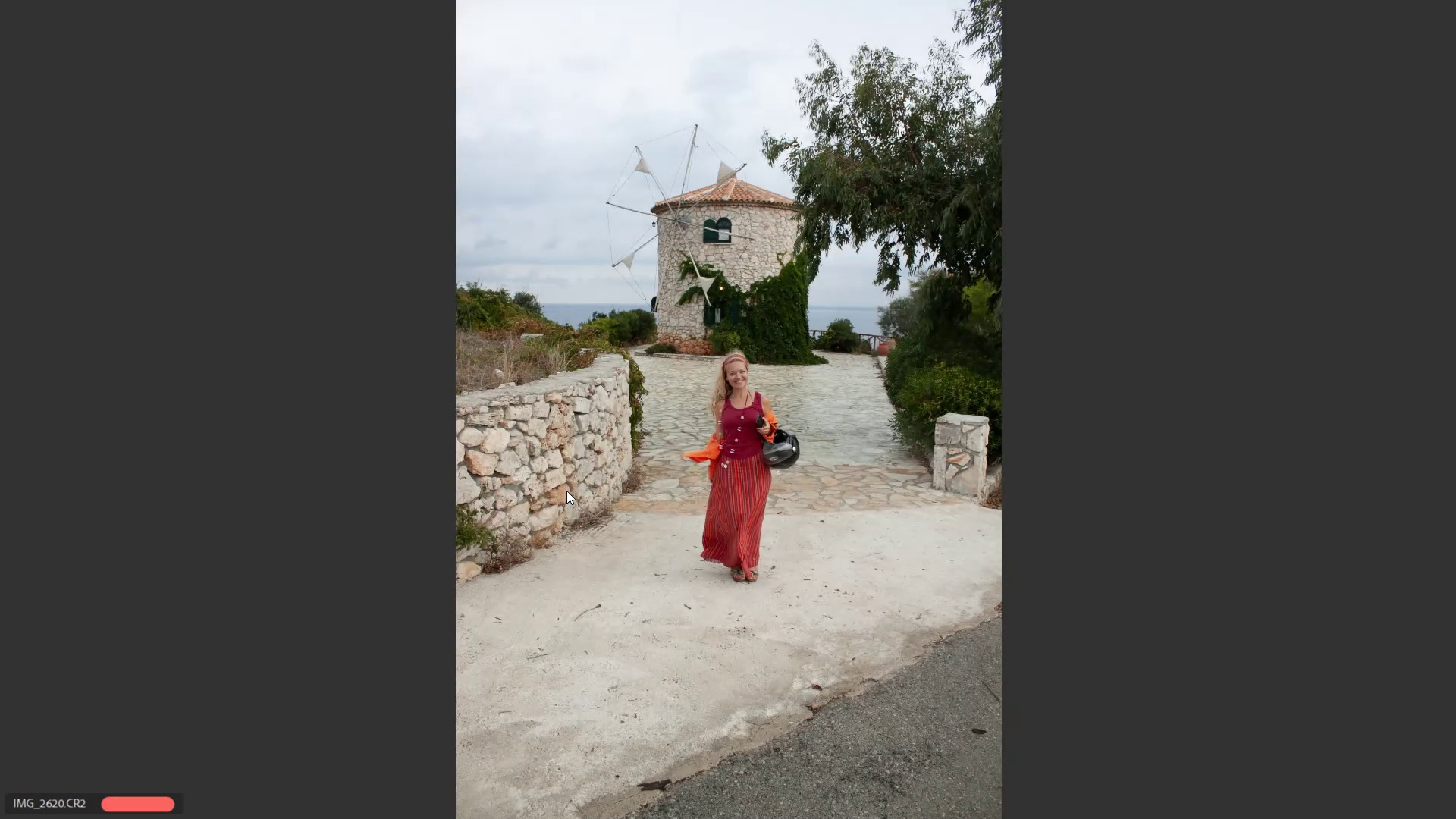 
key(ArrowRight)
 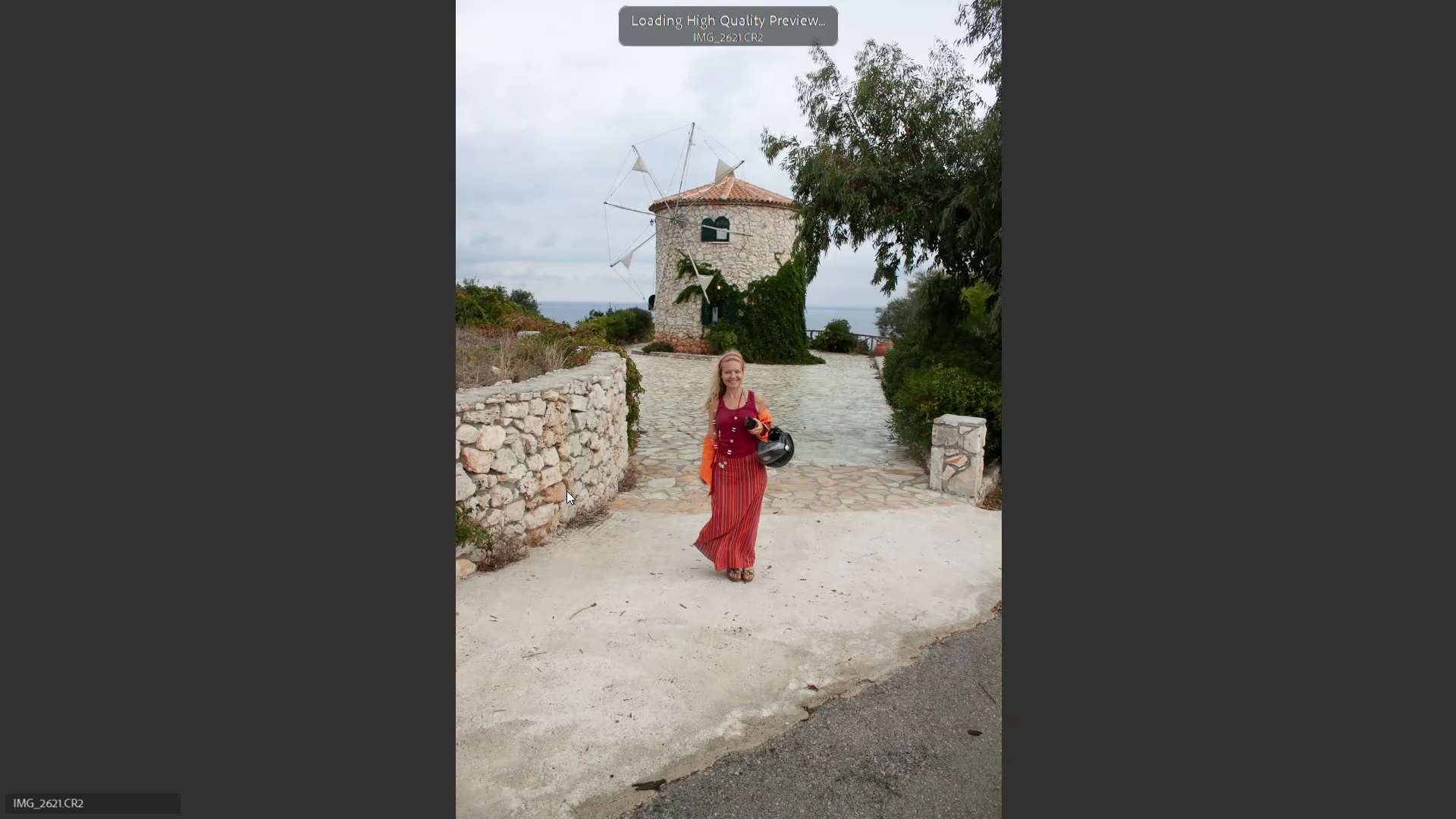 
key(ArrowRight)
 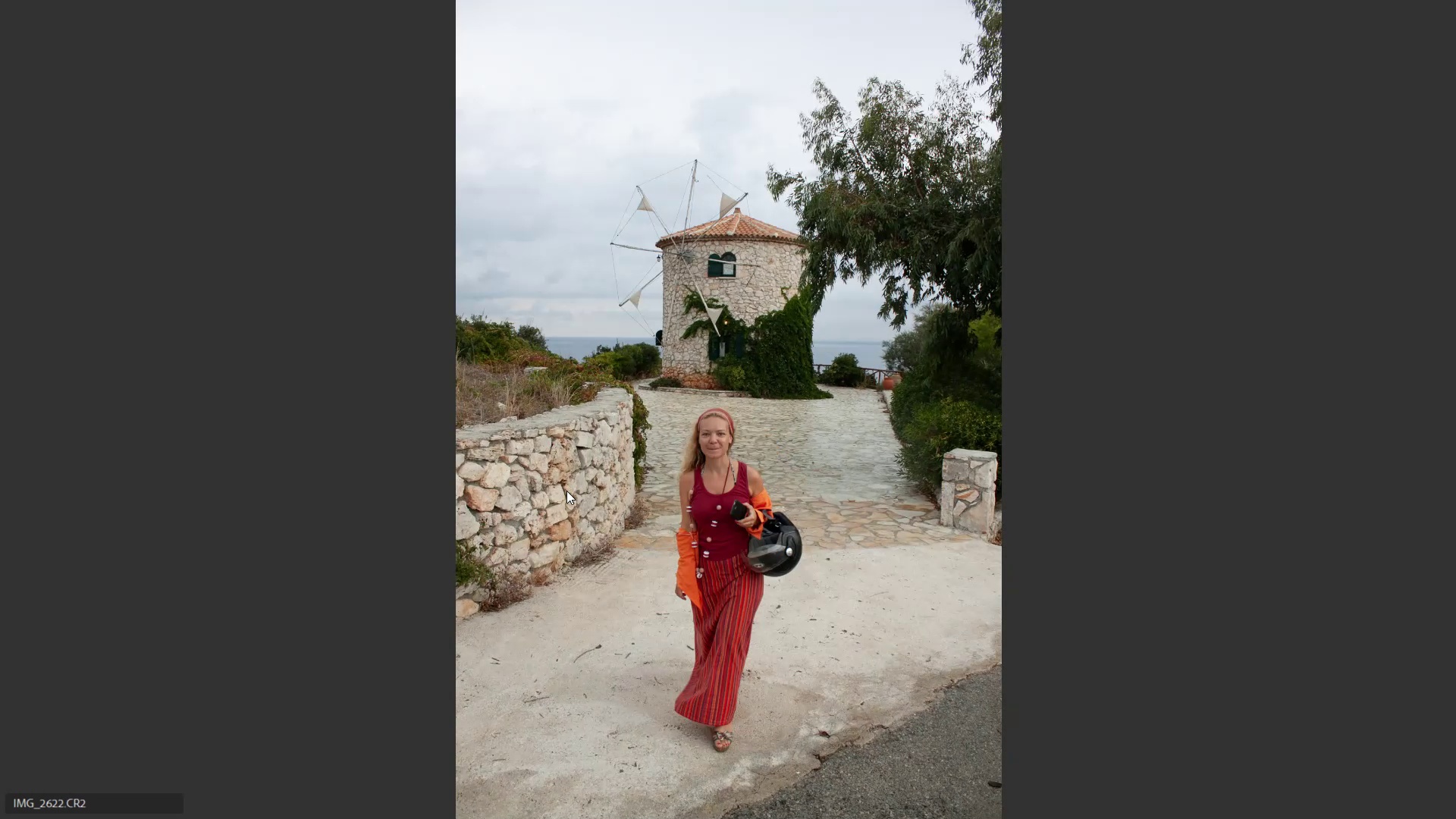 
key(ArrowLeft)
 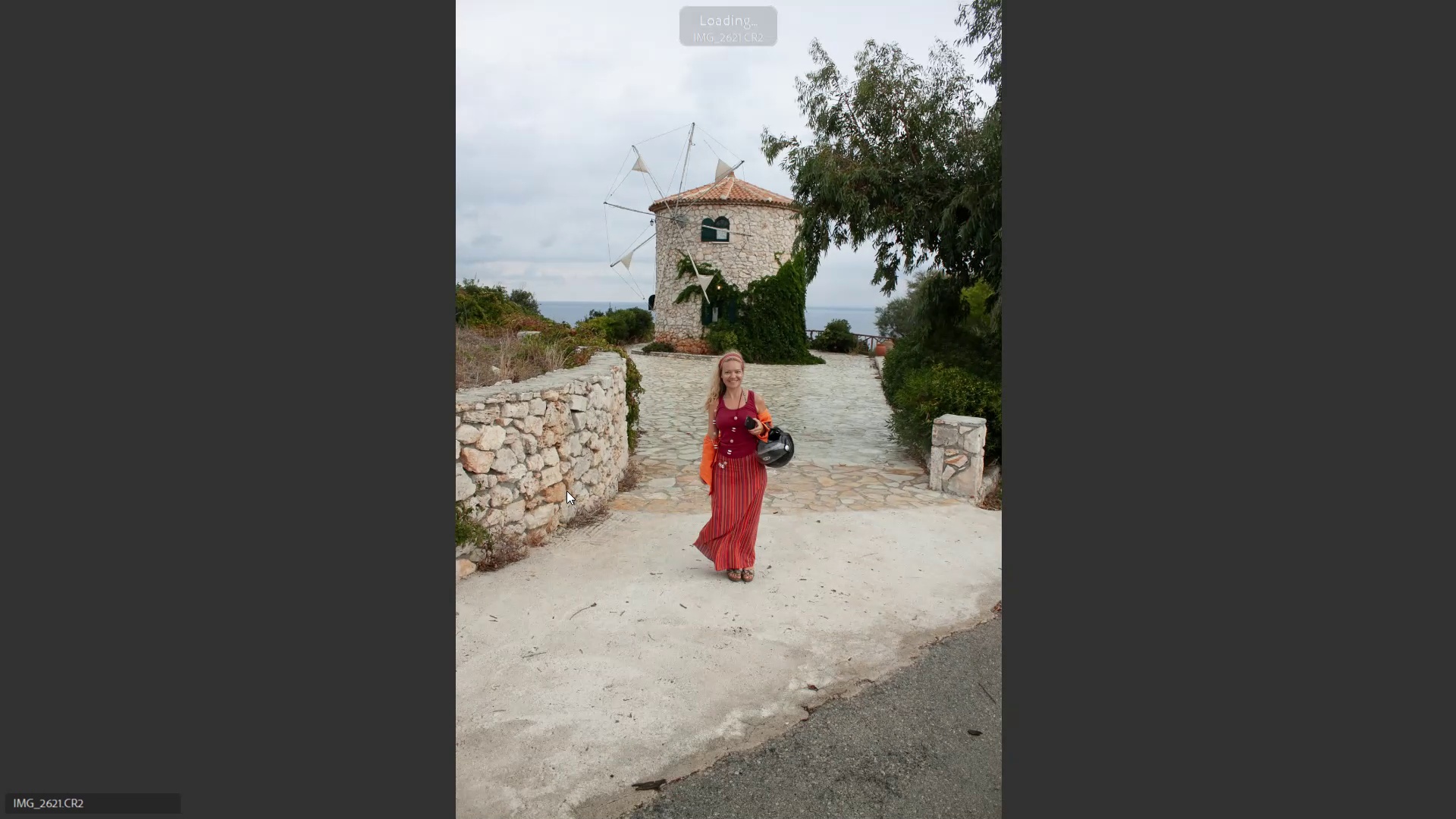 
key(6)
 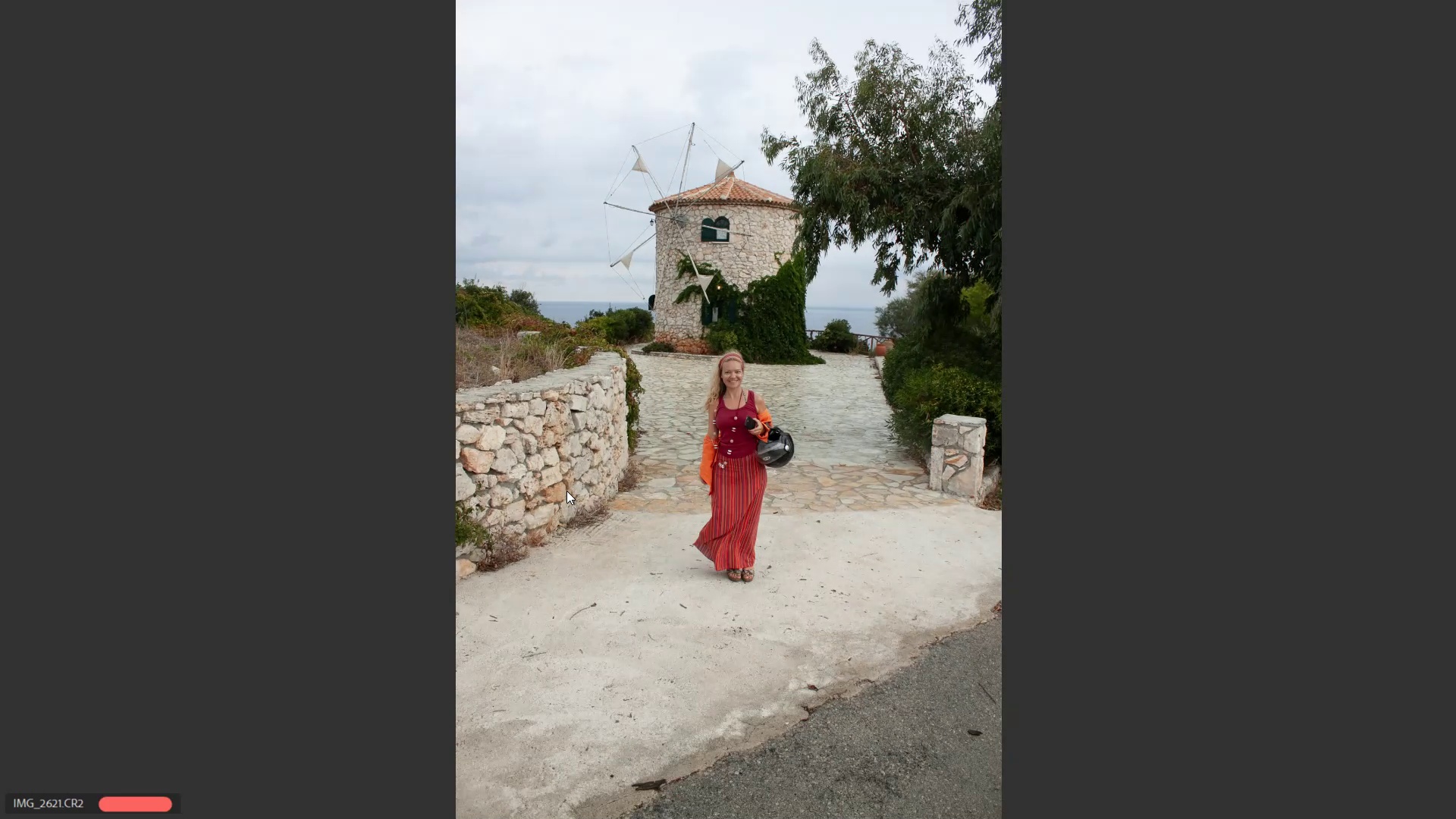 
key(ArrowRight)
 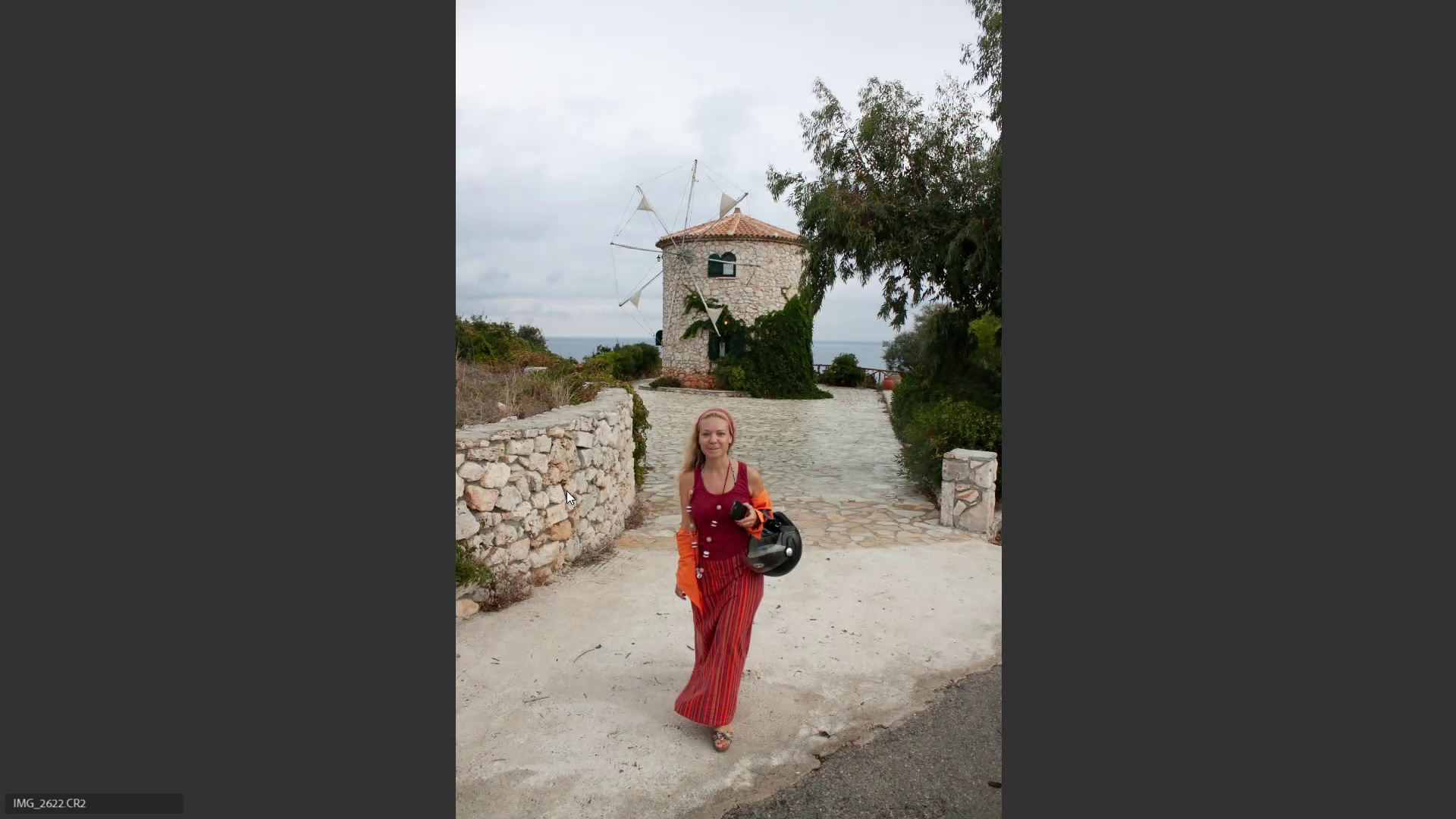 
key(ArrowRight)
 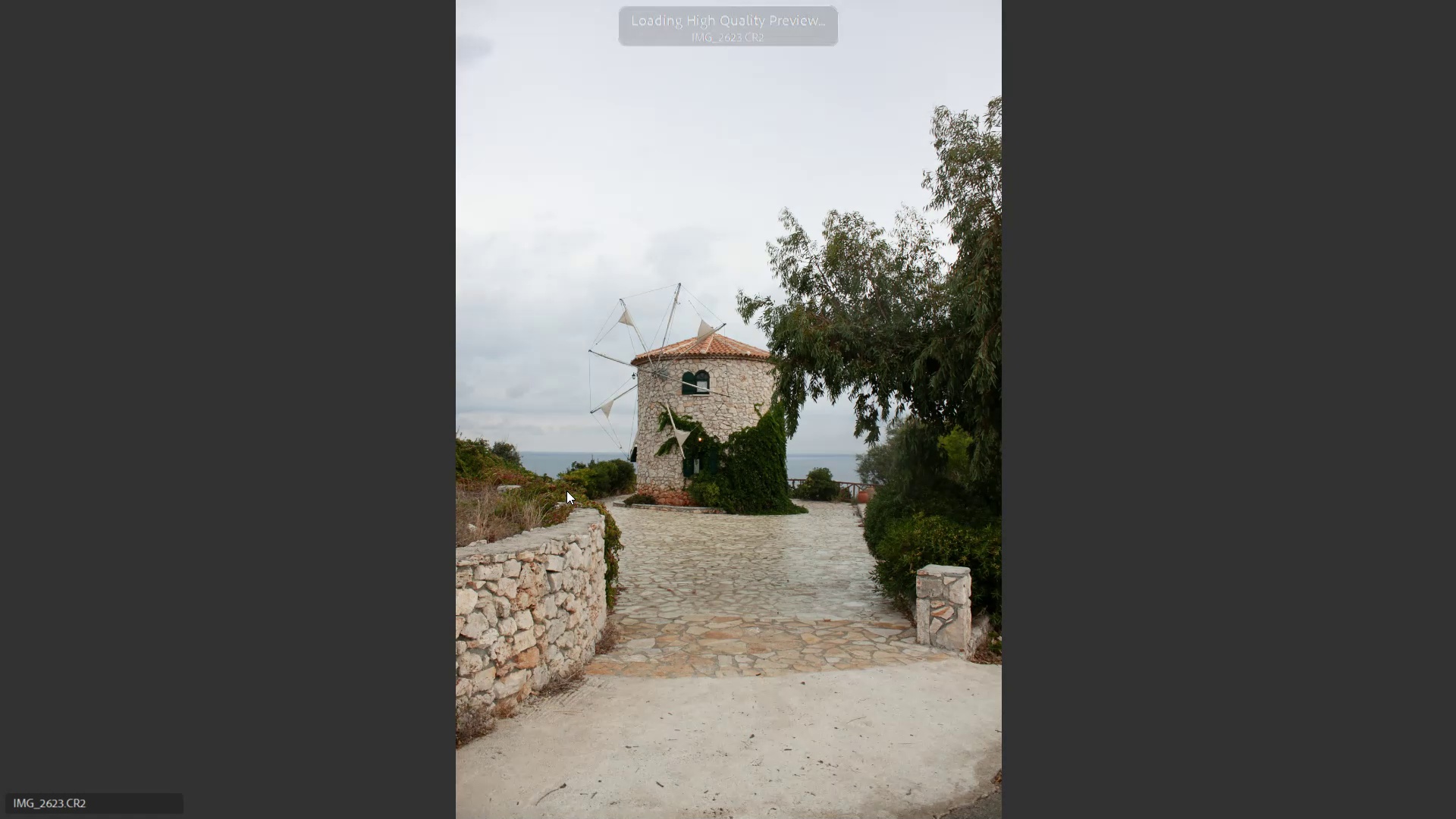 
key(ArrowRight)
 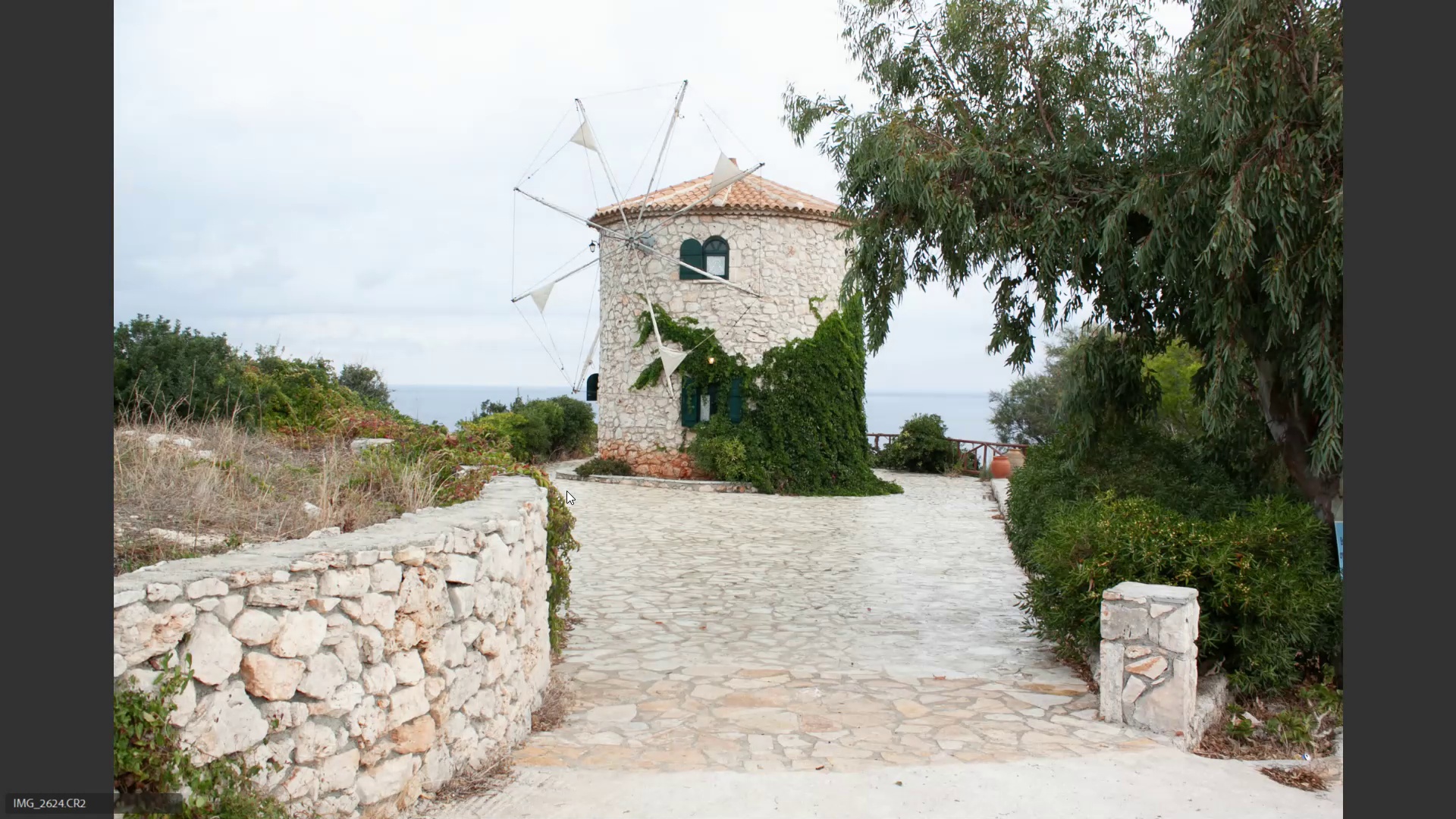 
key(ArrowLeft)
 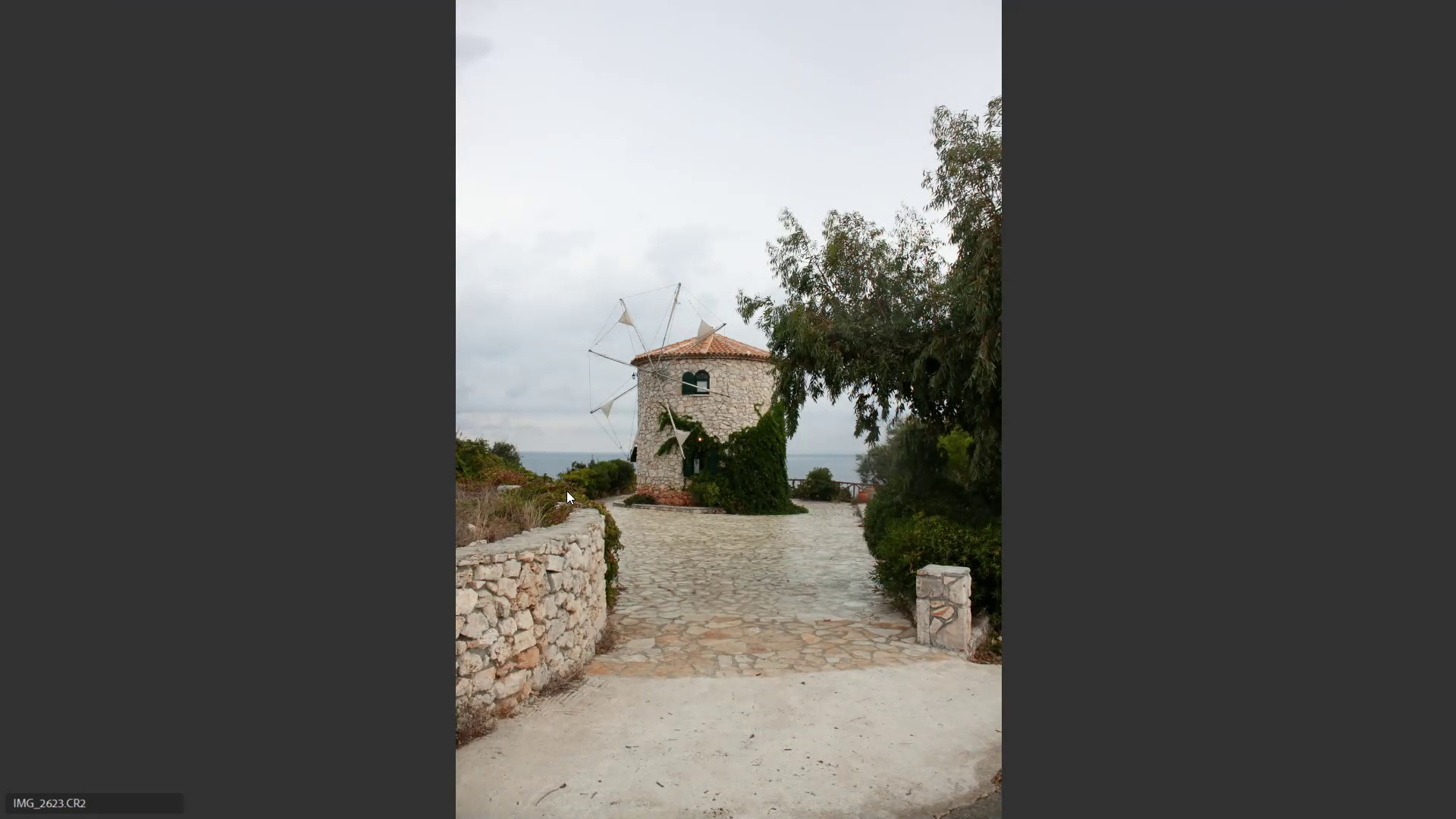 
key(ArrowRight)
 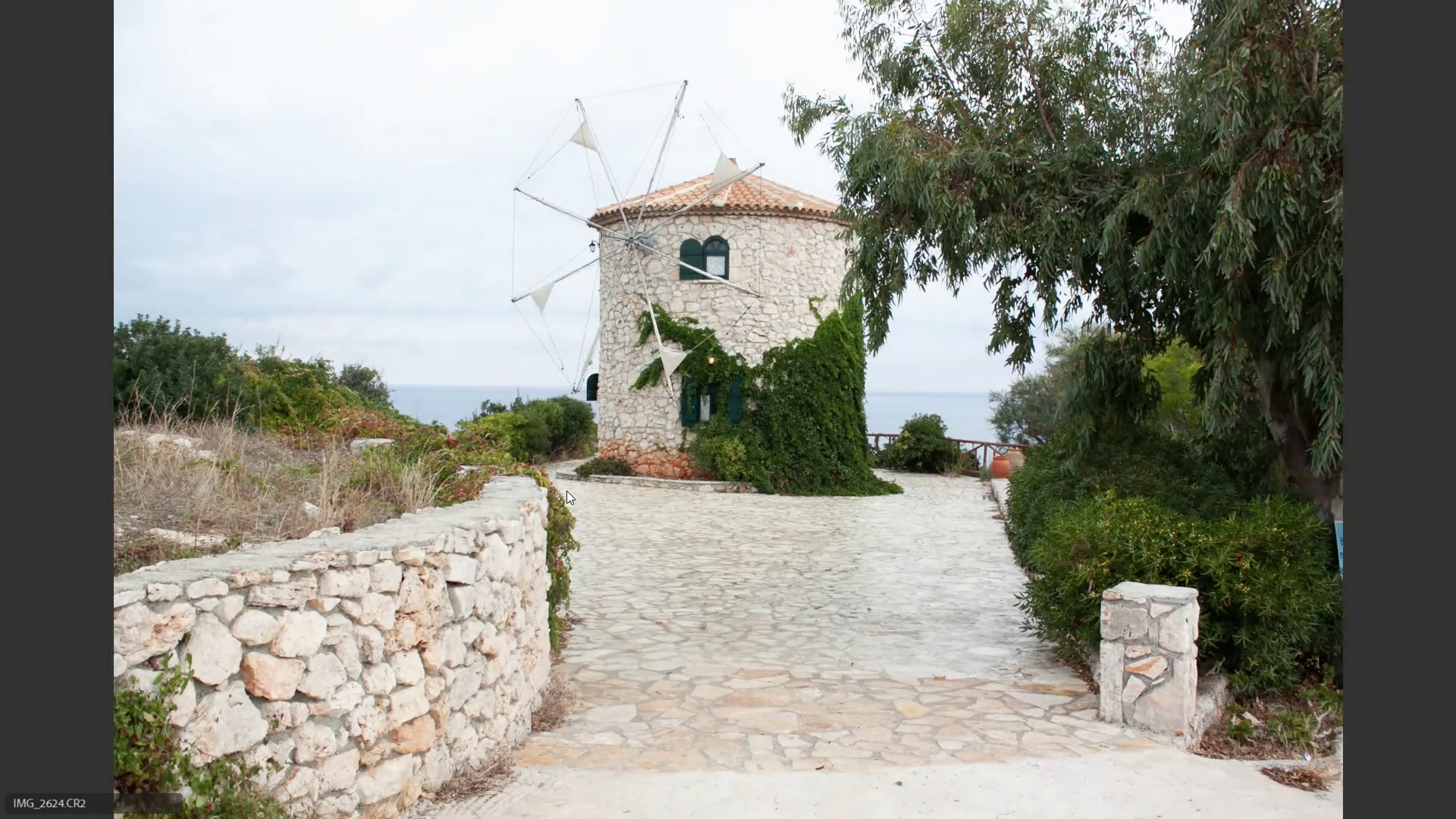 
key(6)
 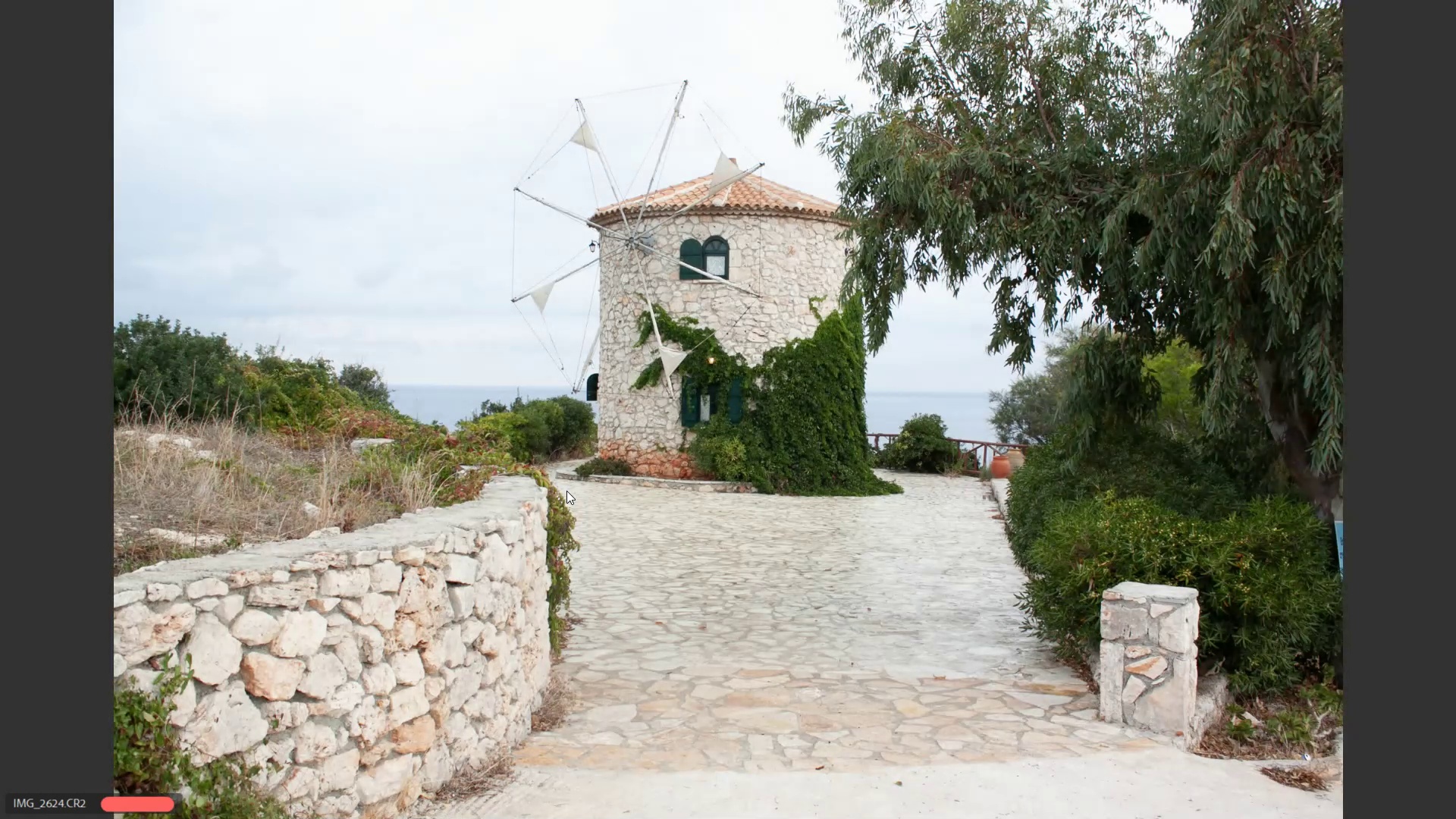 
key(ArrowRight)
 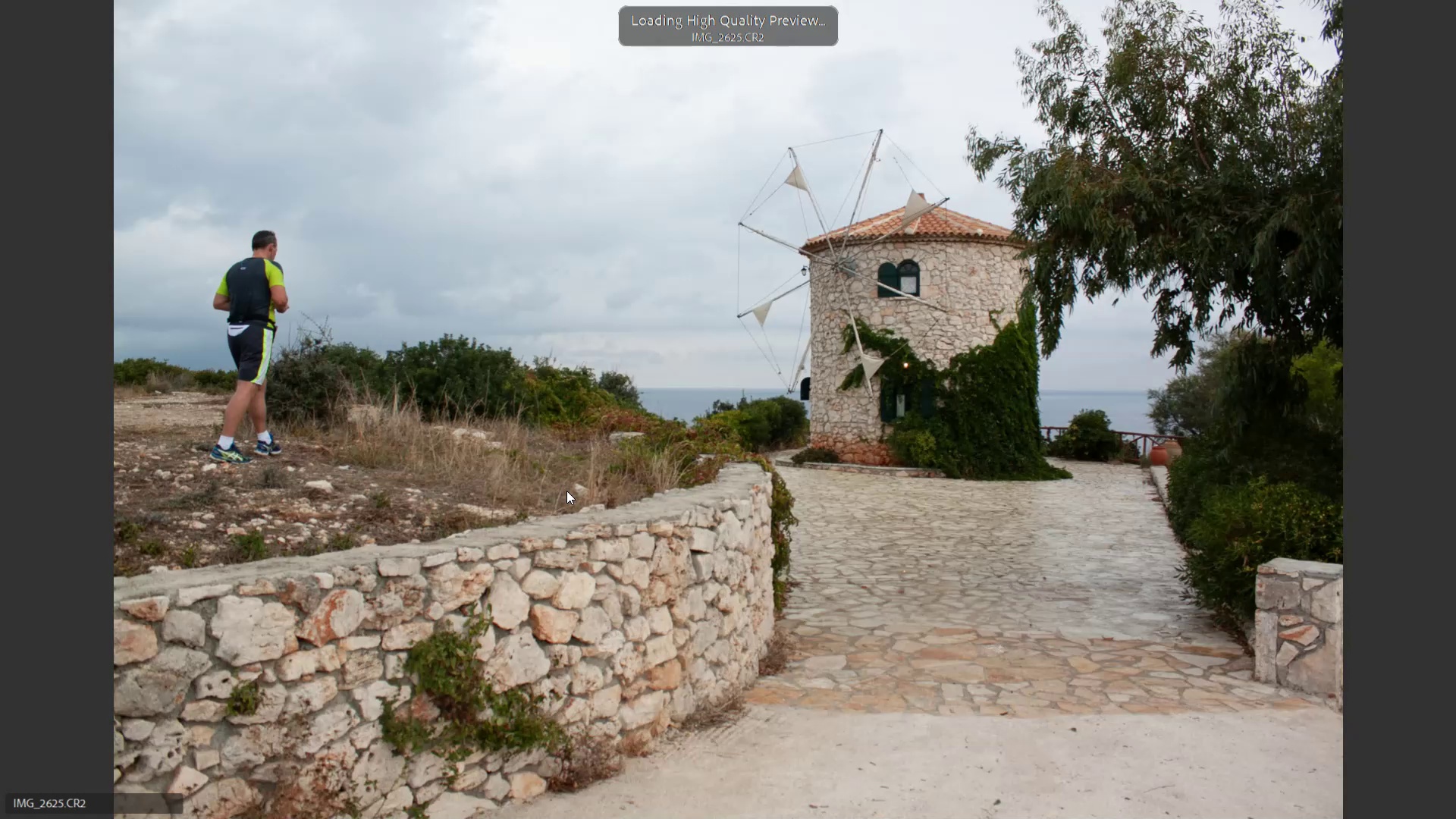 
key(ArrowRight)
 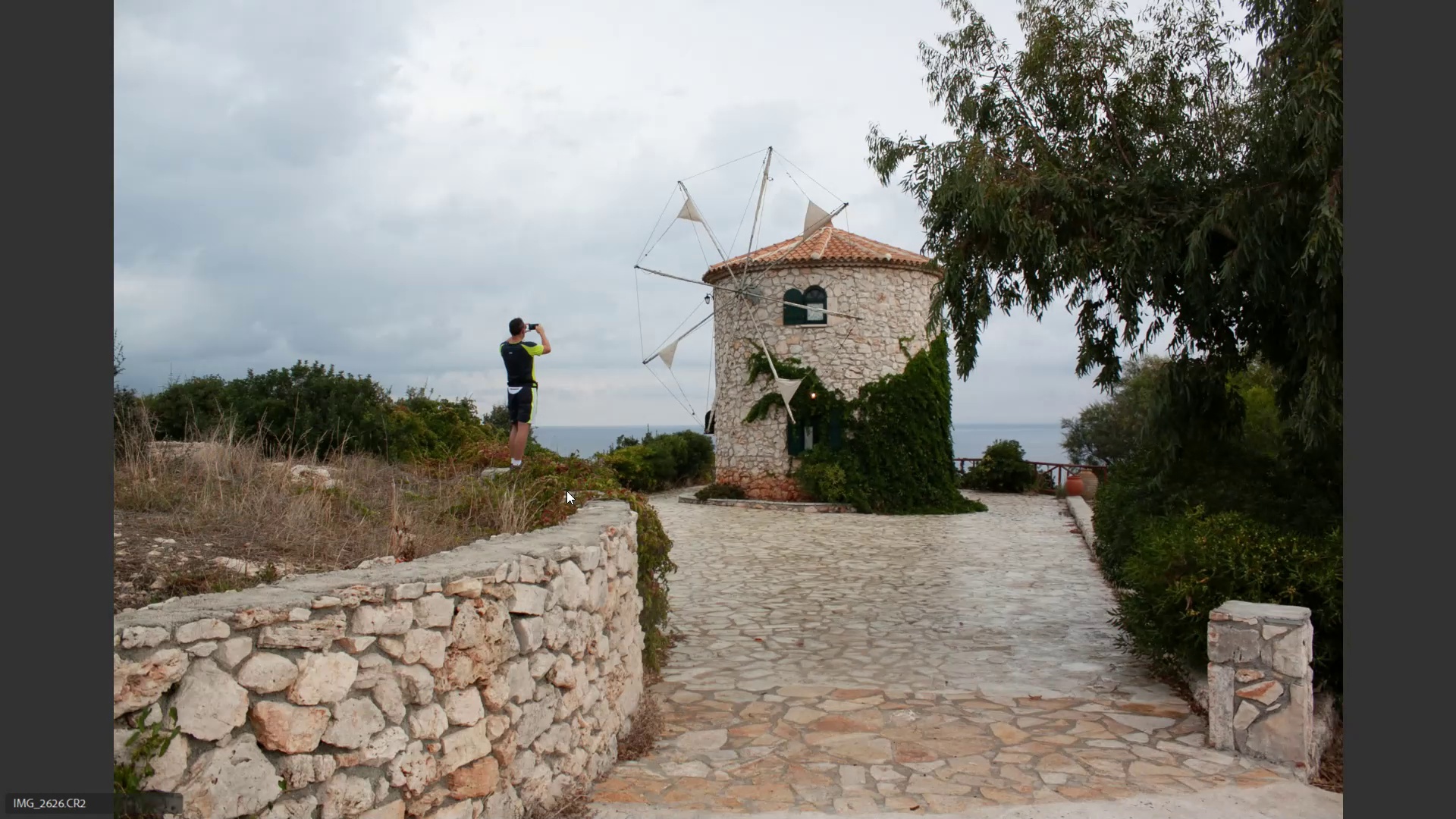 
key(ArrowRight)
 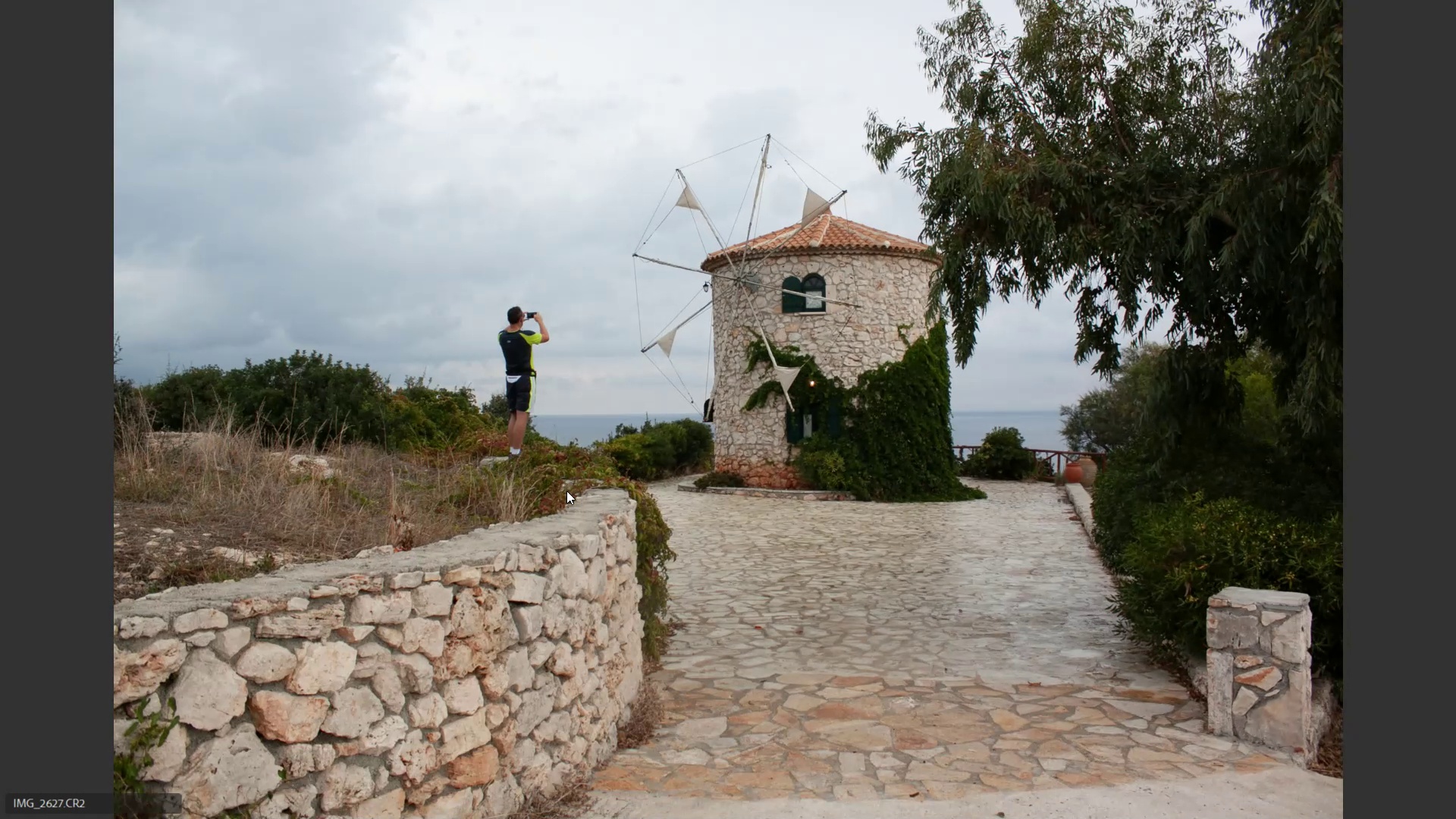 
key(ArrowRight)
 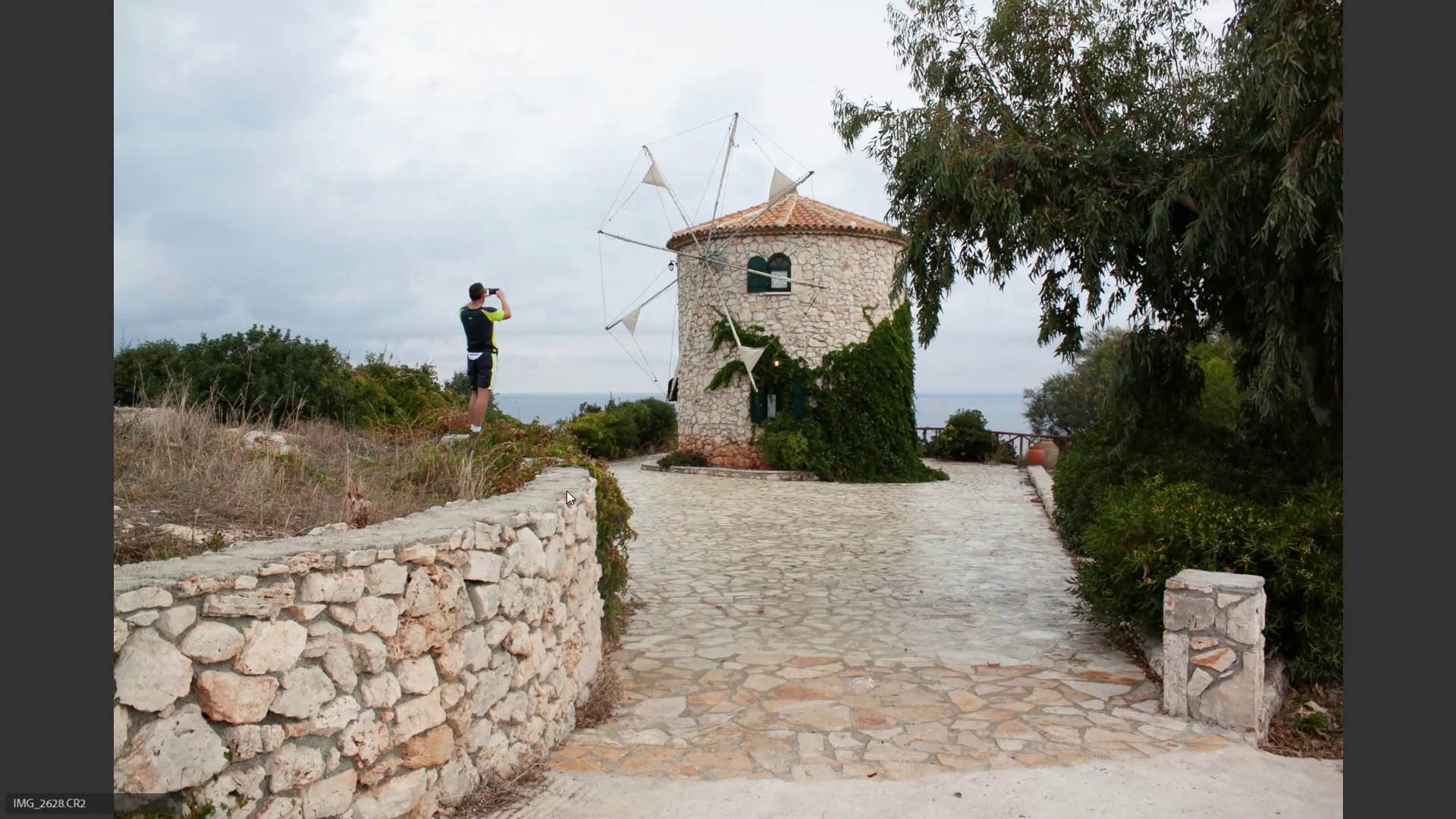 
key(ArrowRight)
 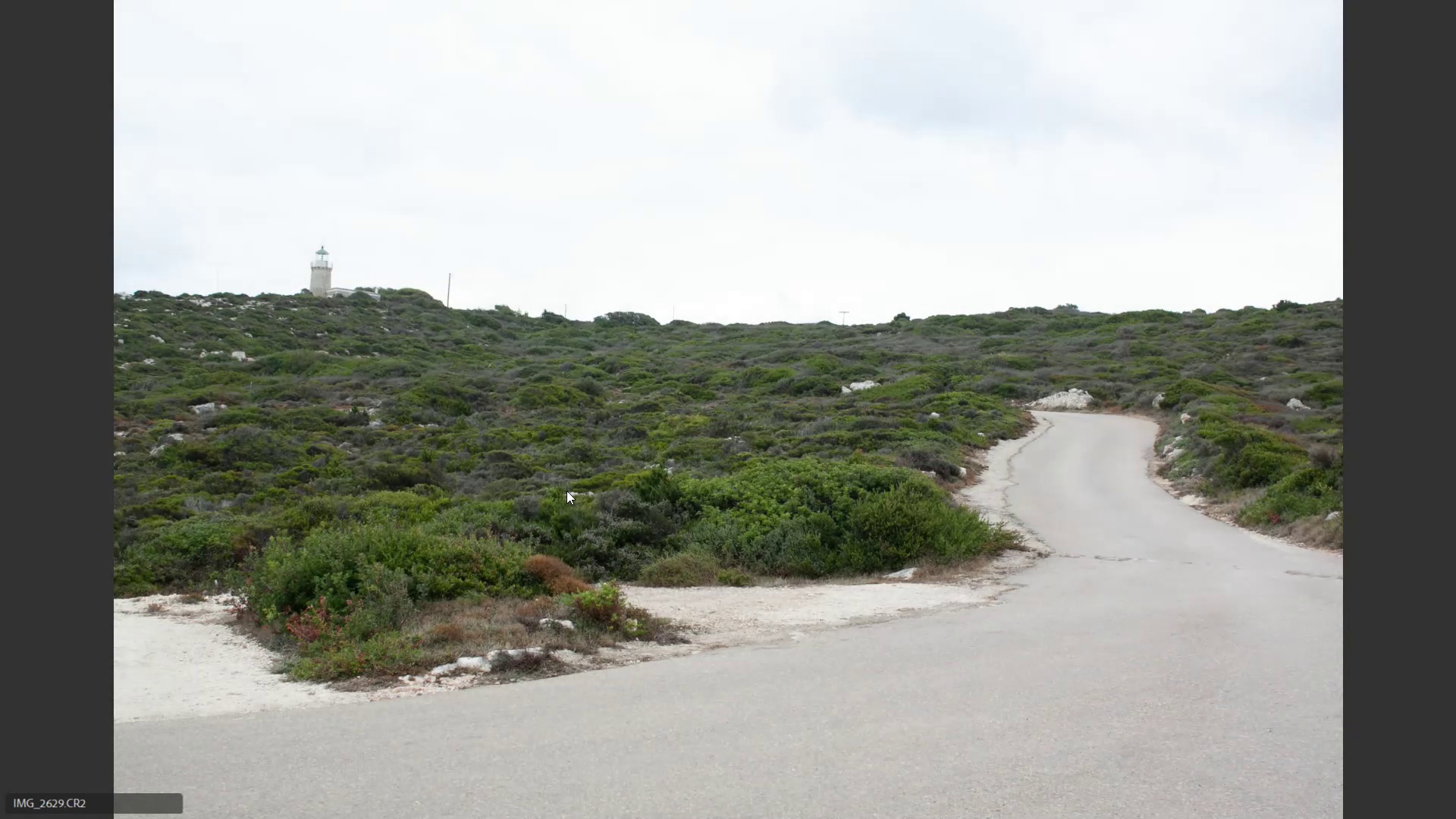 
key(ArrowRight)
 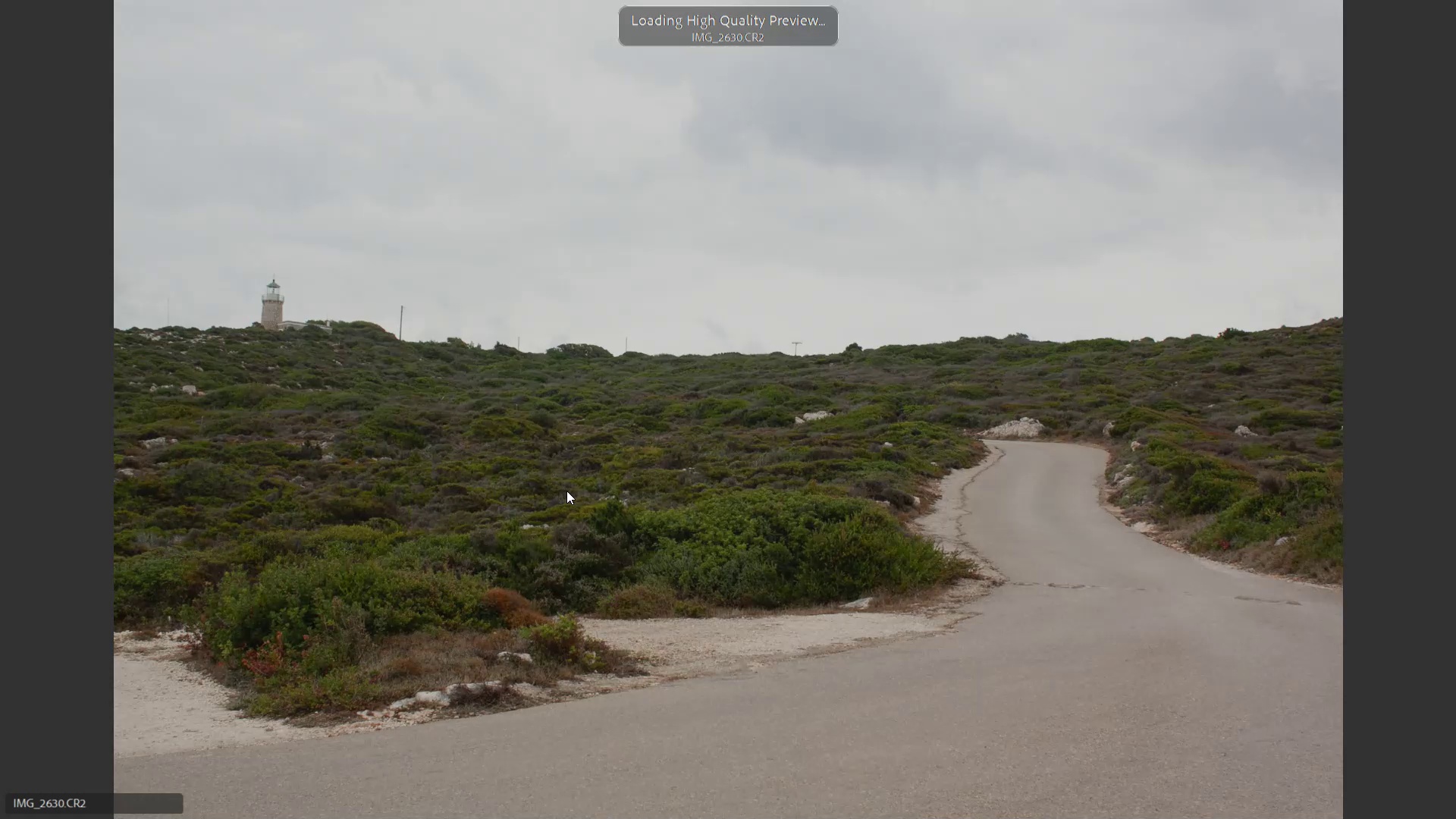 
key(ArrowRight)
 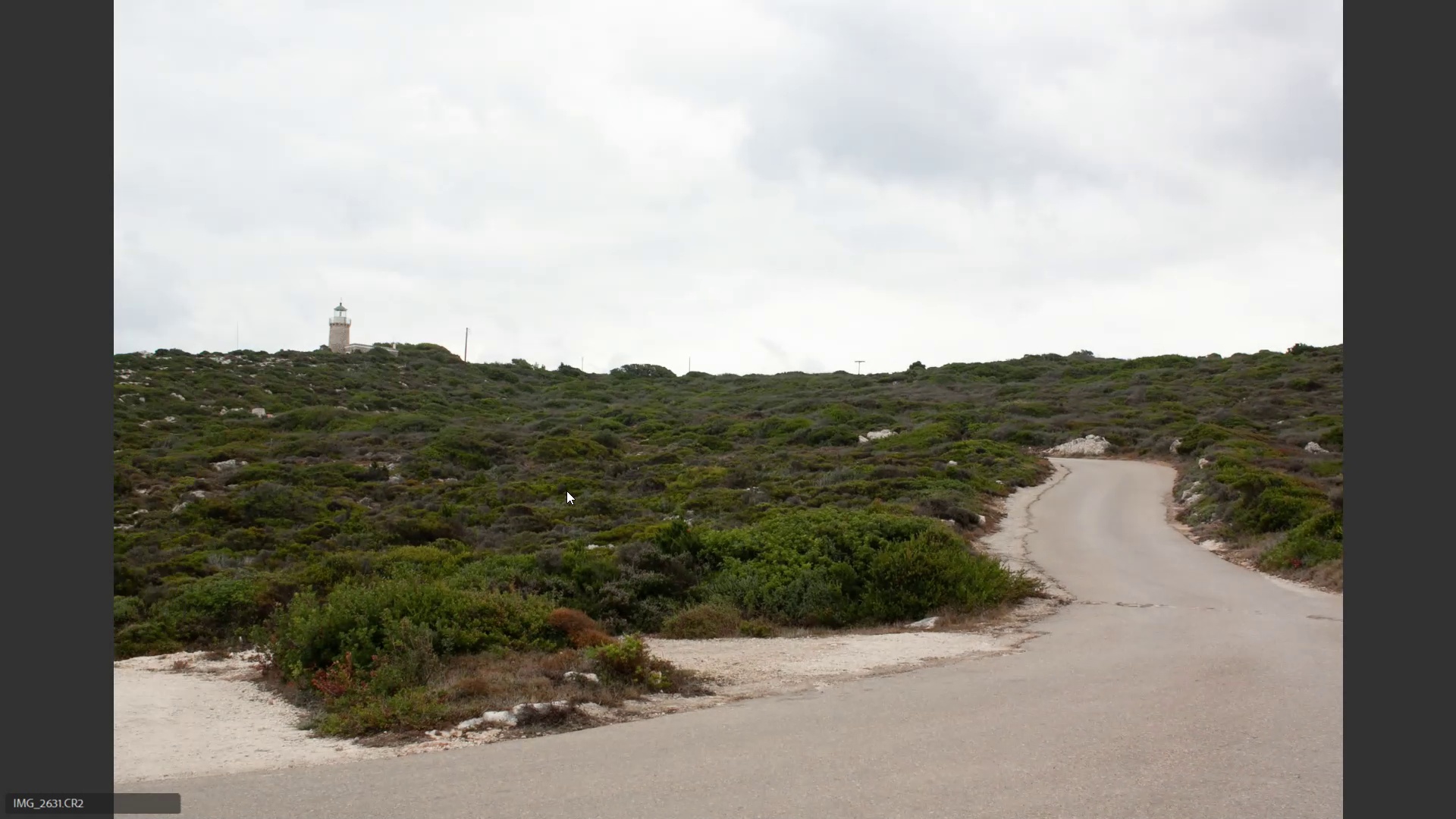 
key(ArrowRight)
 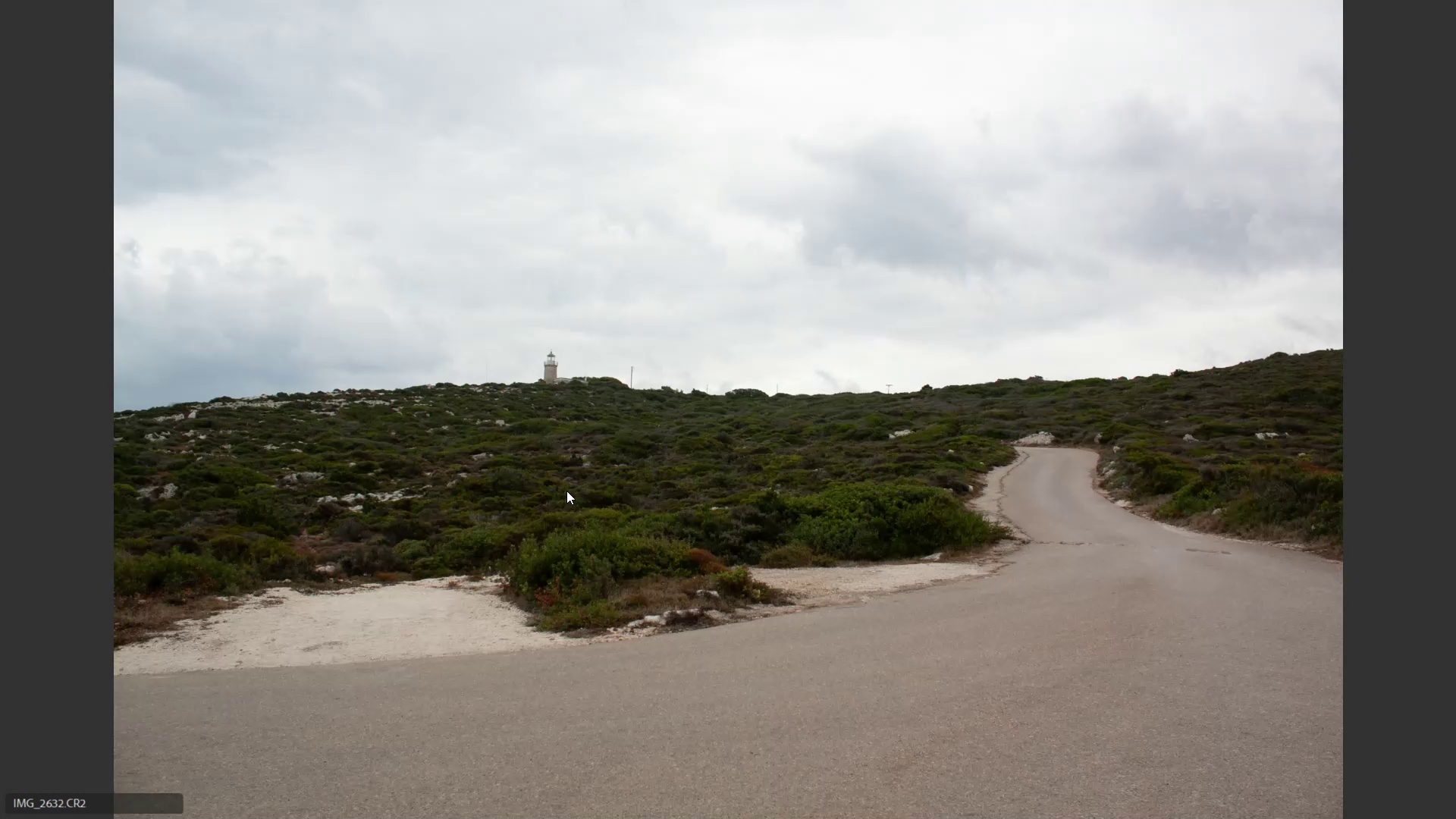 
key(ArrowRight)
 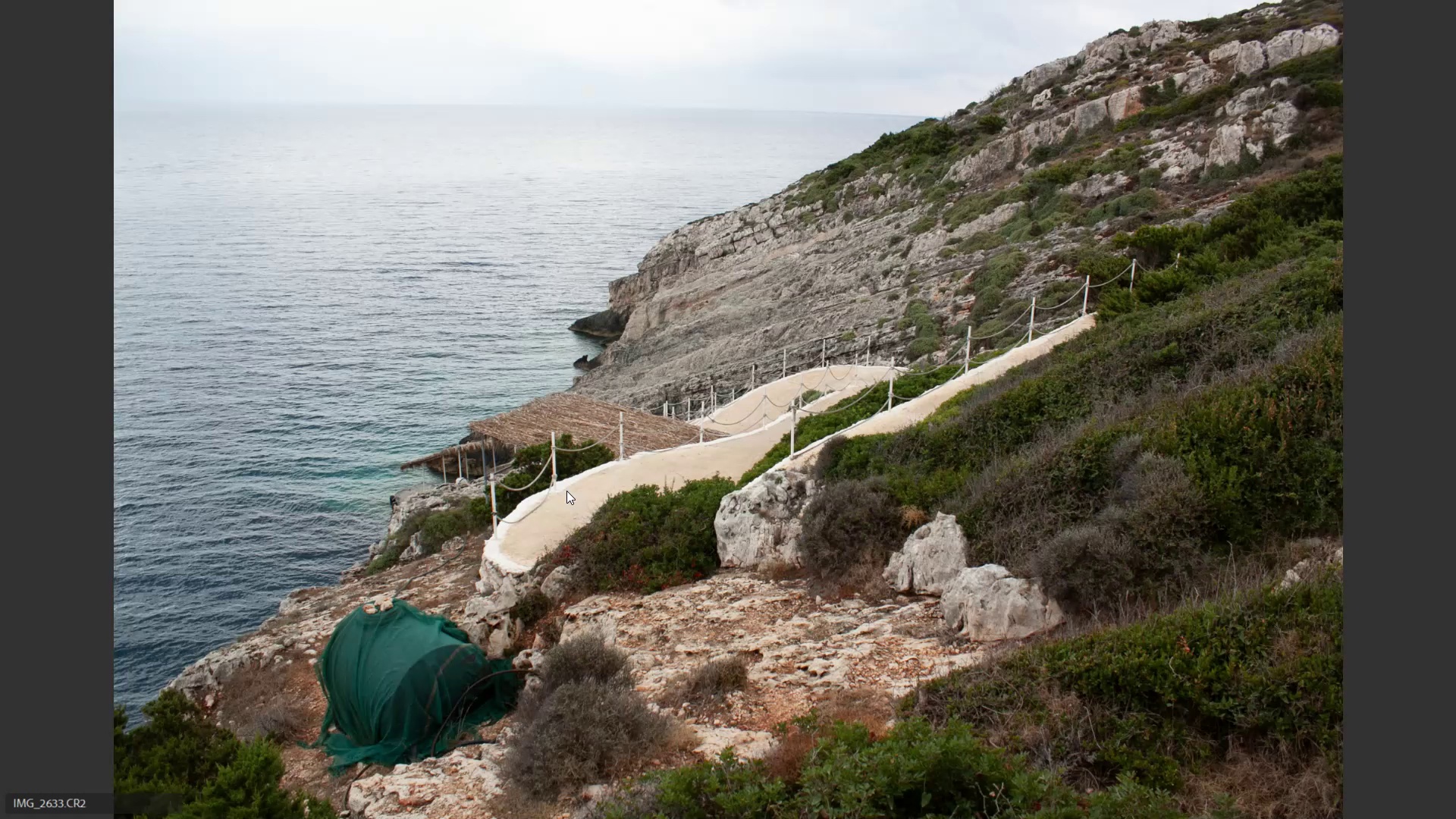 
key(ArrowRight)
 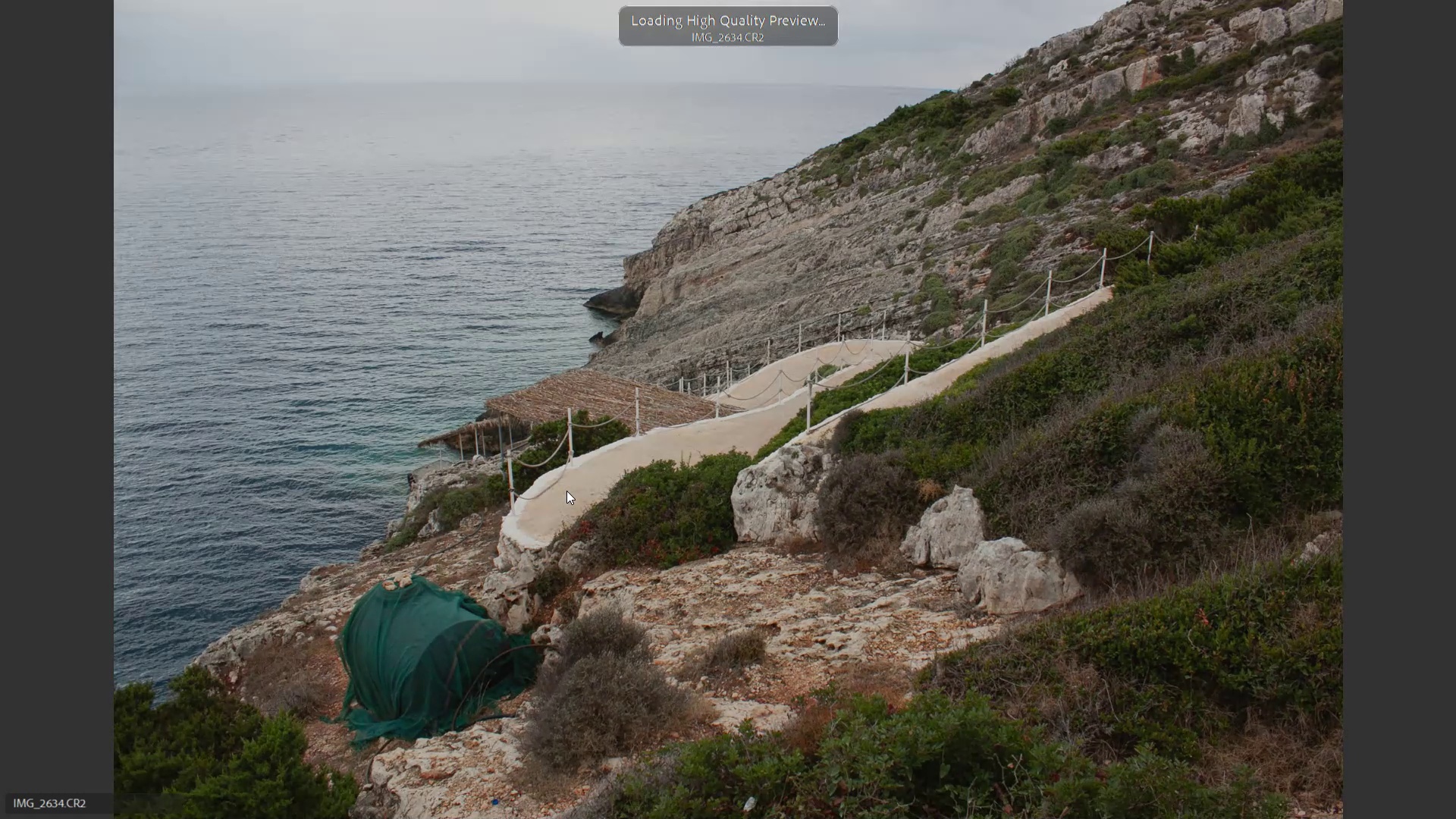 
key(ArrowLeft)
 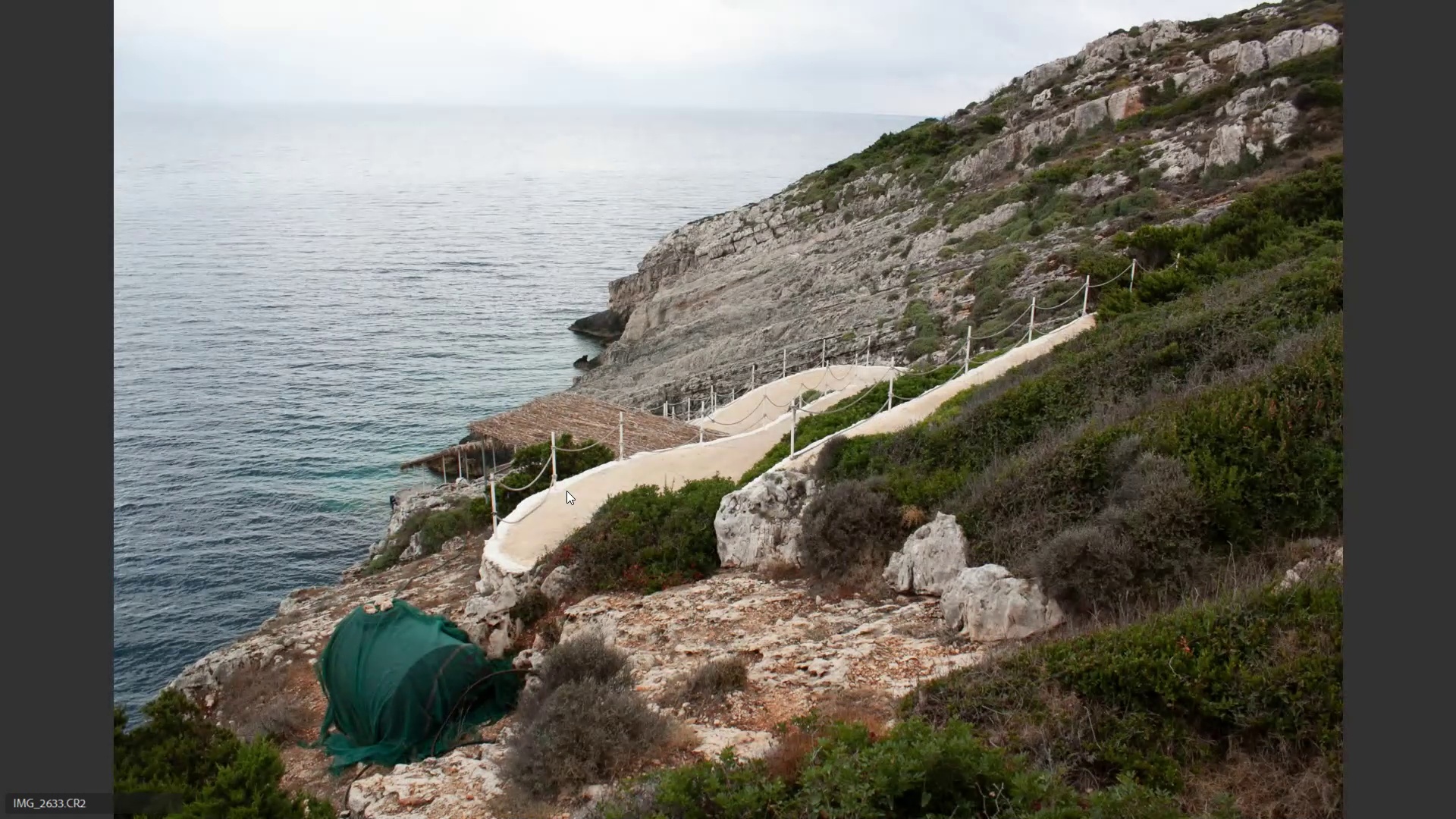 
key(ArrowRight)
 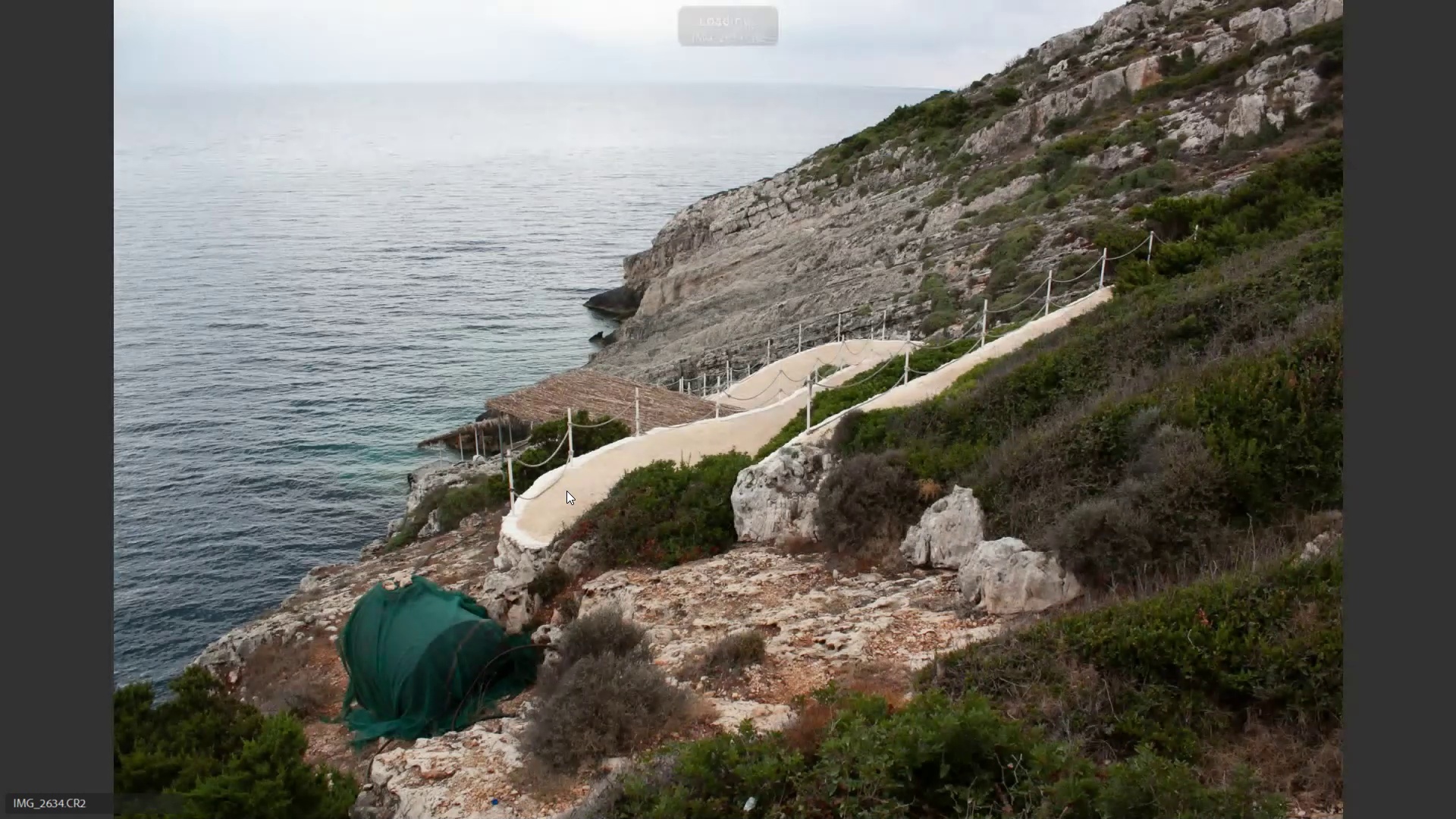 
key(ArrowRight)
 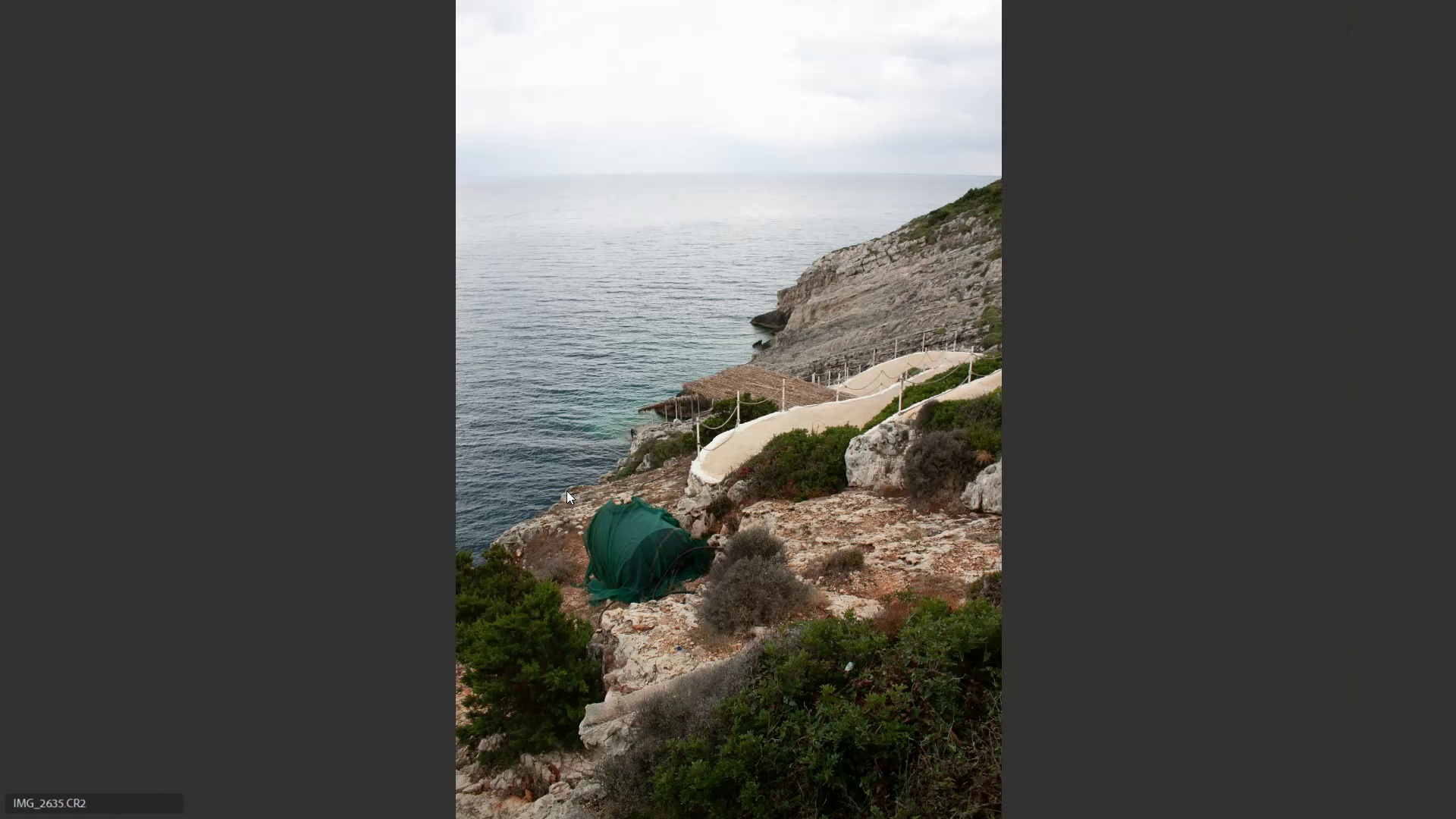 
key(ArrowRight)
 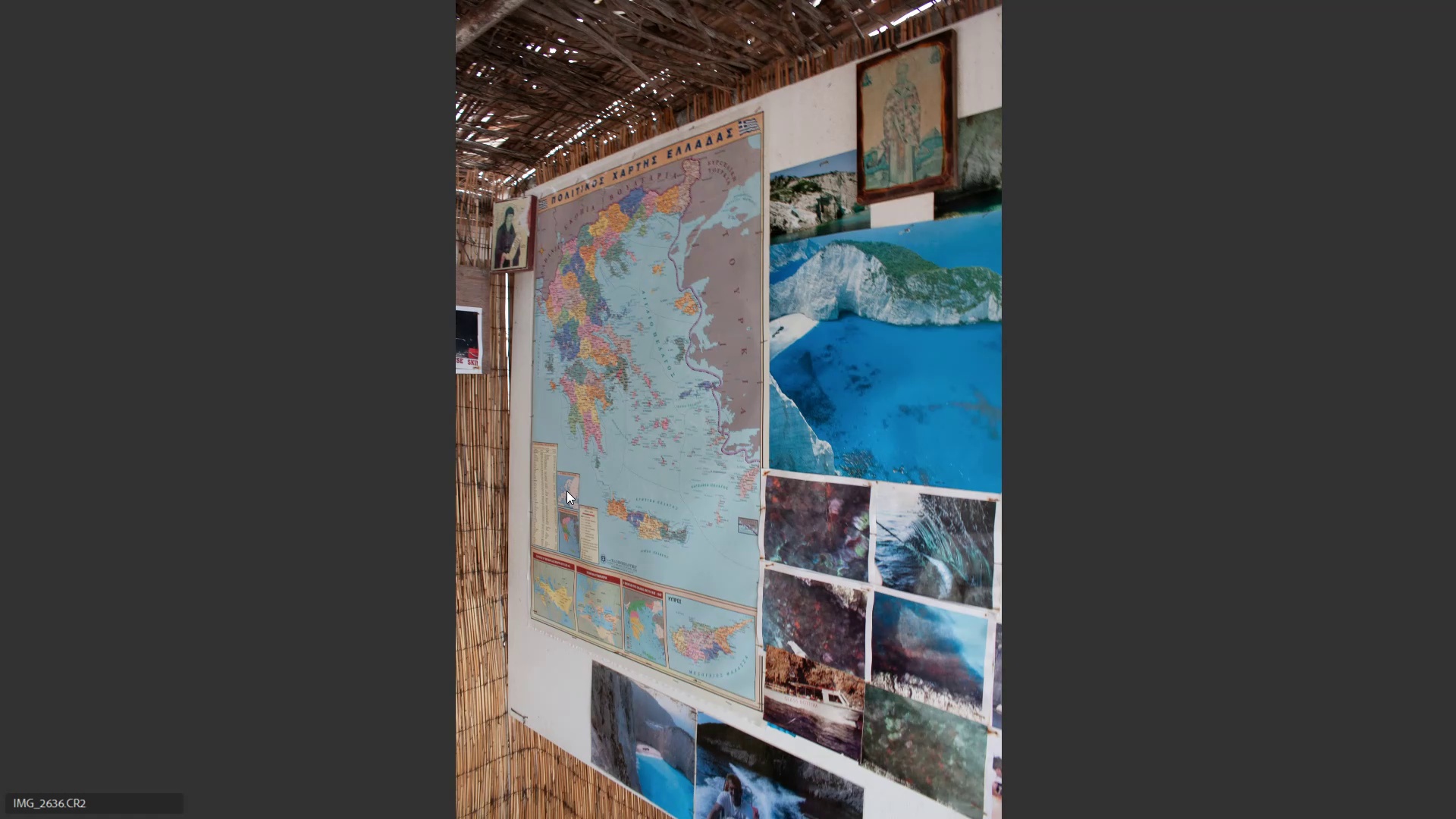 
hold_key(key=ArrowRight, duration=0.3)
 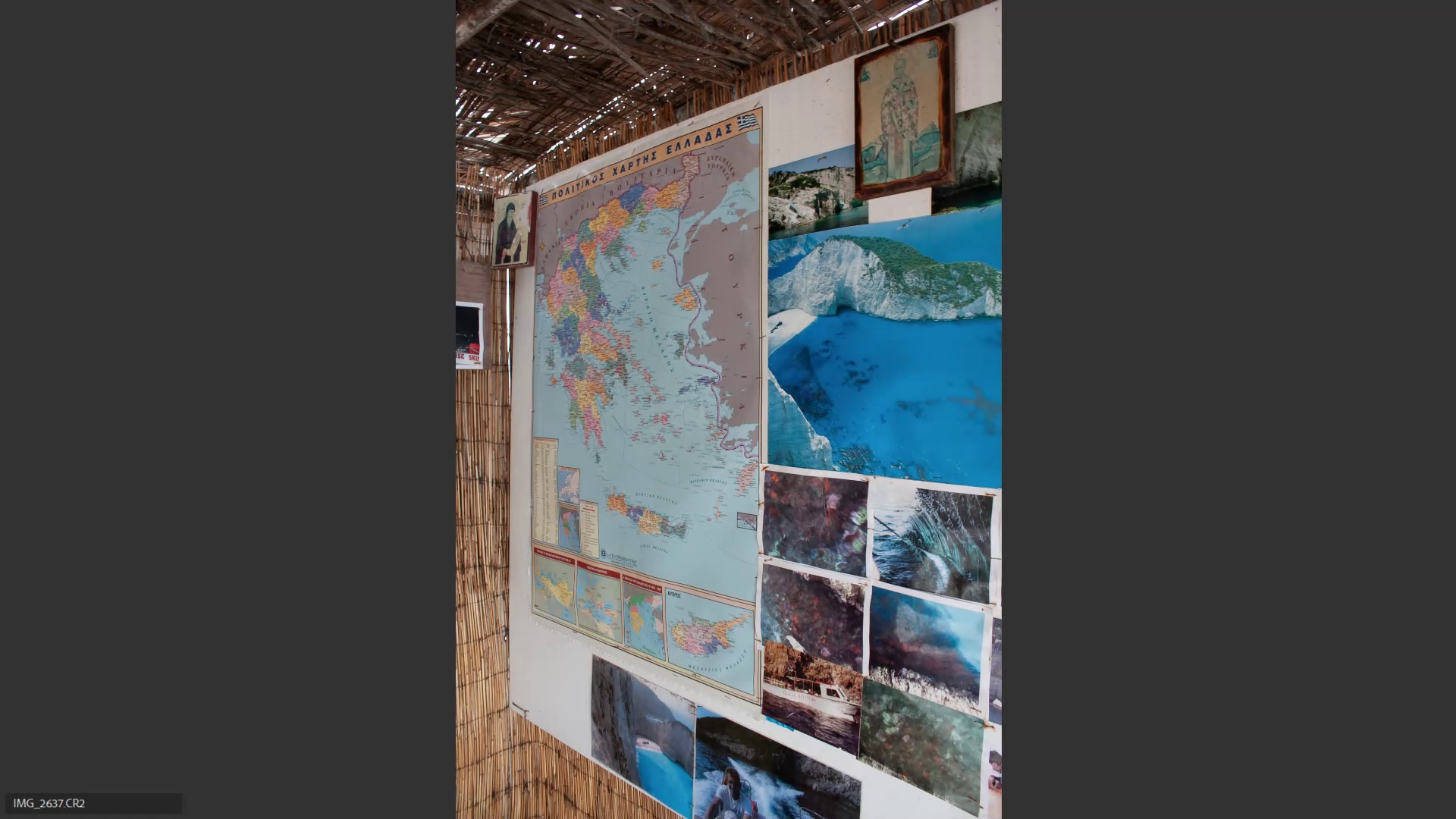 
key(6)
 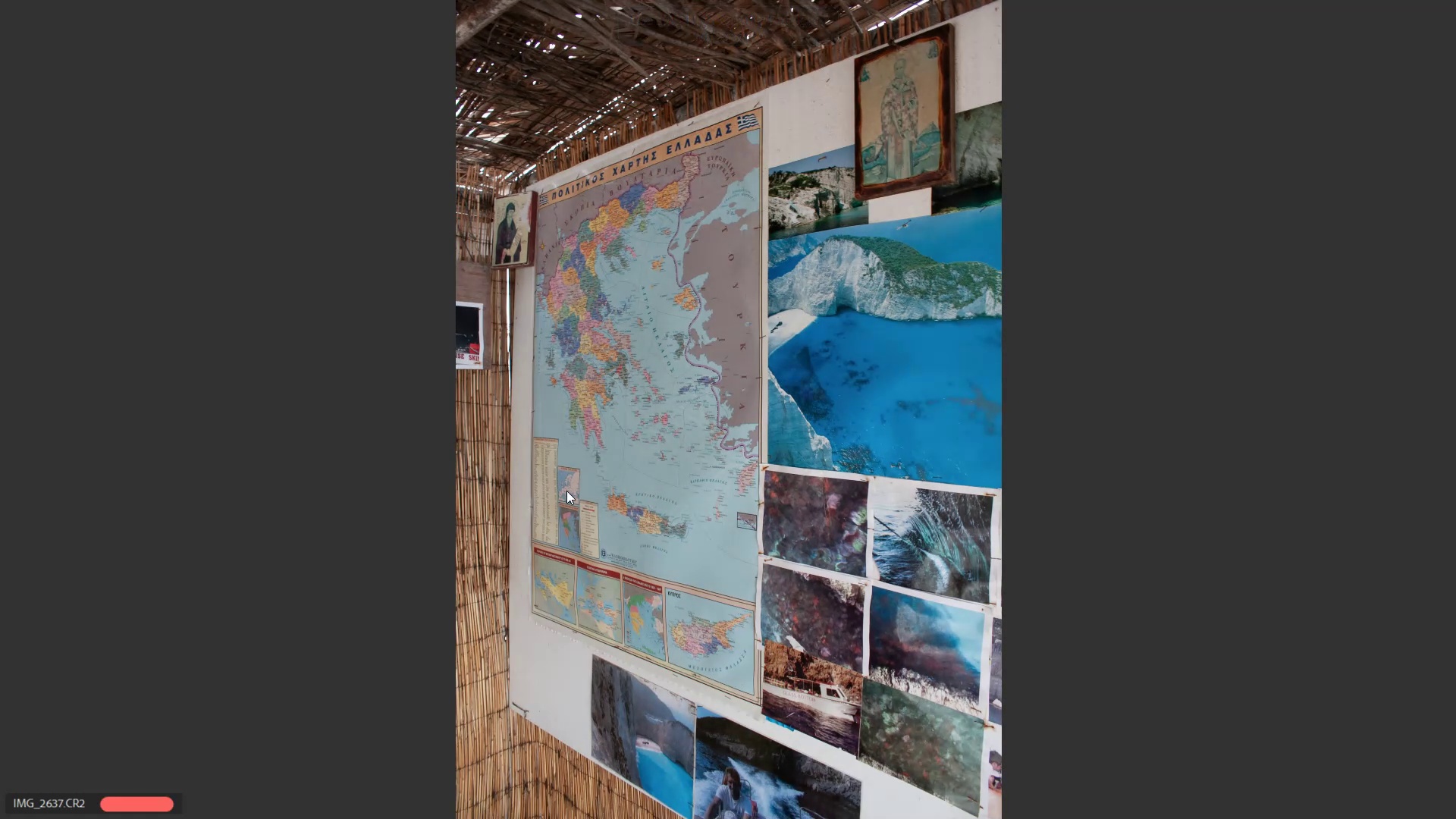 
key(ArrowRight)
 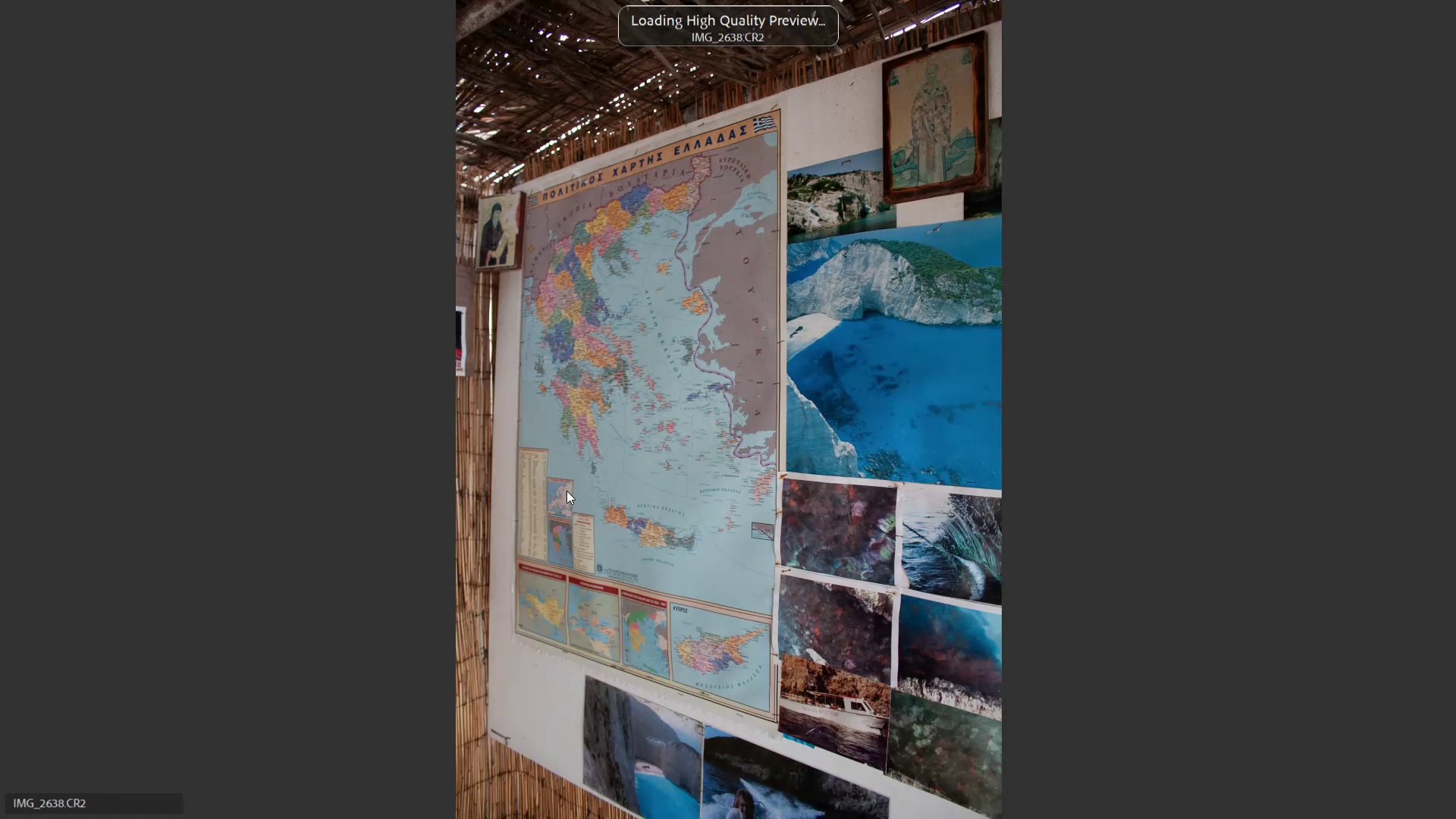 
key(ArrowRight)
 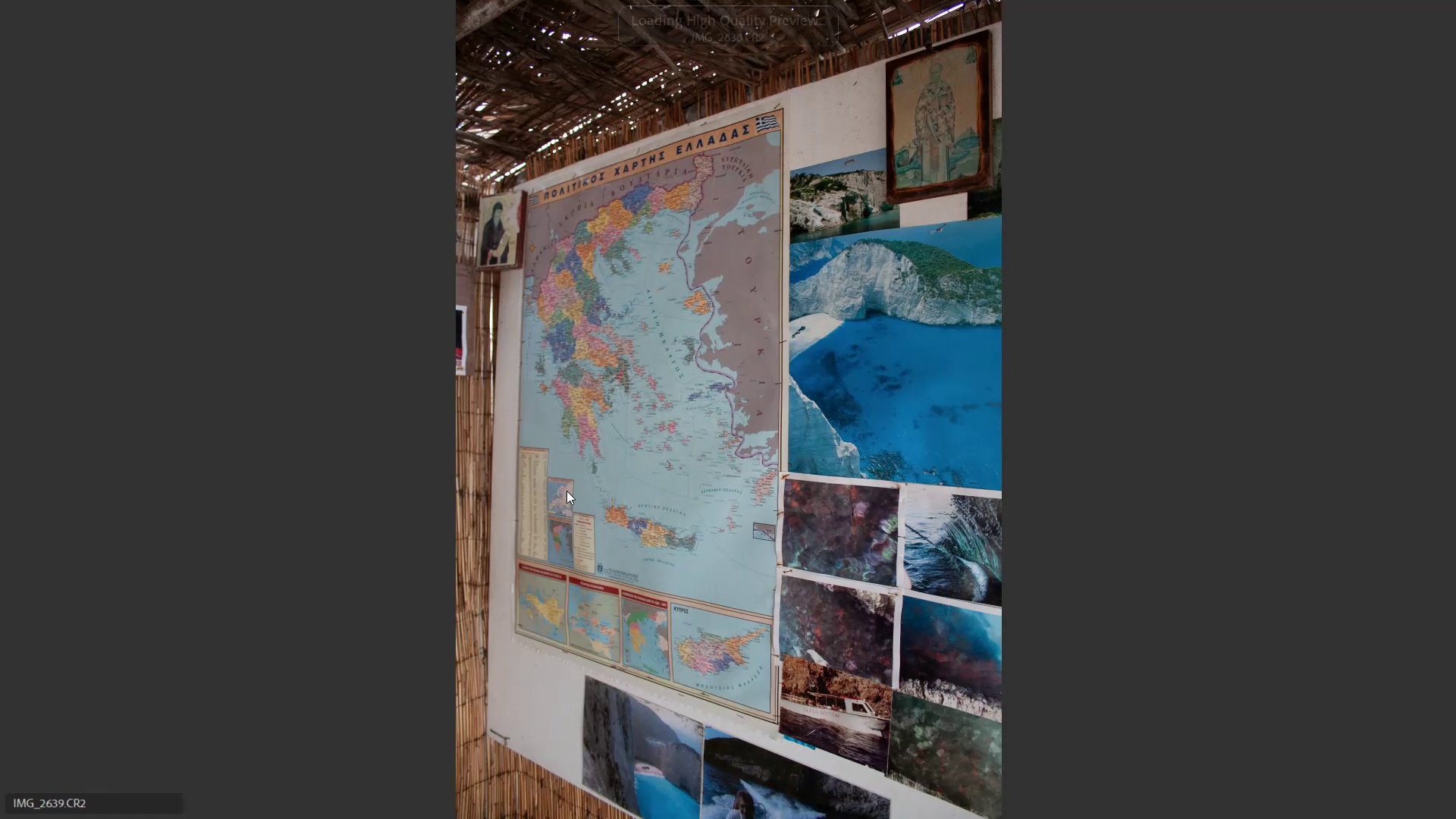 
key(ArrowRight)
 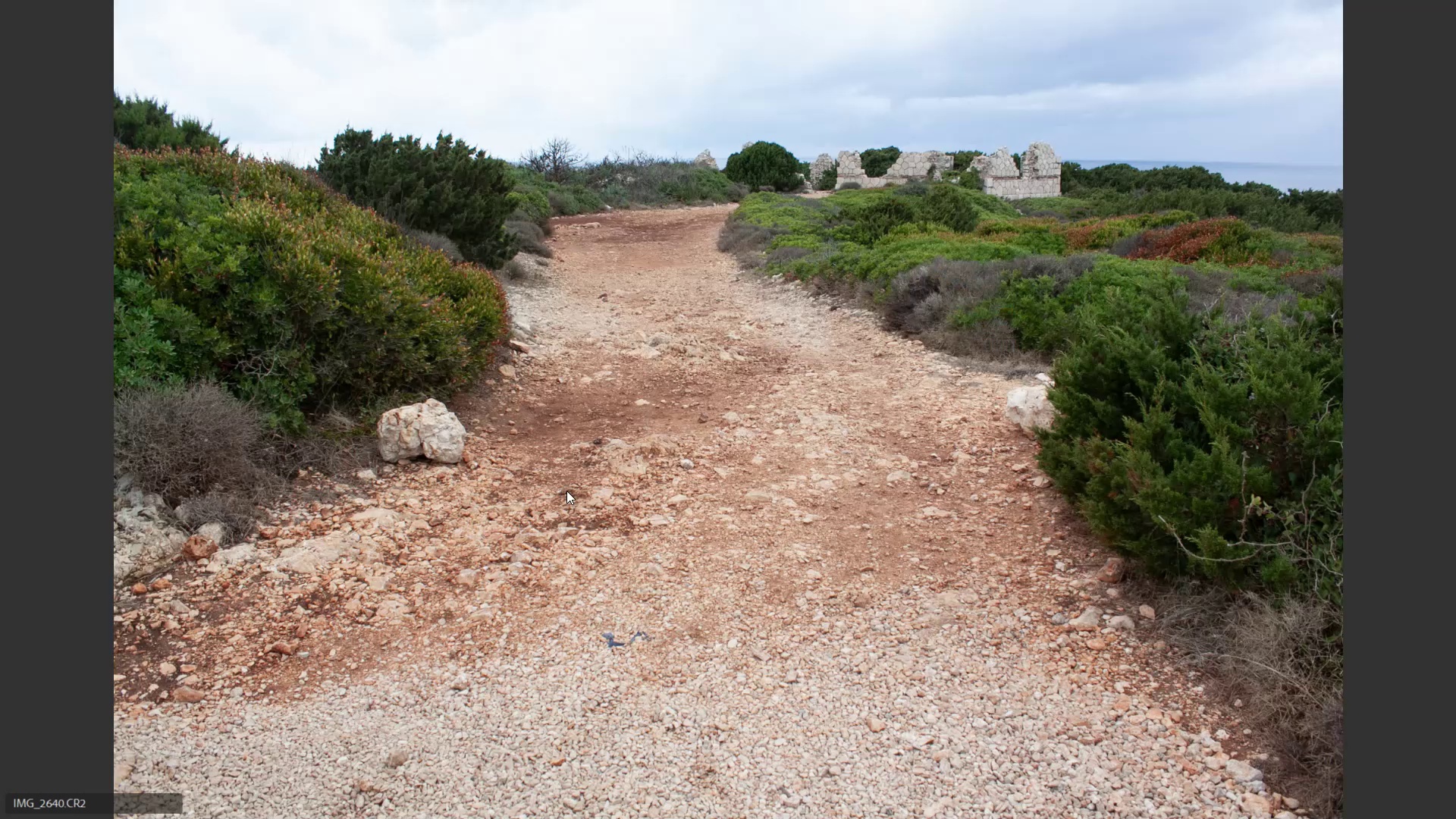 
key(ArrowRight)
 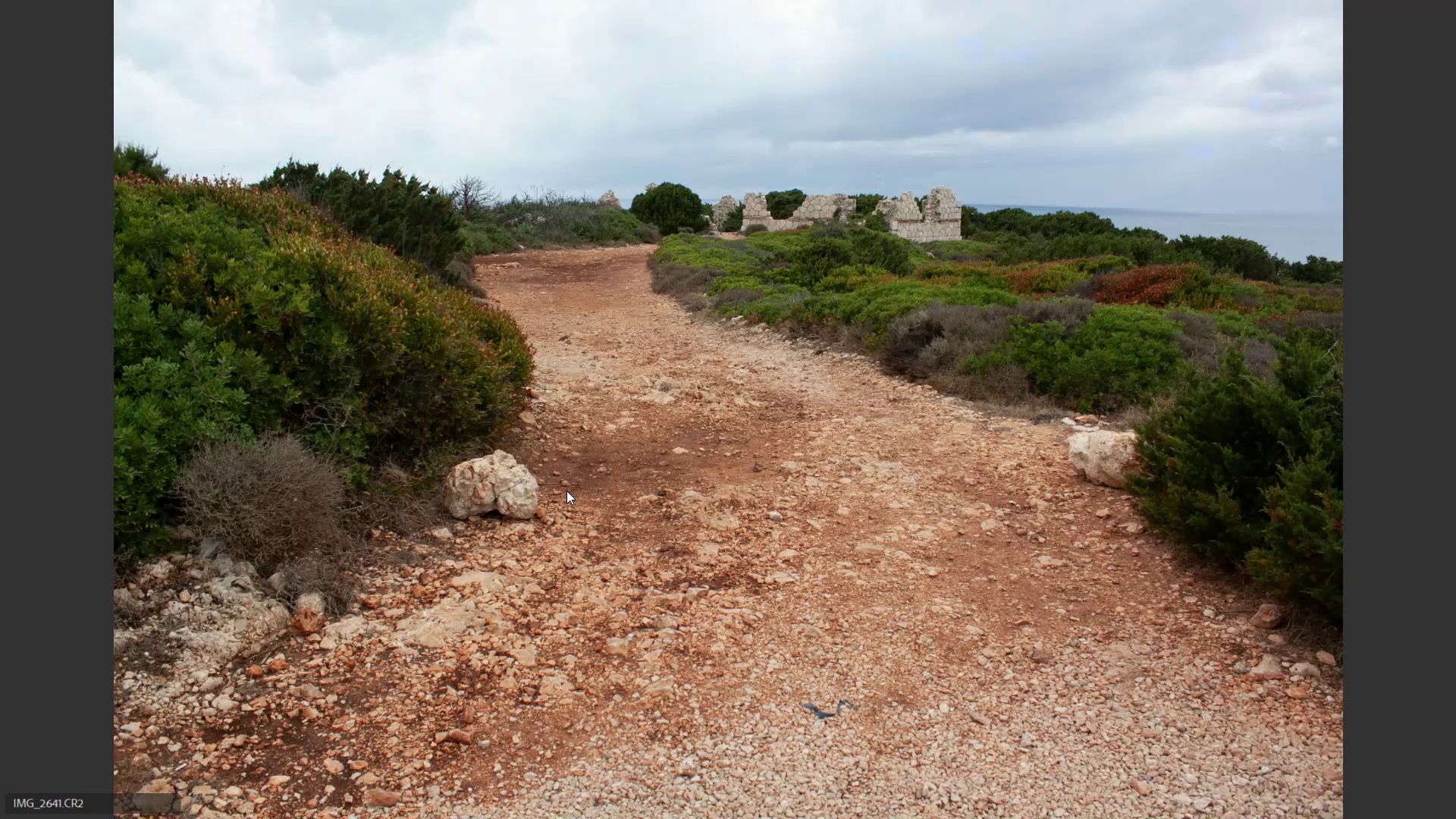 
key(ArrowLeft)
 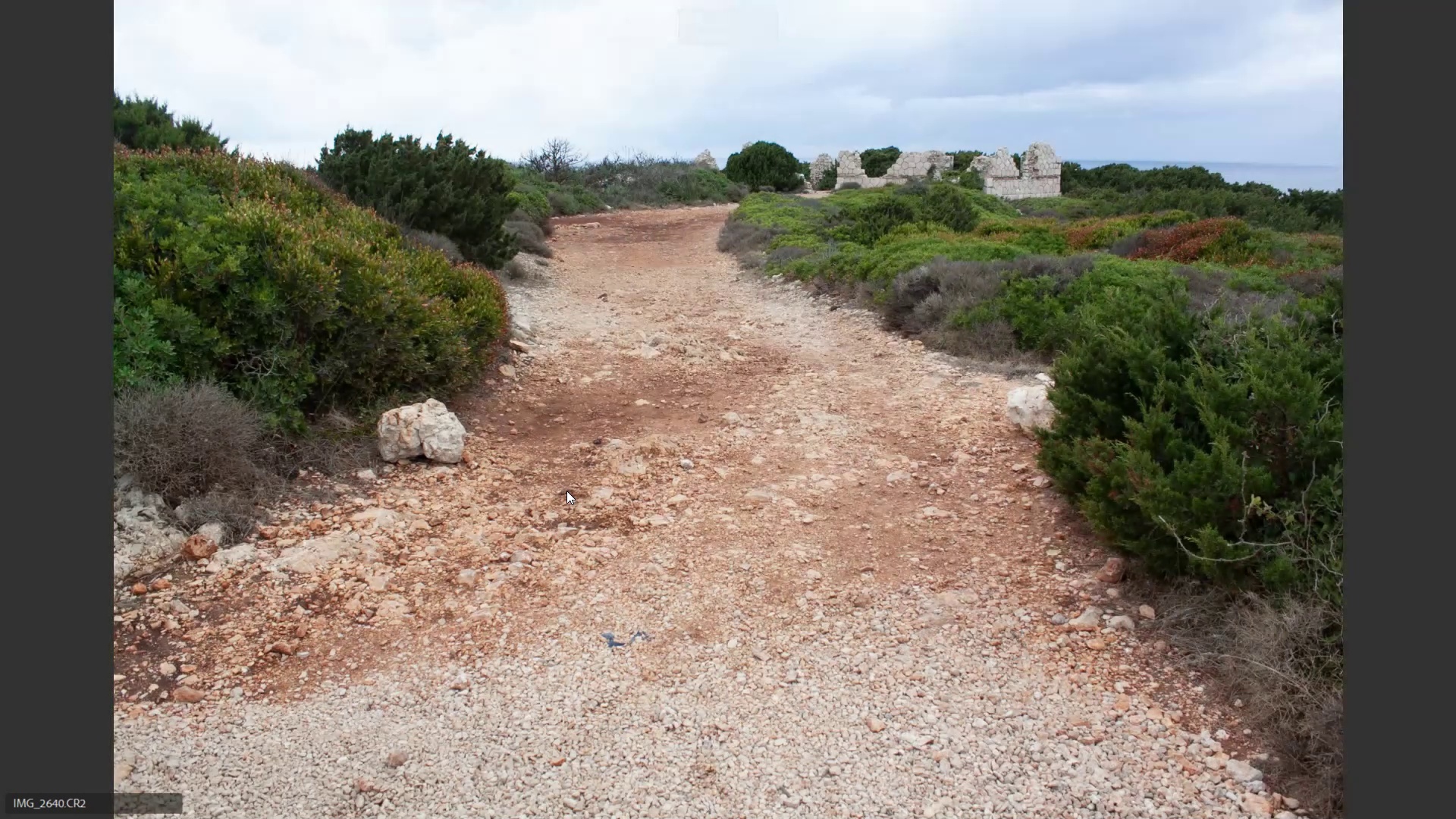 
key(ArrowRight)
 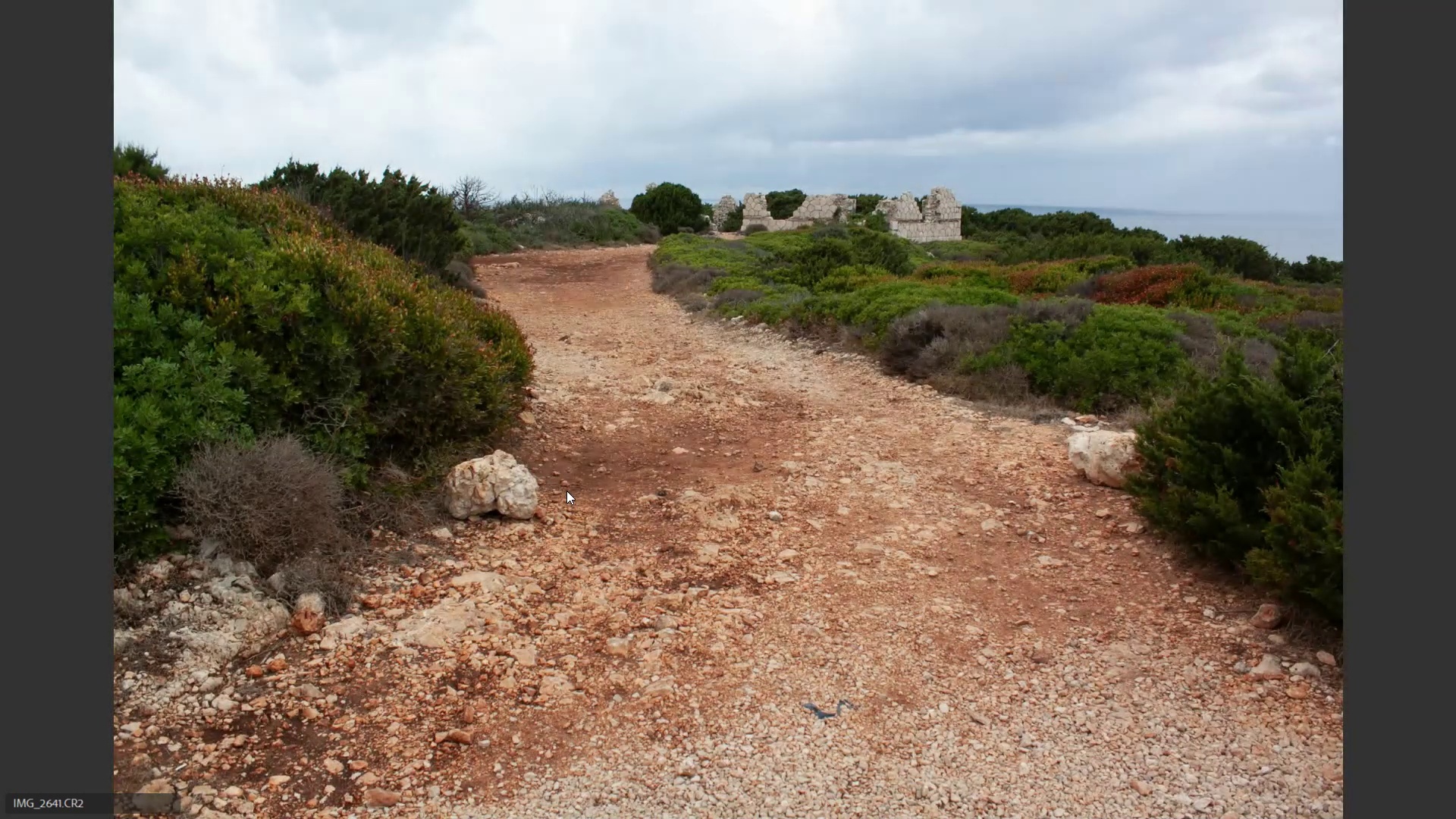 
key(ArrowRight)
 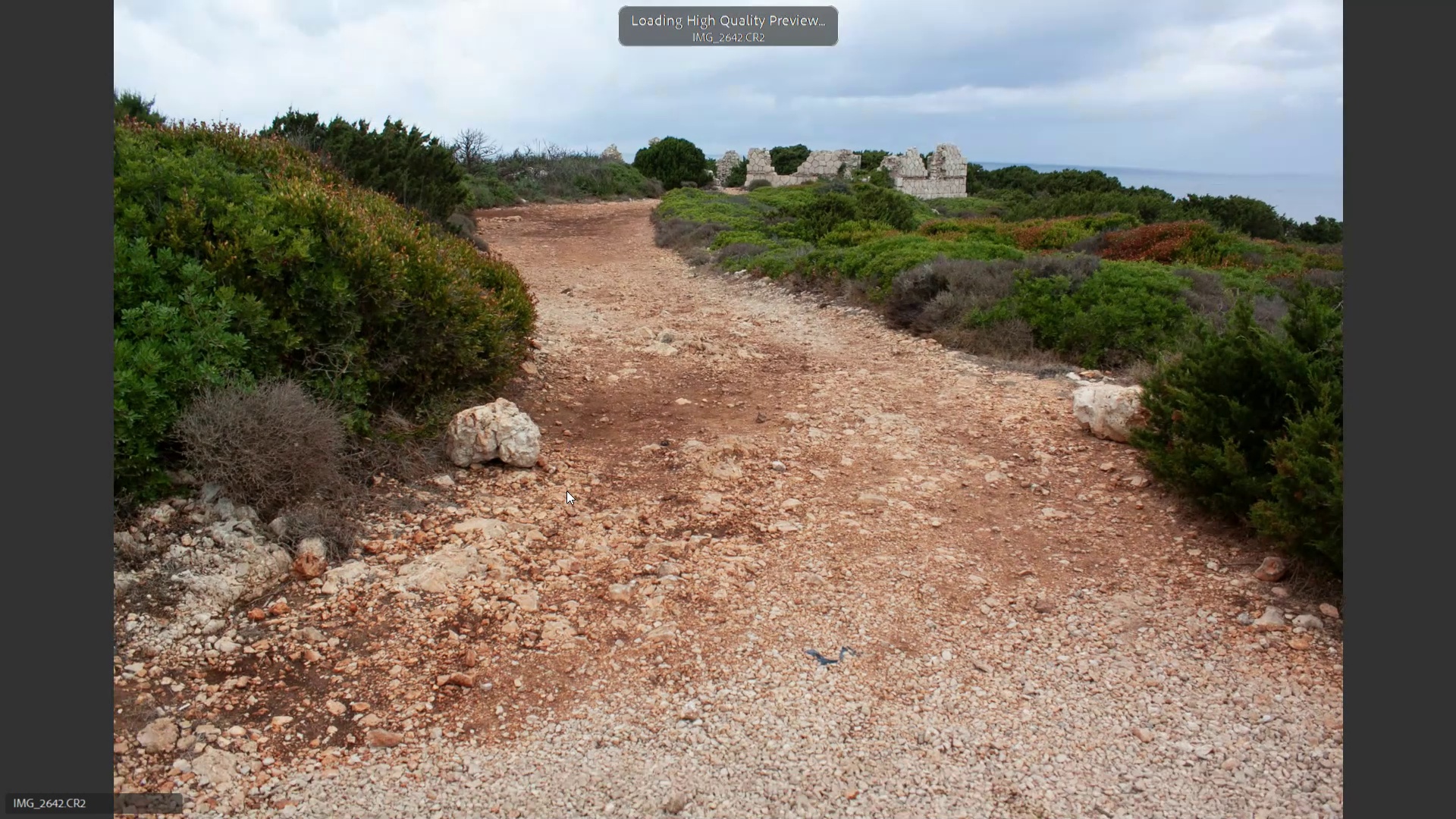 
key(ArrowRight)
 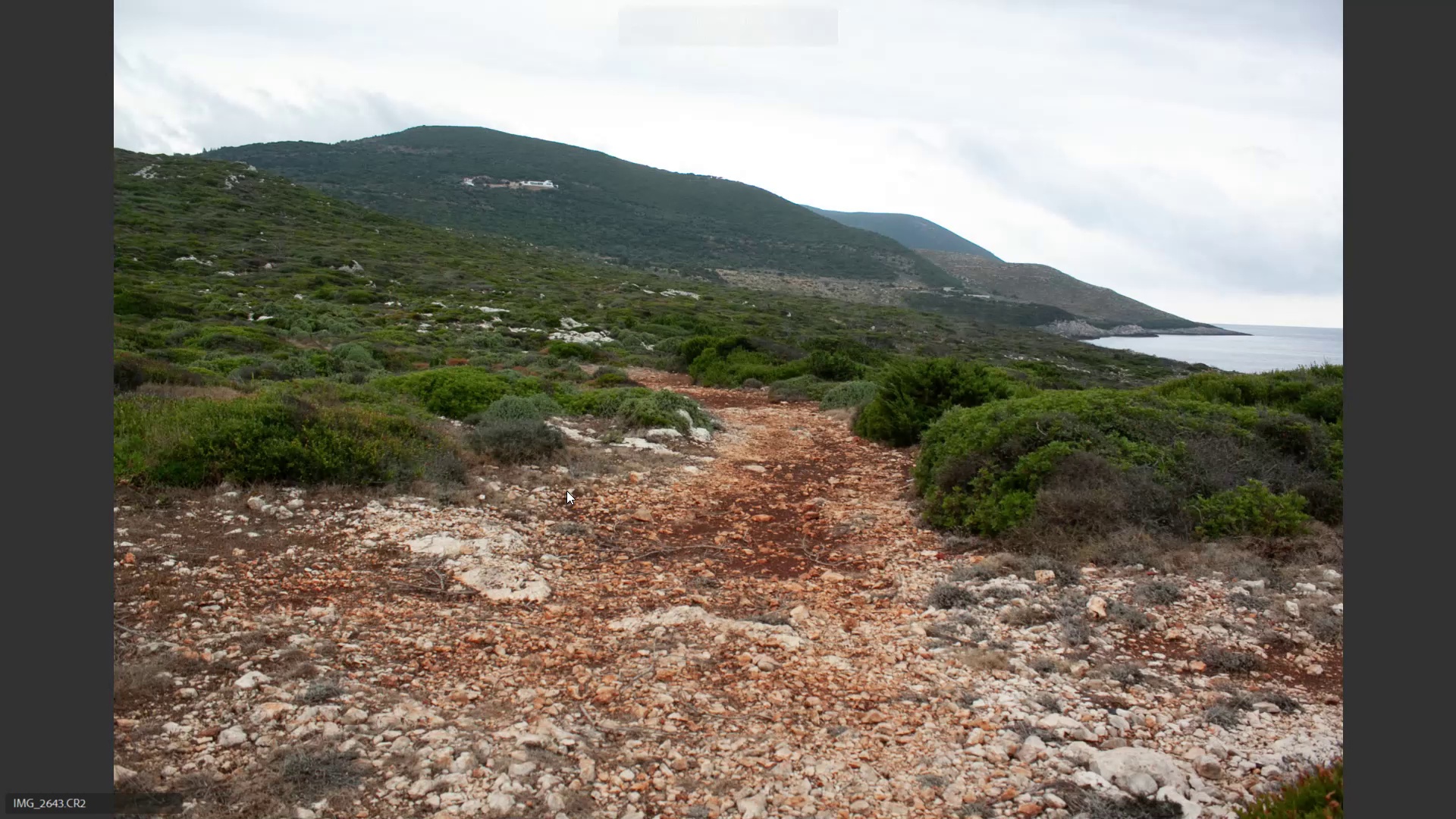 
key(ArrowRight)
 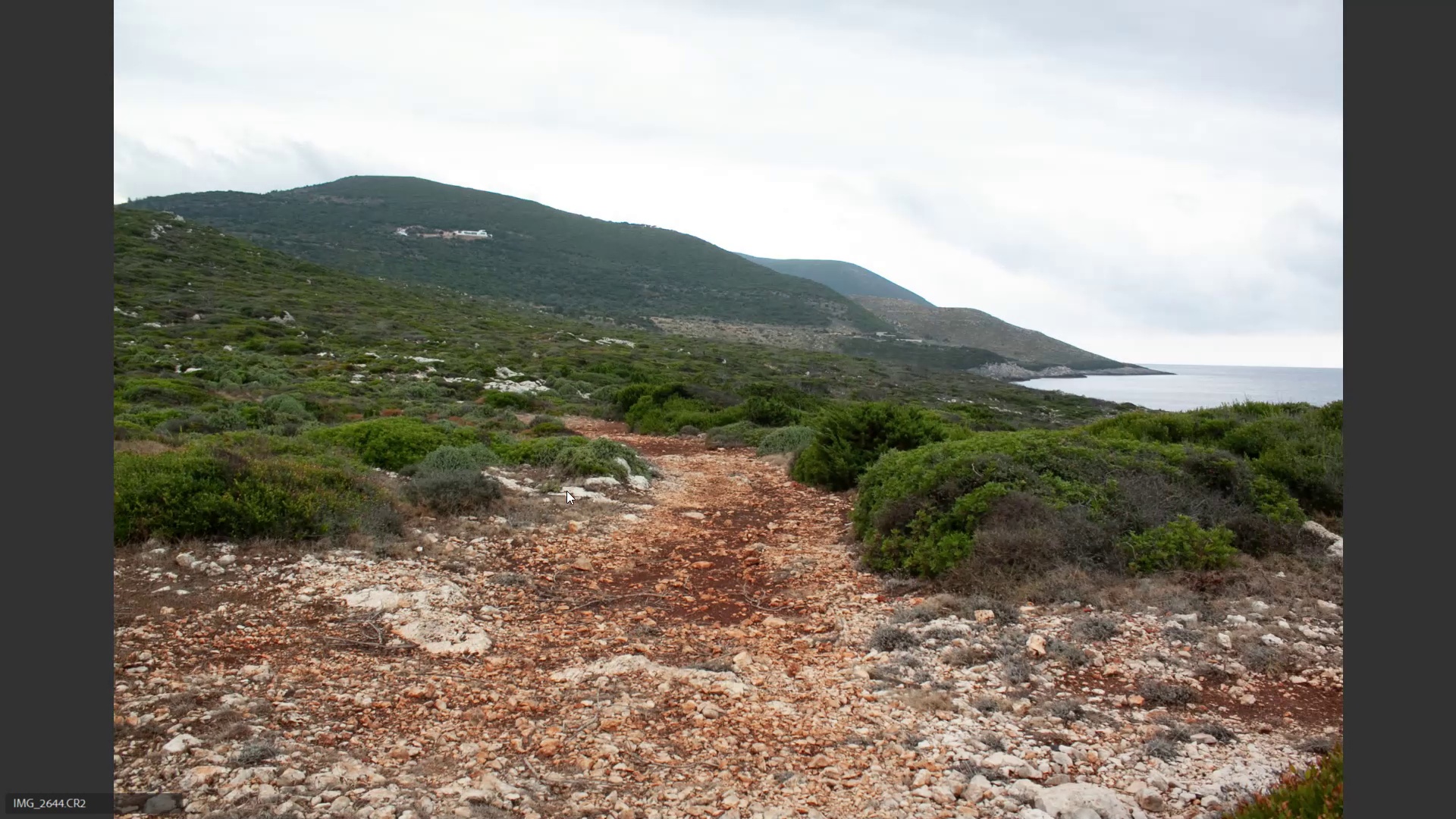 
key(ArrowRight)
 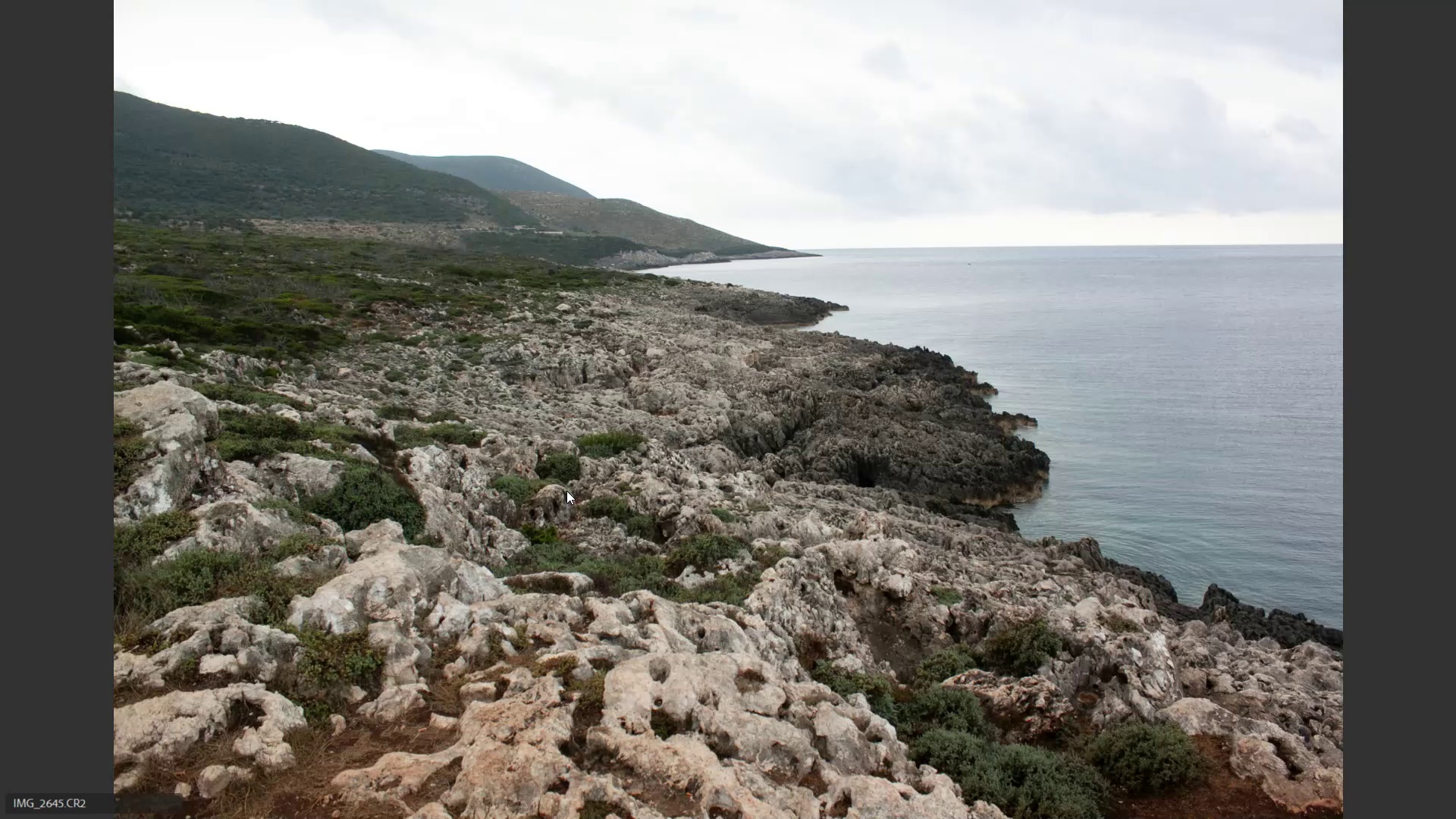 
key(ArrowLeft)
 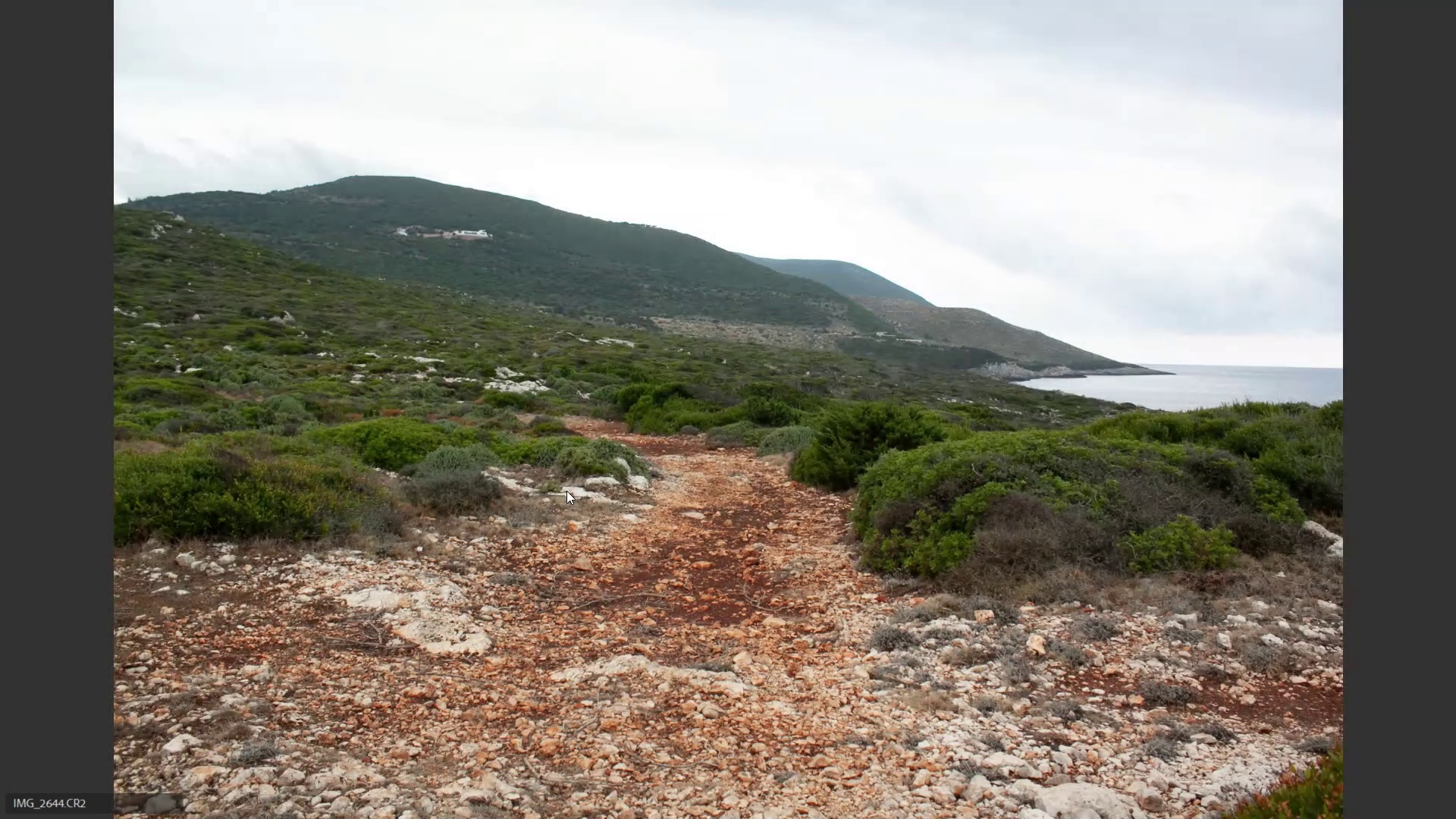 
key(6)
 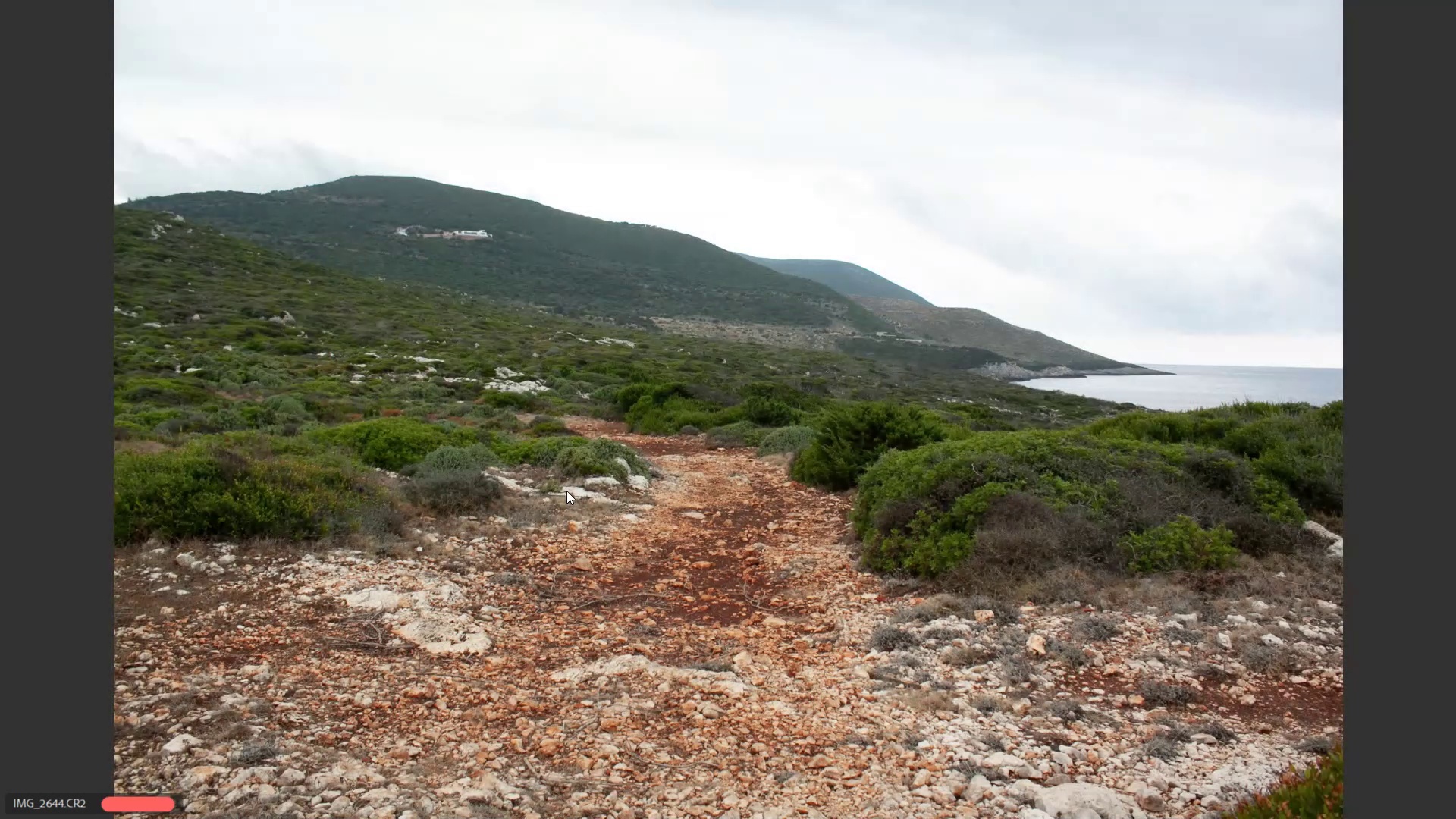 
key(ArrowRight)
 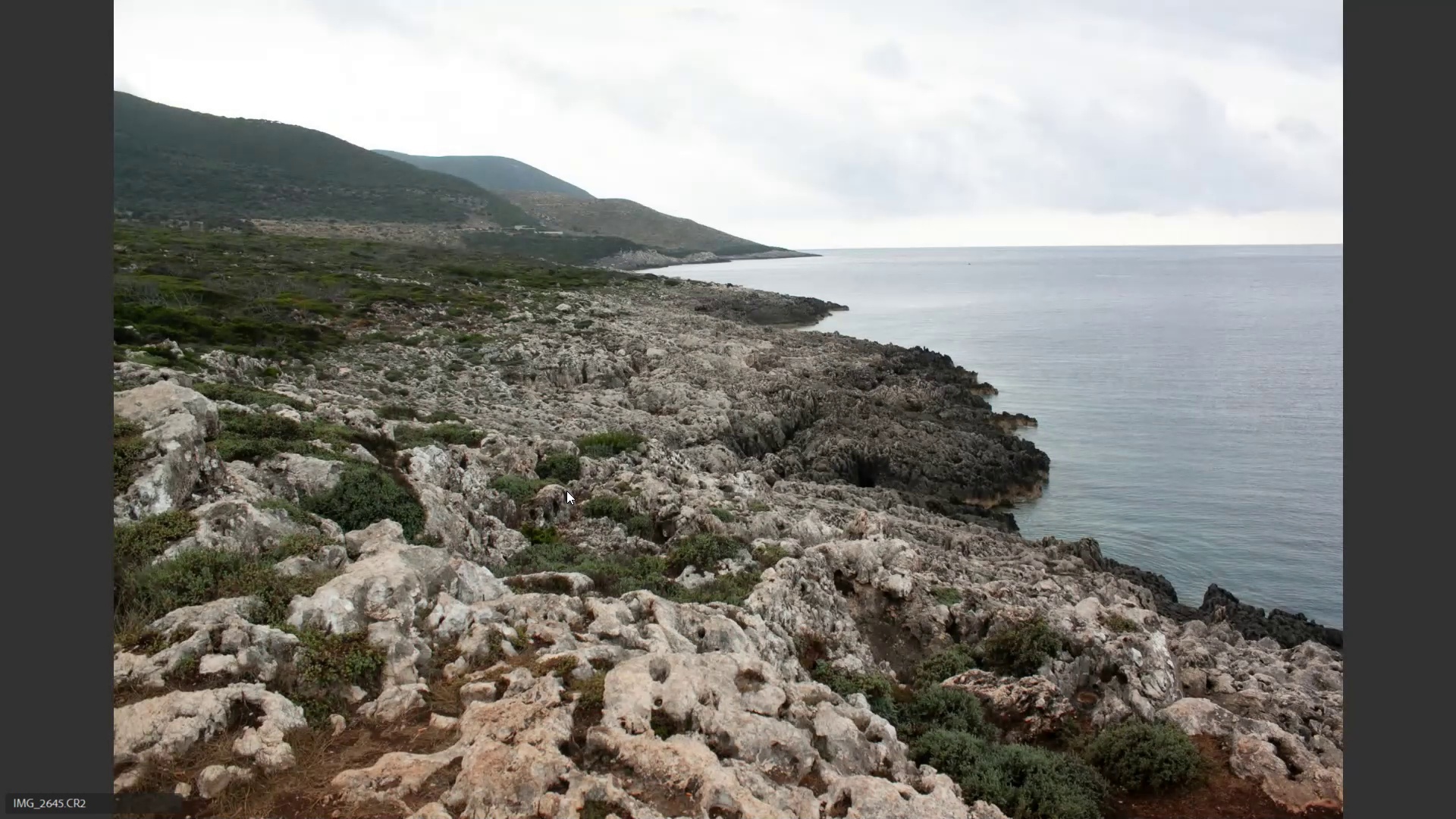 
key(ArrowRight)
 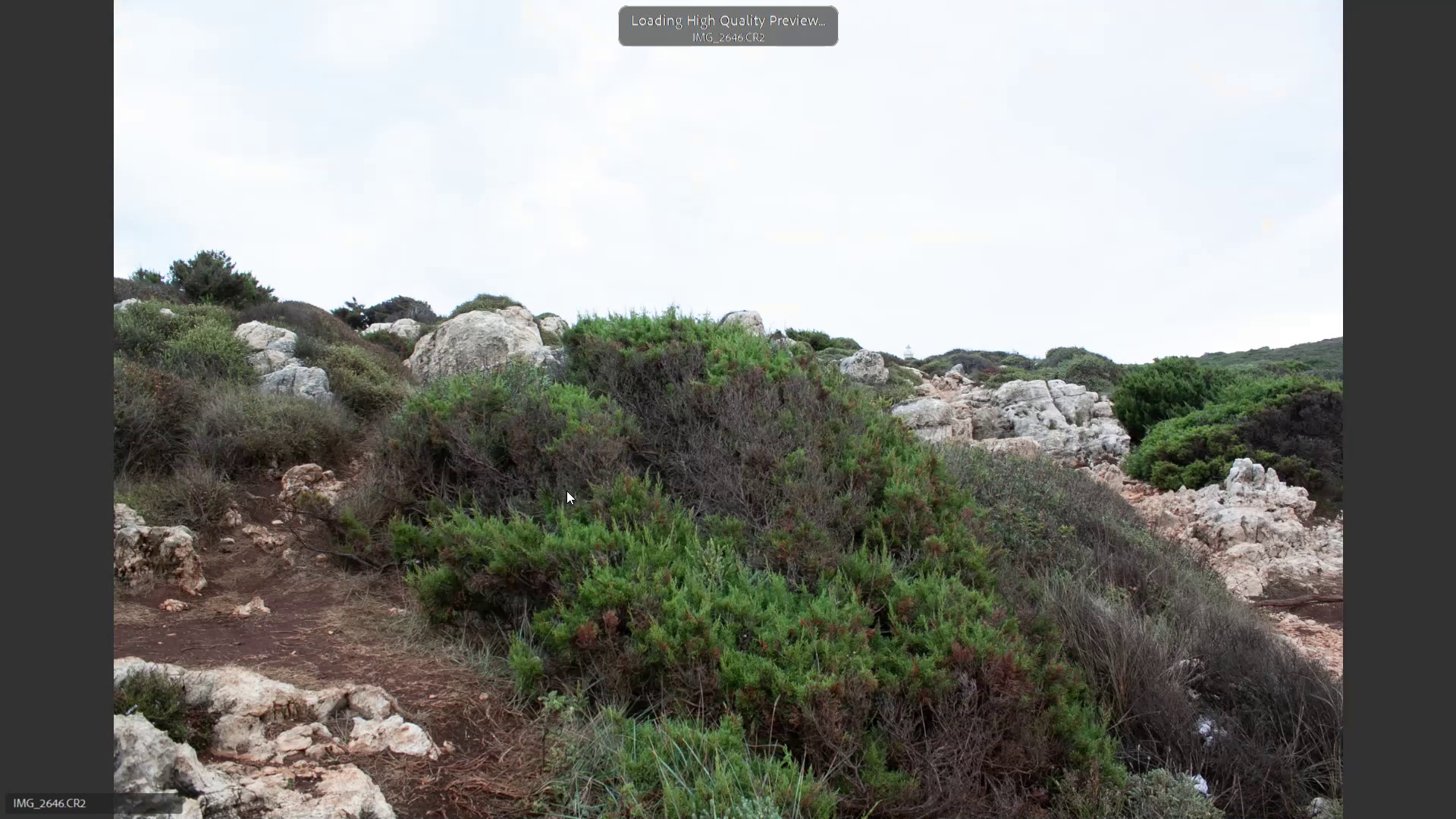 
key(ArrowLeft)
 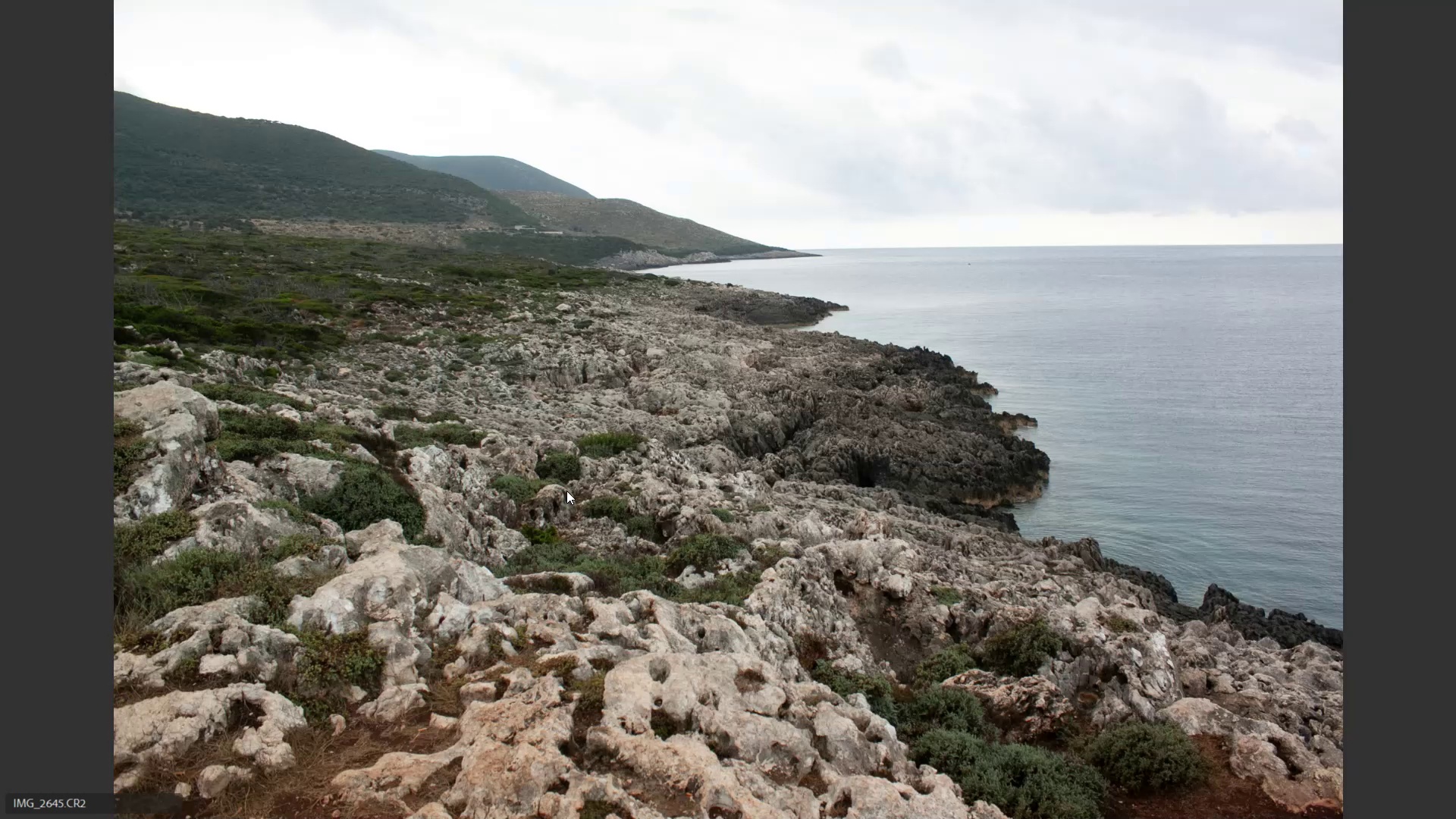 
key(6)
 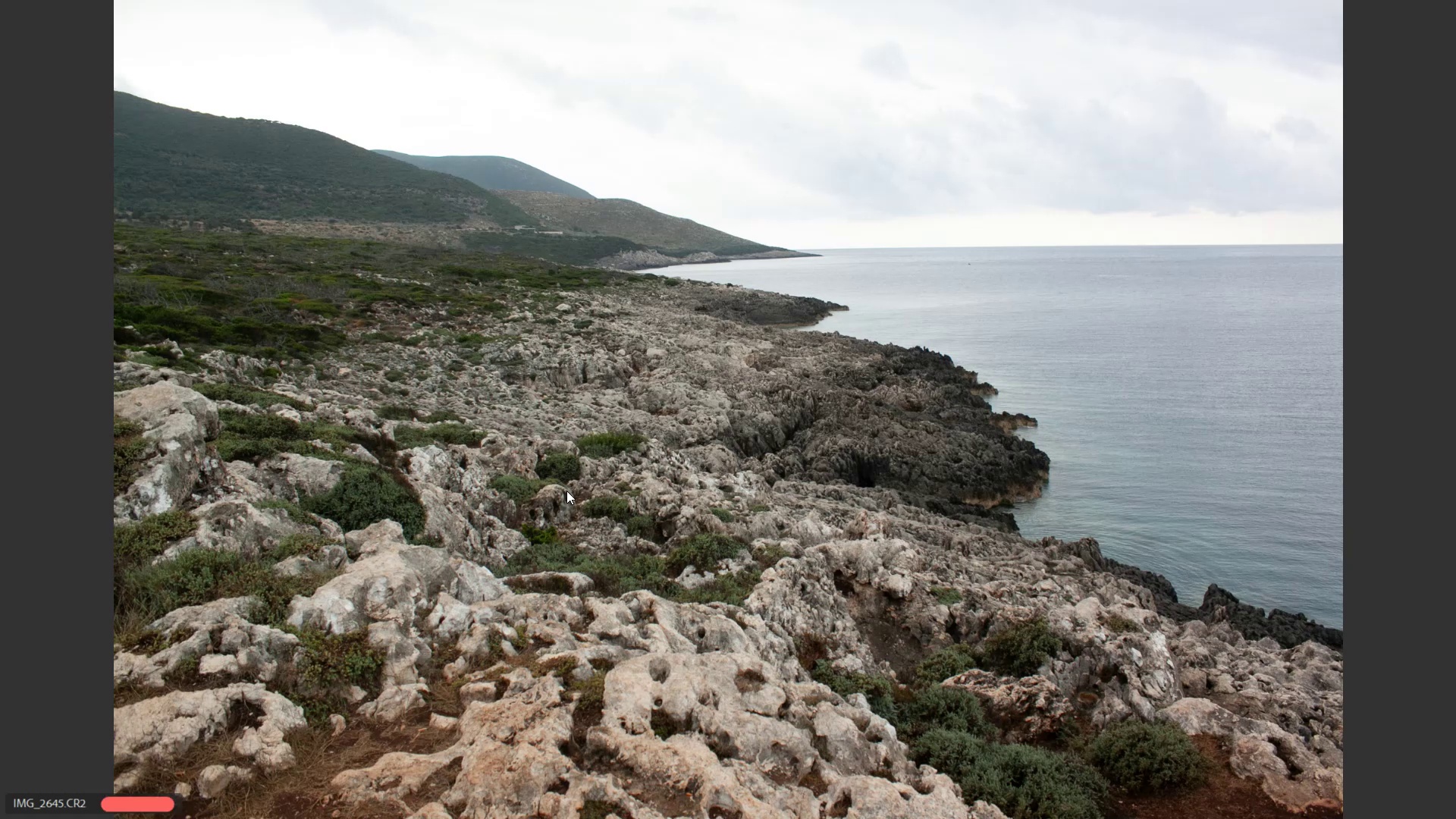 
key(ArrowRight)
 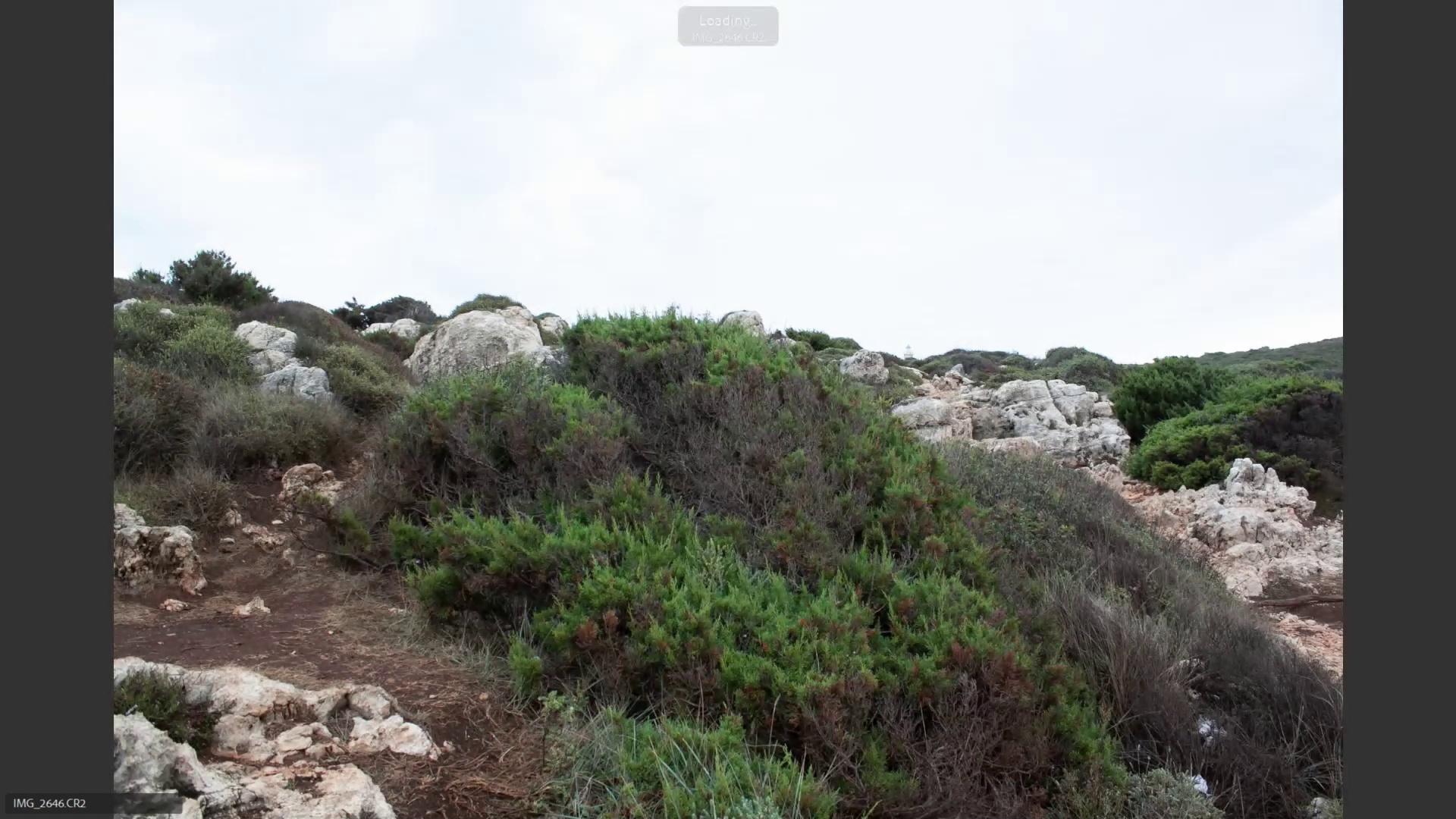 
key(ArrowRight)
 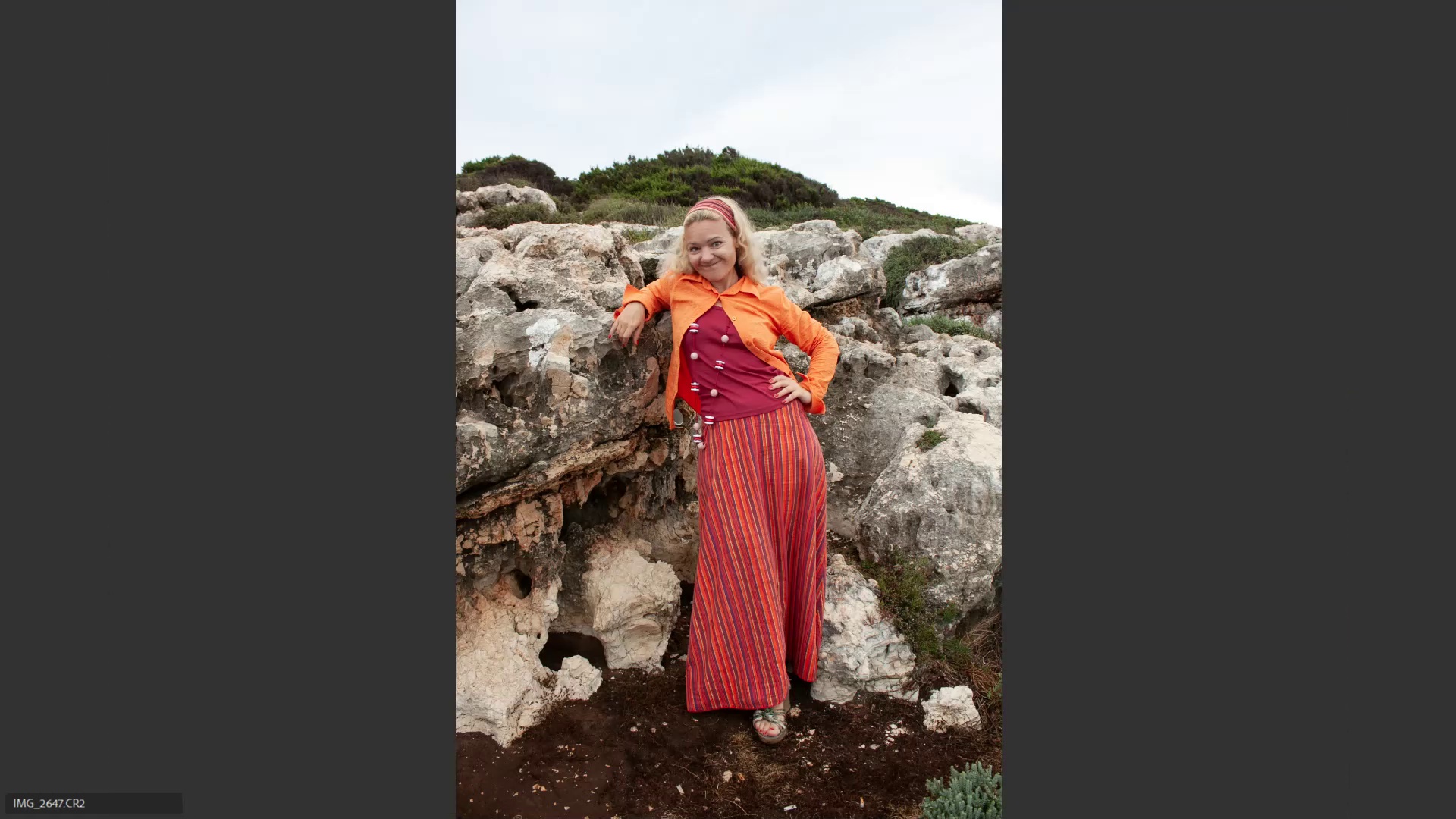 
key(ArrowLeft)
 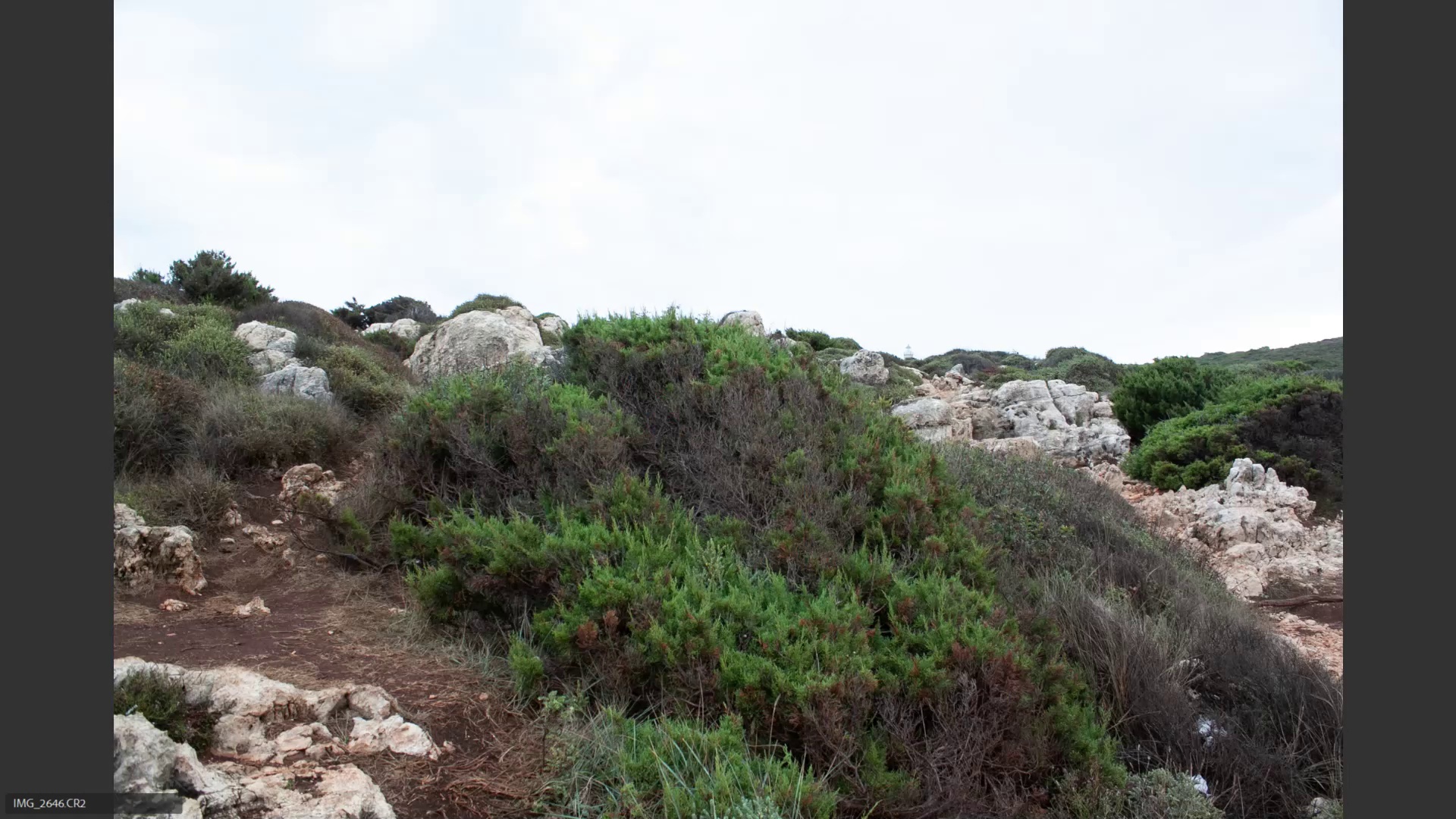 
key(ArrowRight)
 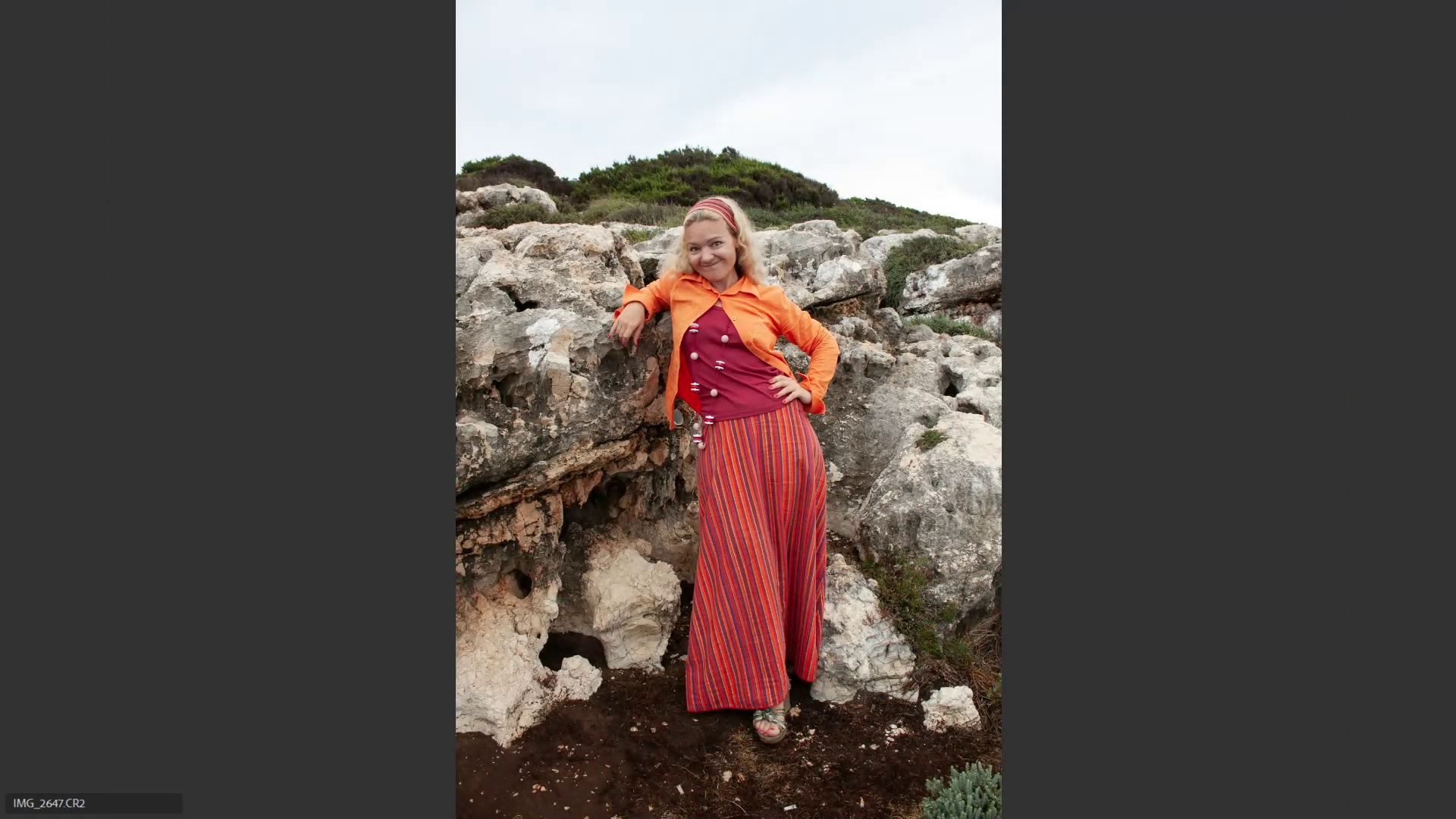 
key(6)
 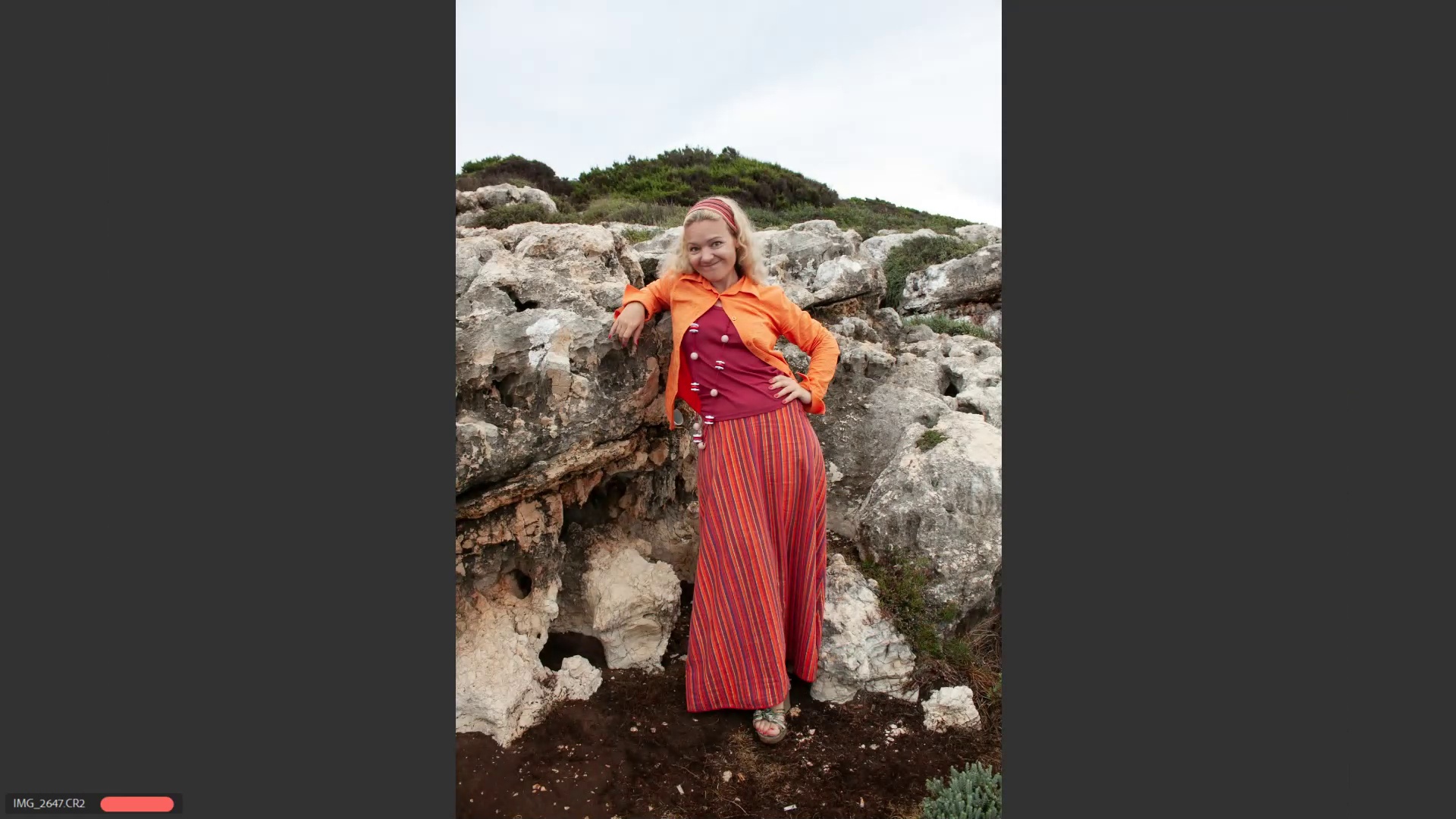 
key(ArrowRight)
 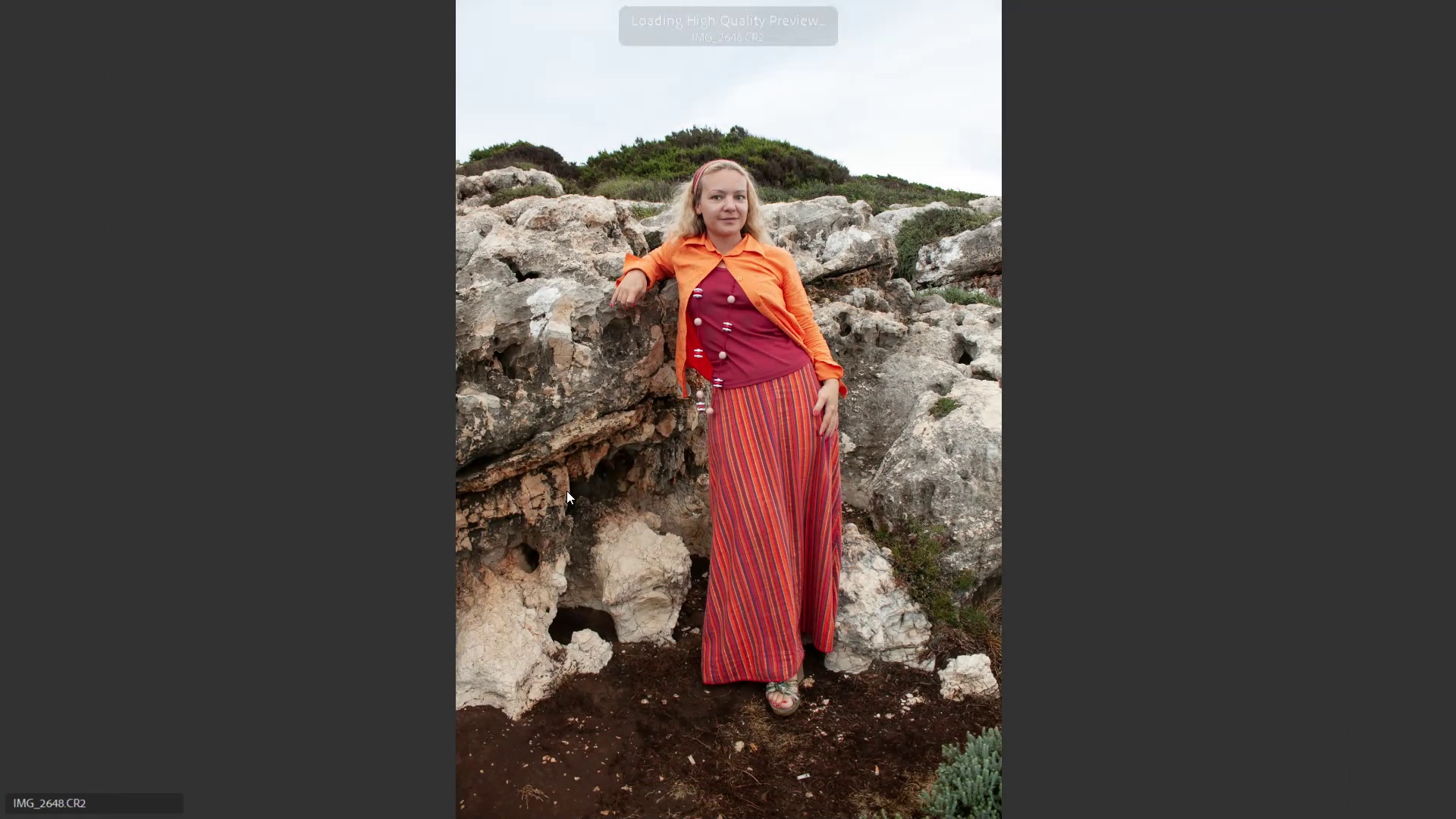 
key(ArrowRight)
 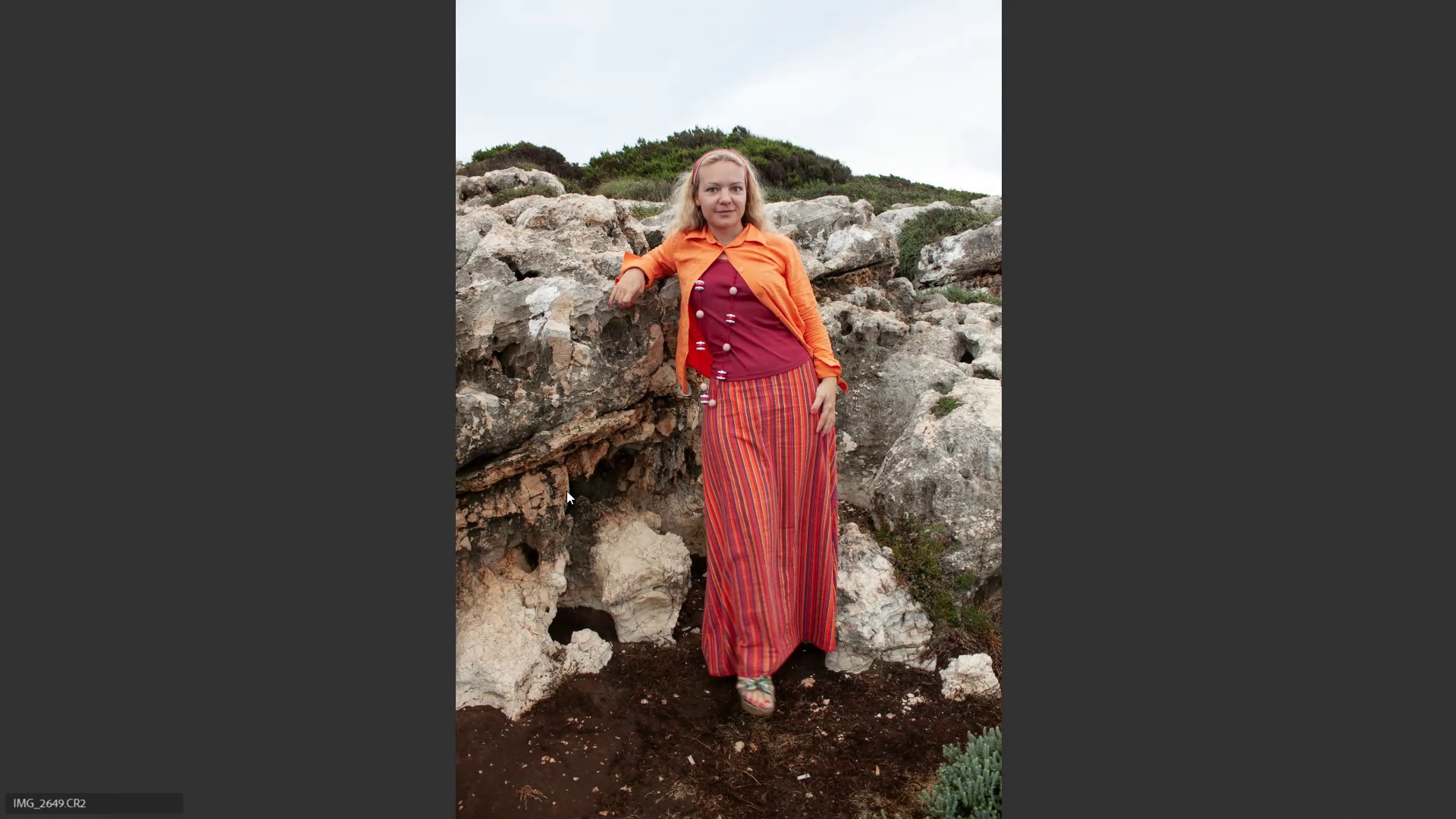 
key(ArrowLeft)
 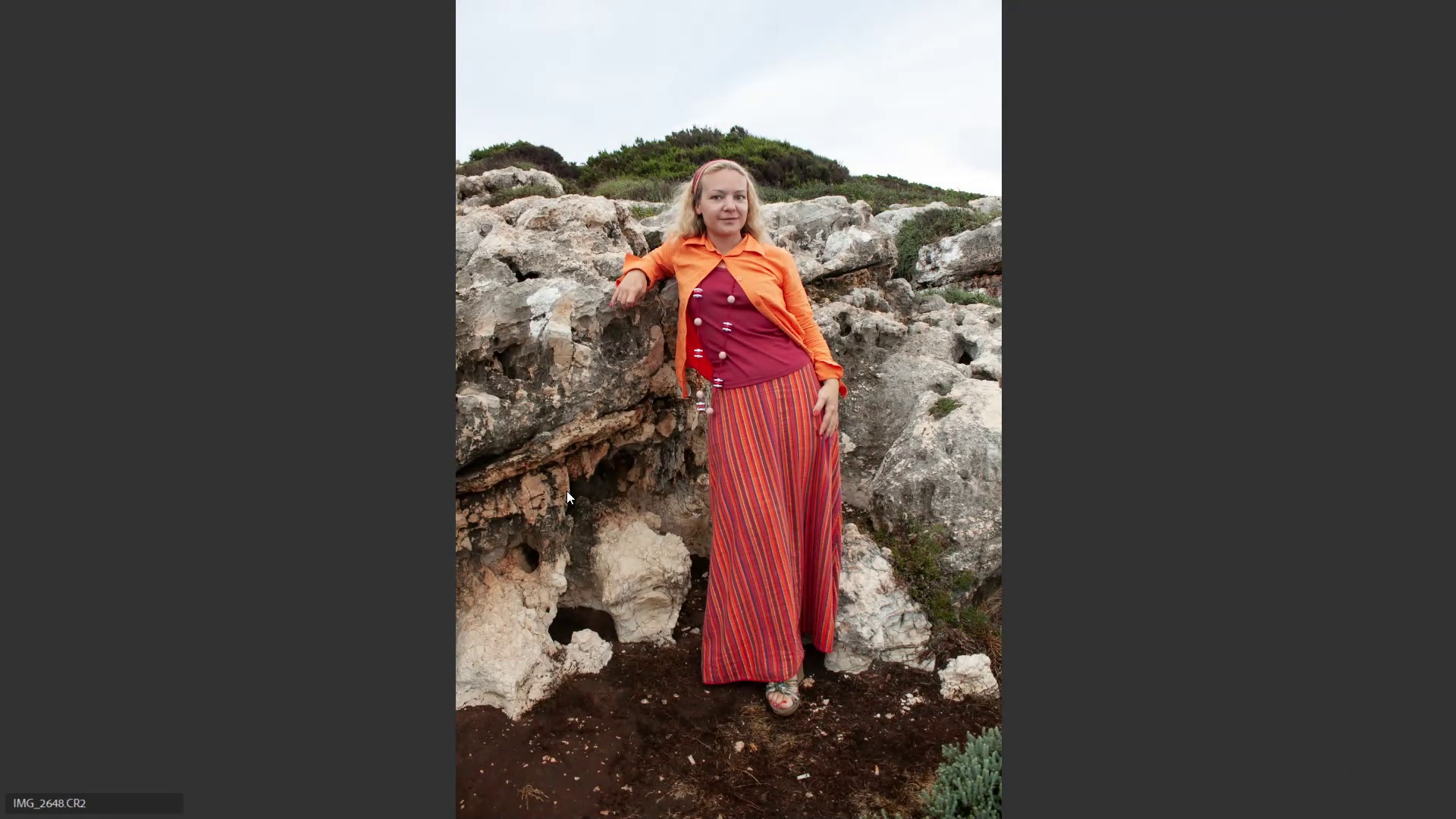 
key(ArrowRight)
 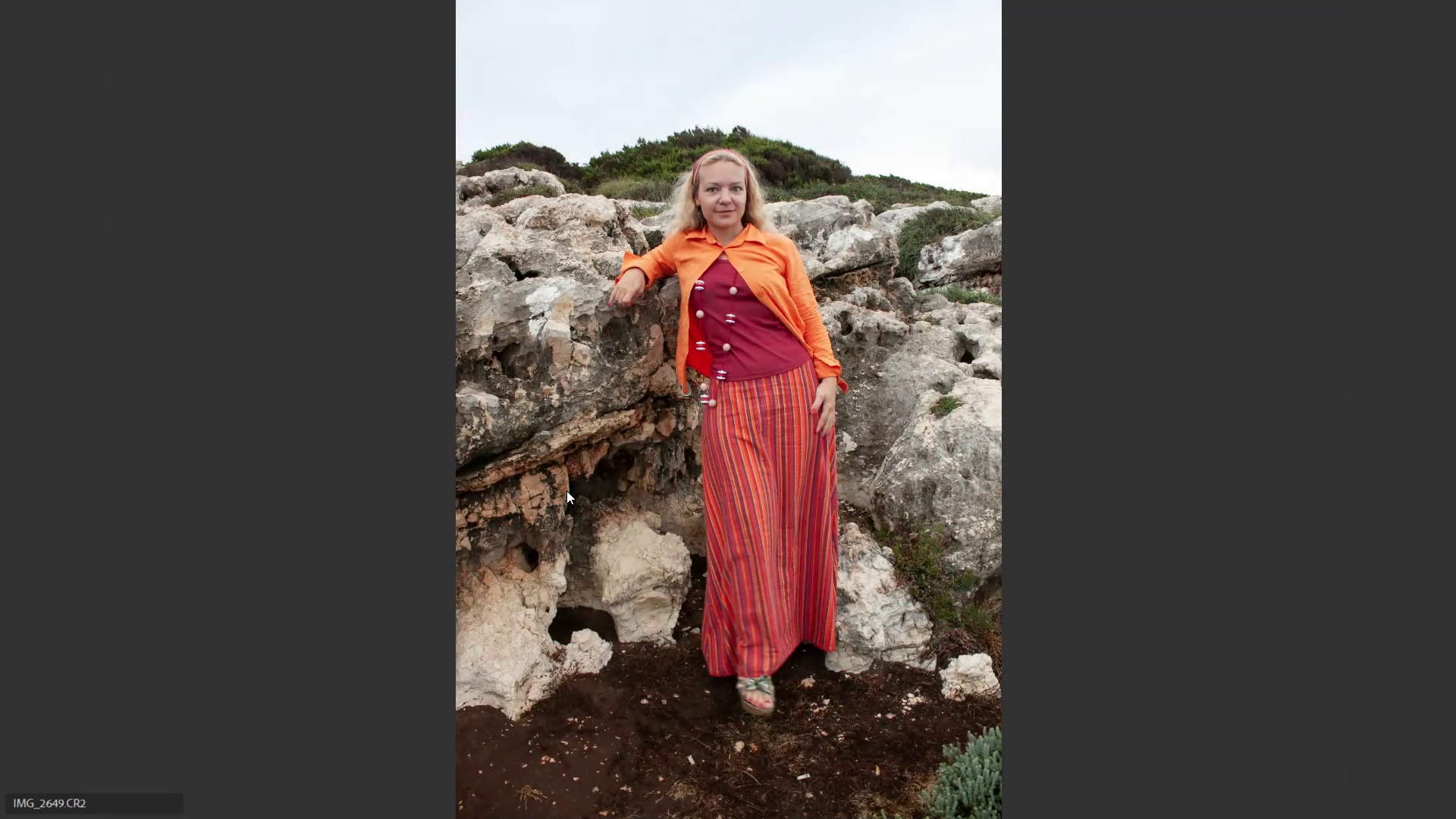 
key(ArrowLeft)
 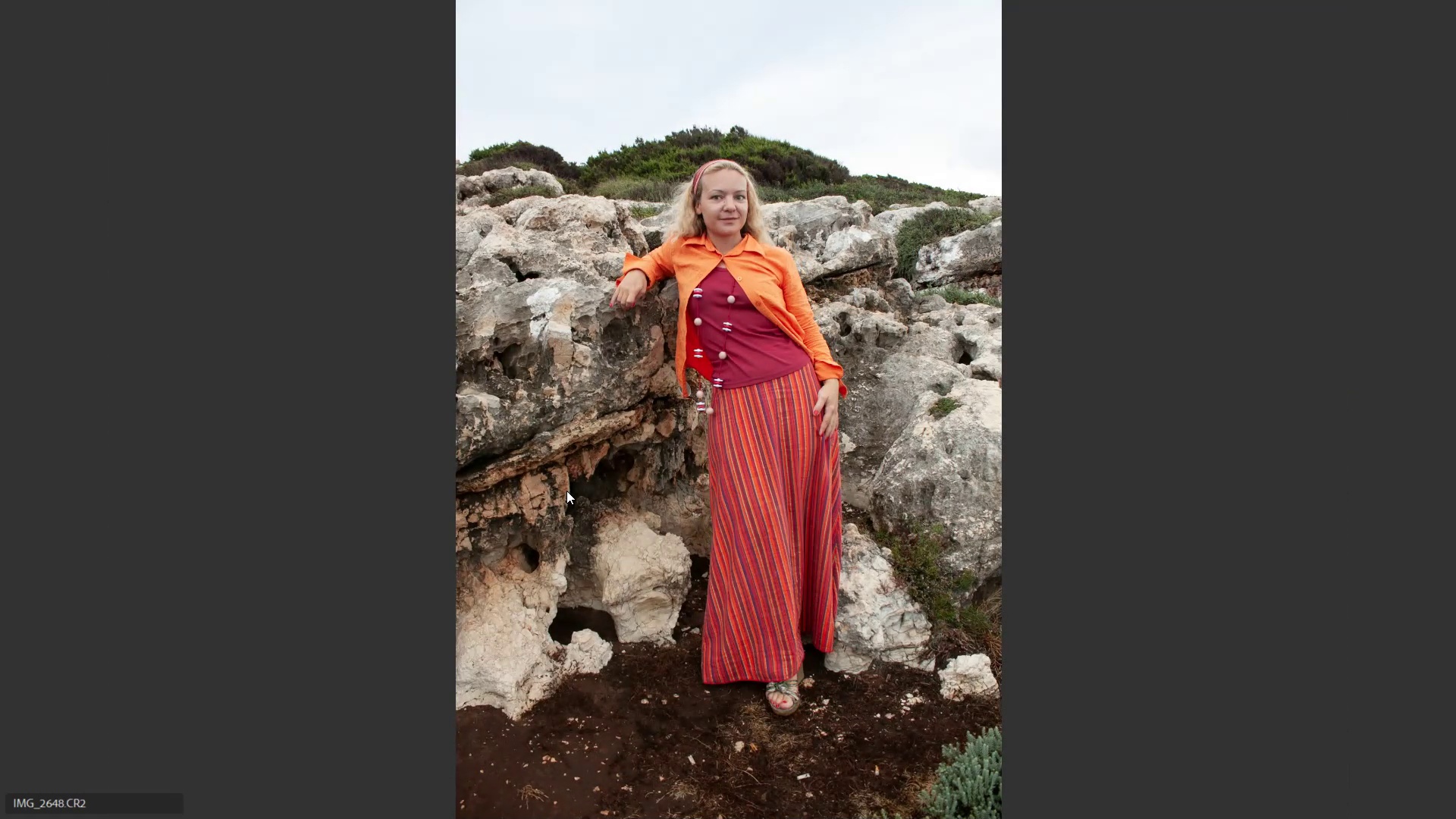 
key(6)
 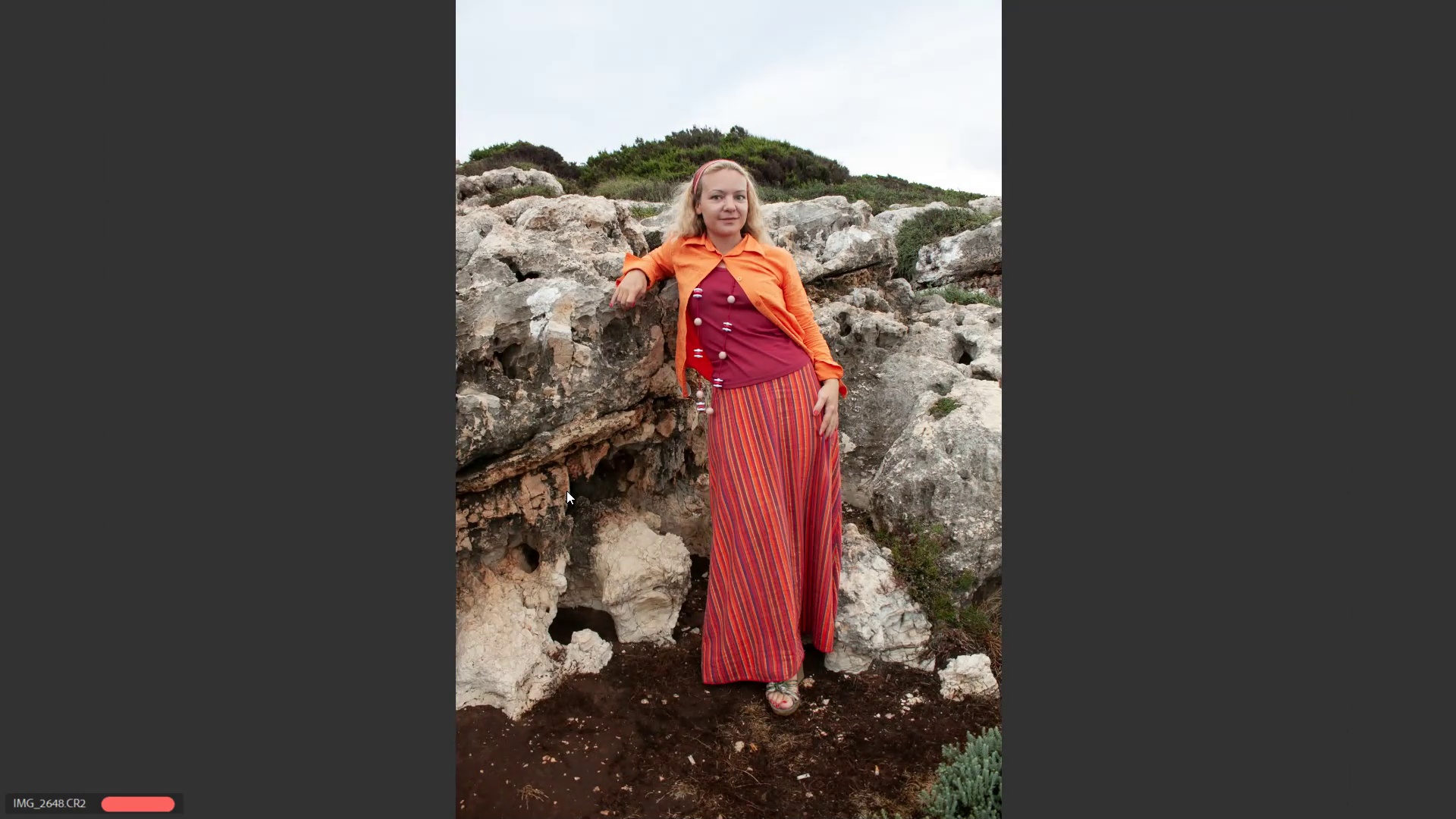 
key(ArrowRight)
 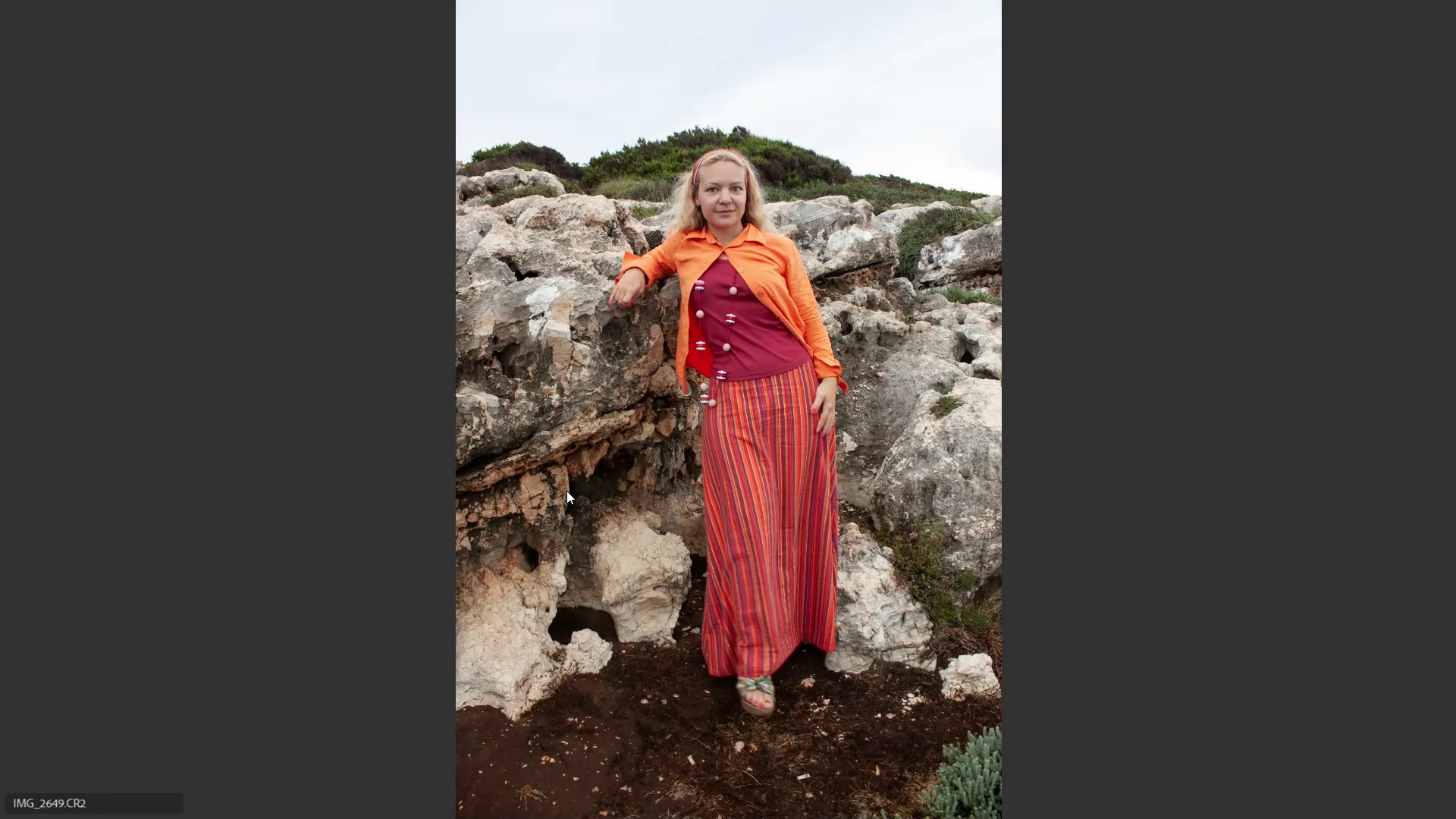 
key(ArrowRight)
 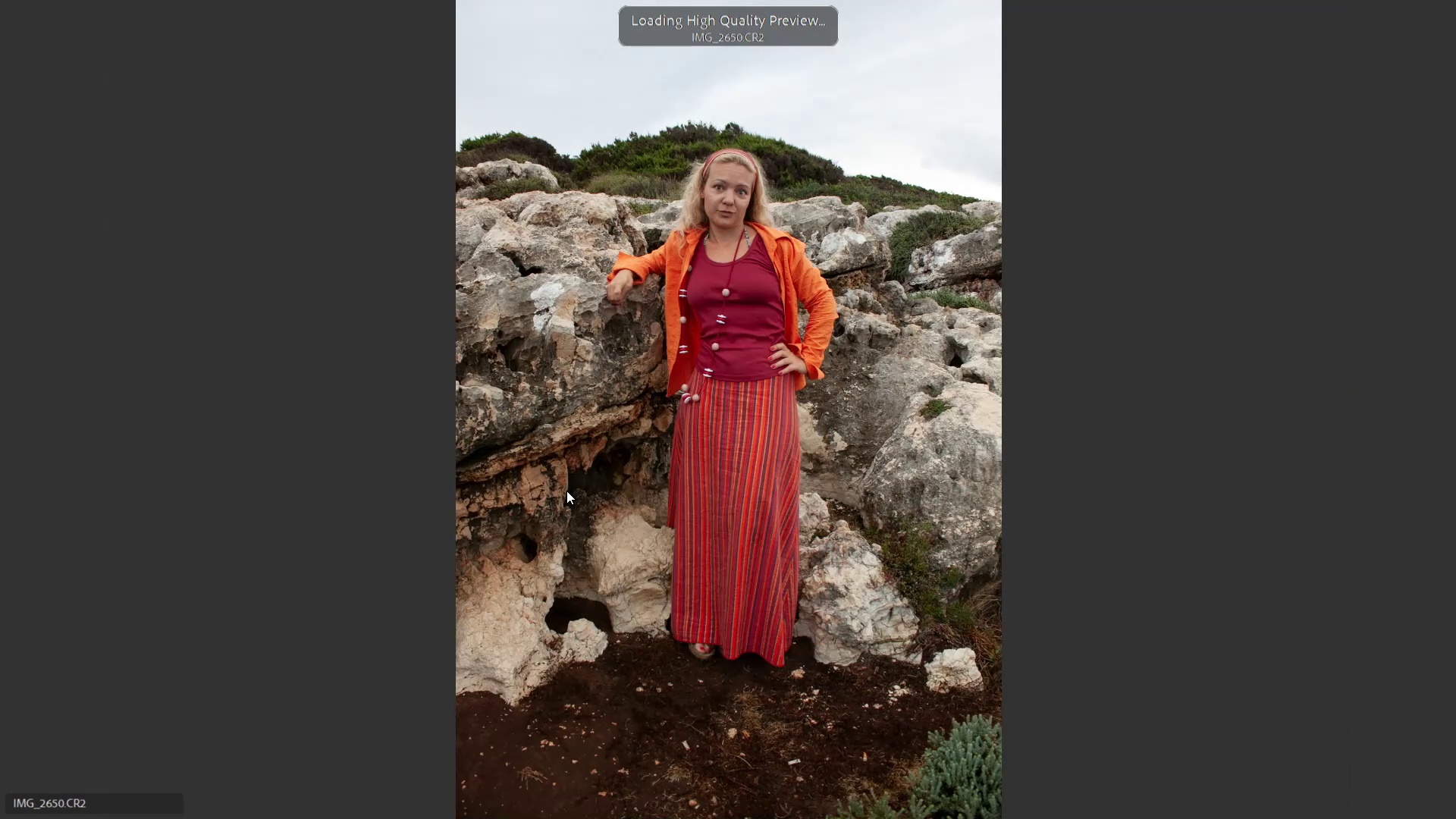 
key(ArrowLeft)
 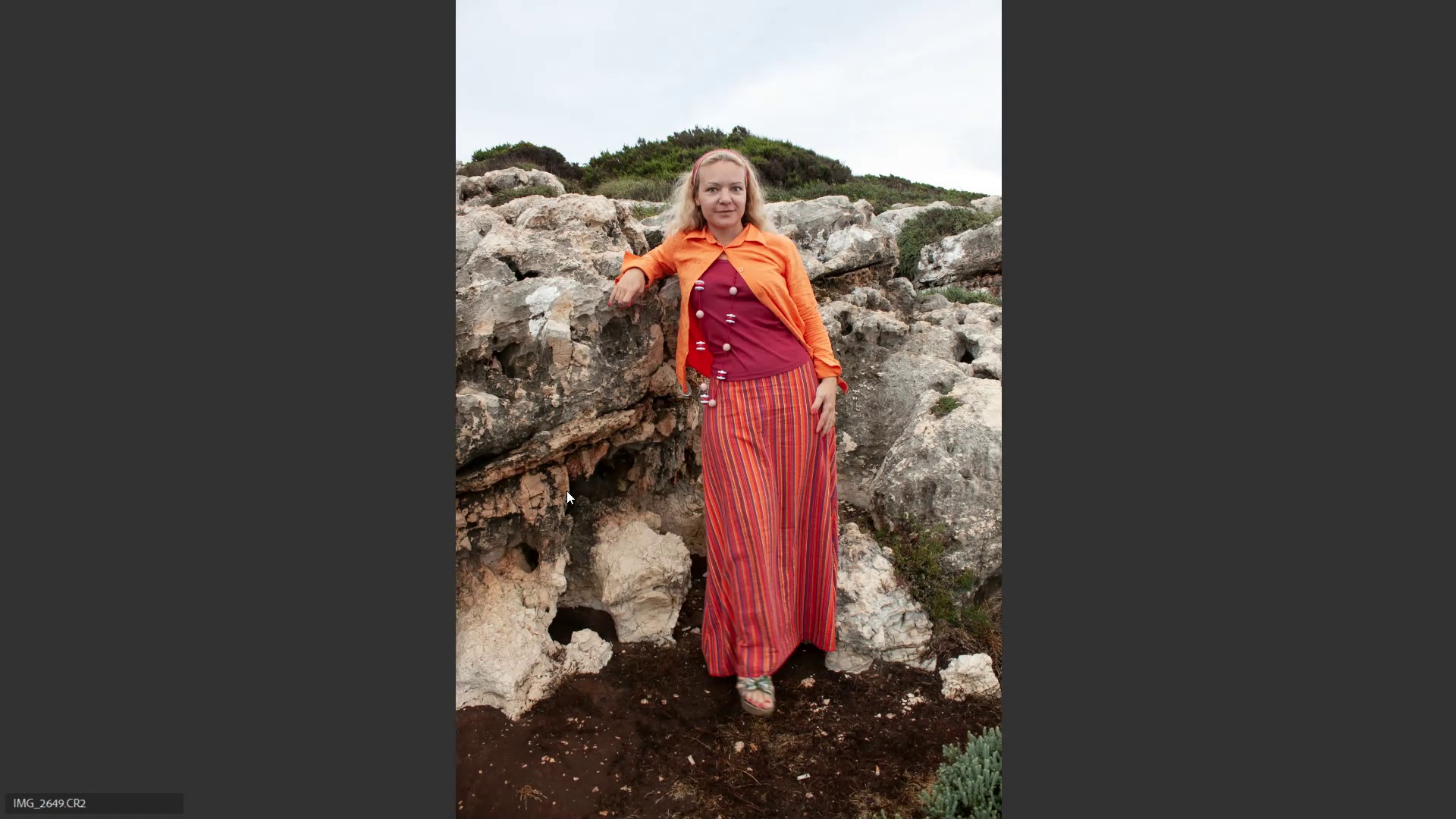 
key(6)
 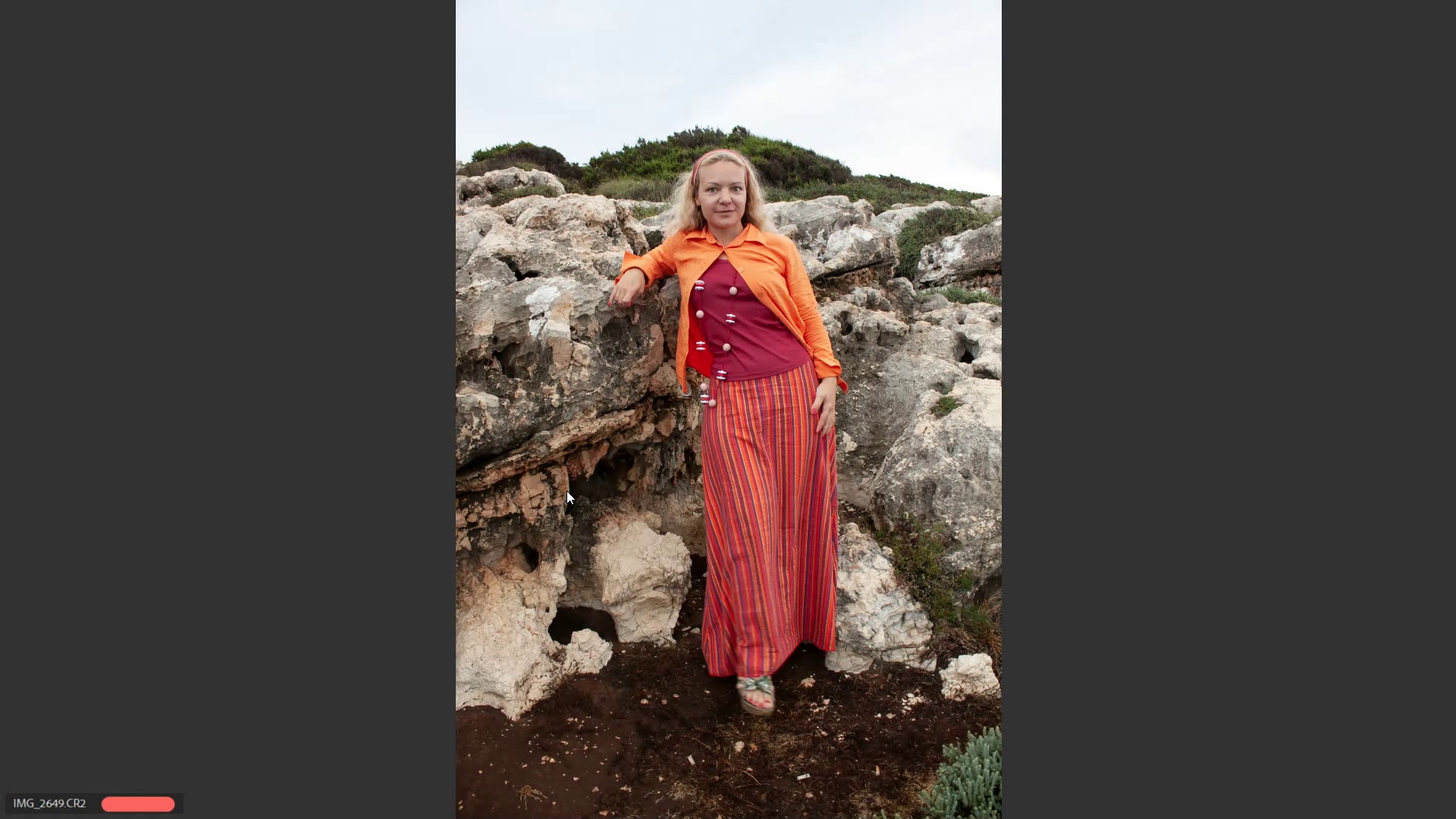 
key(ArrowRight)
 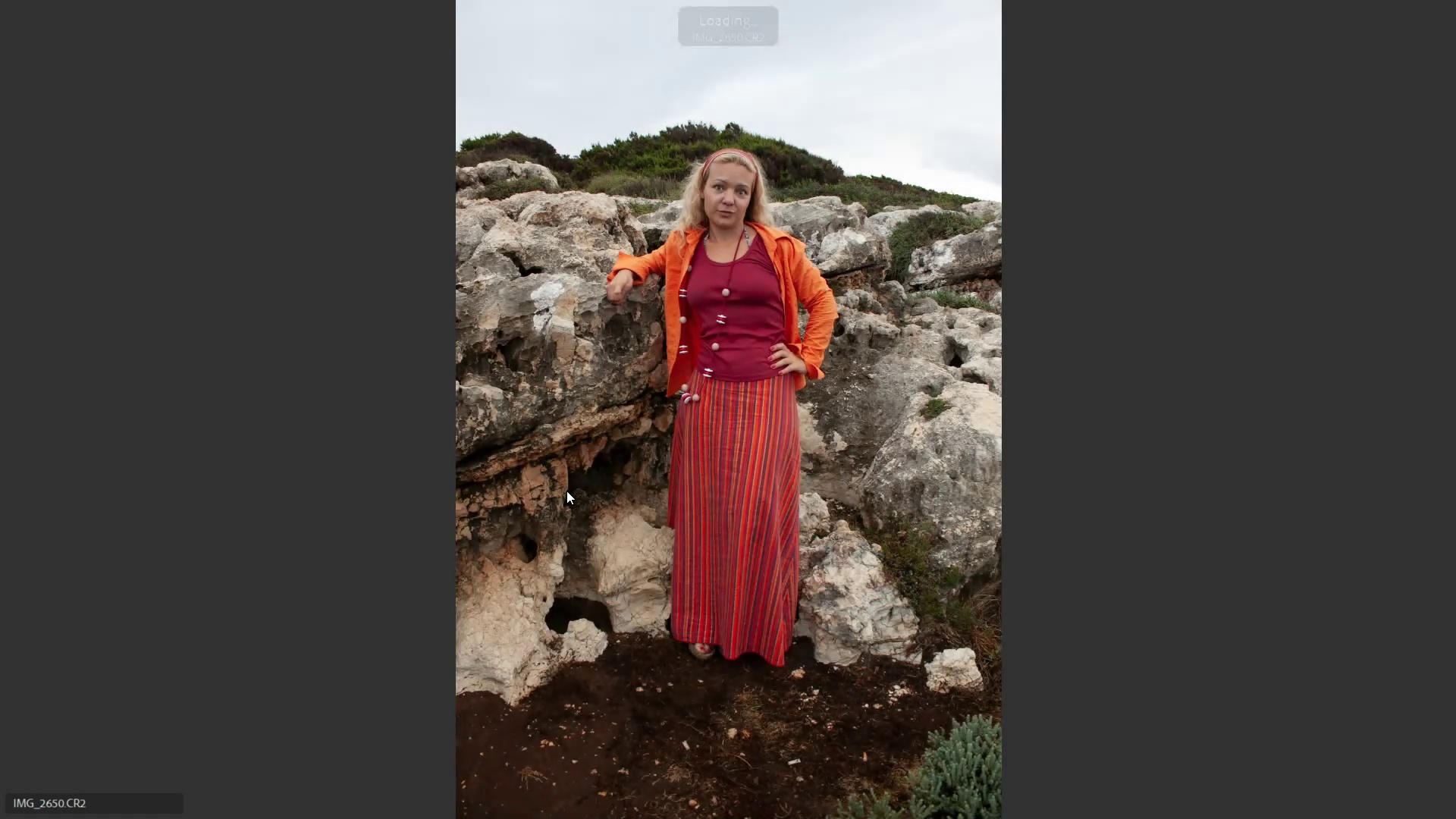 
key(ArrowRight)
 